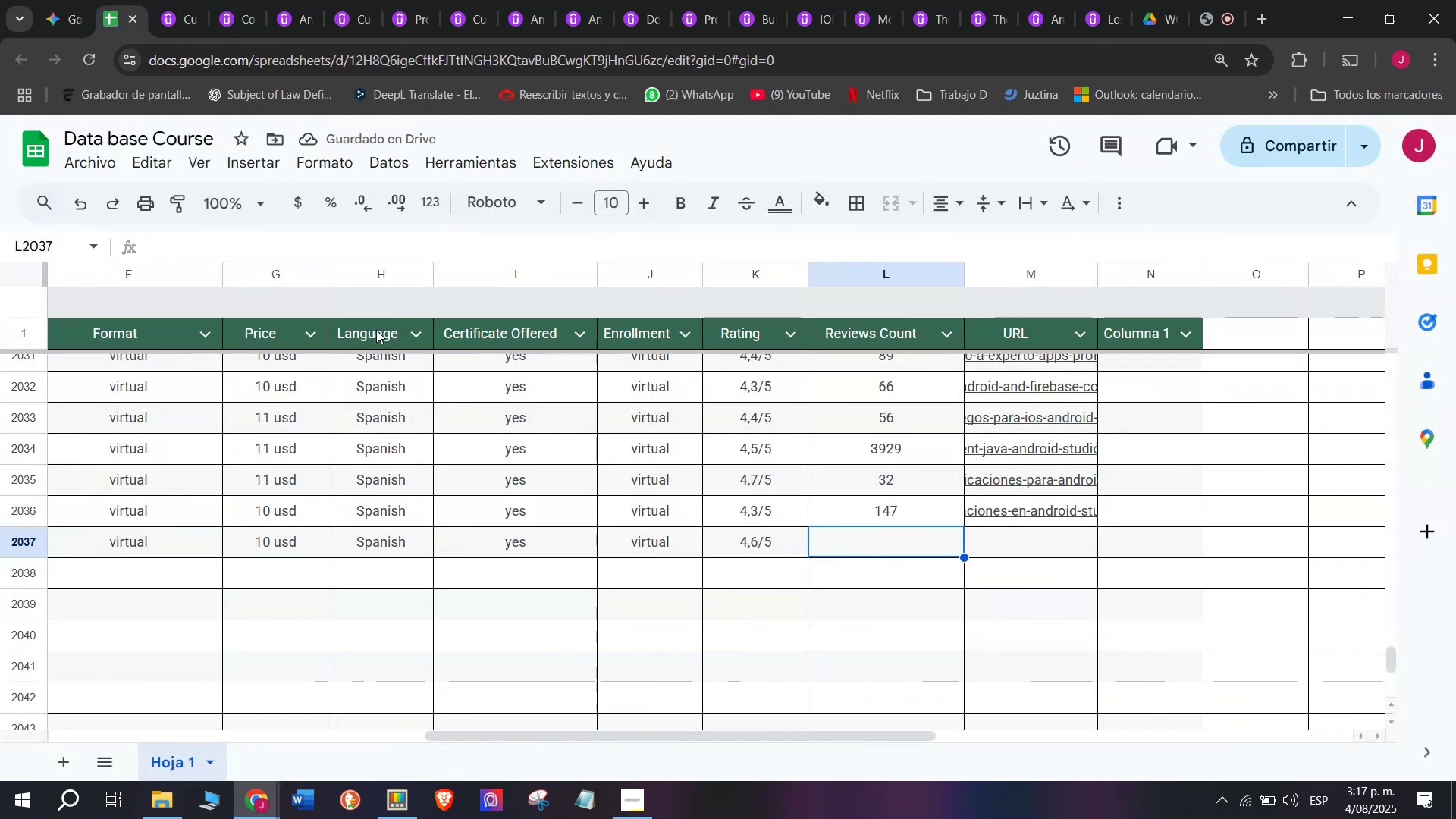 
type(366)
 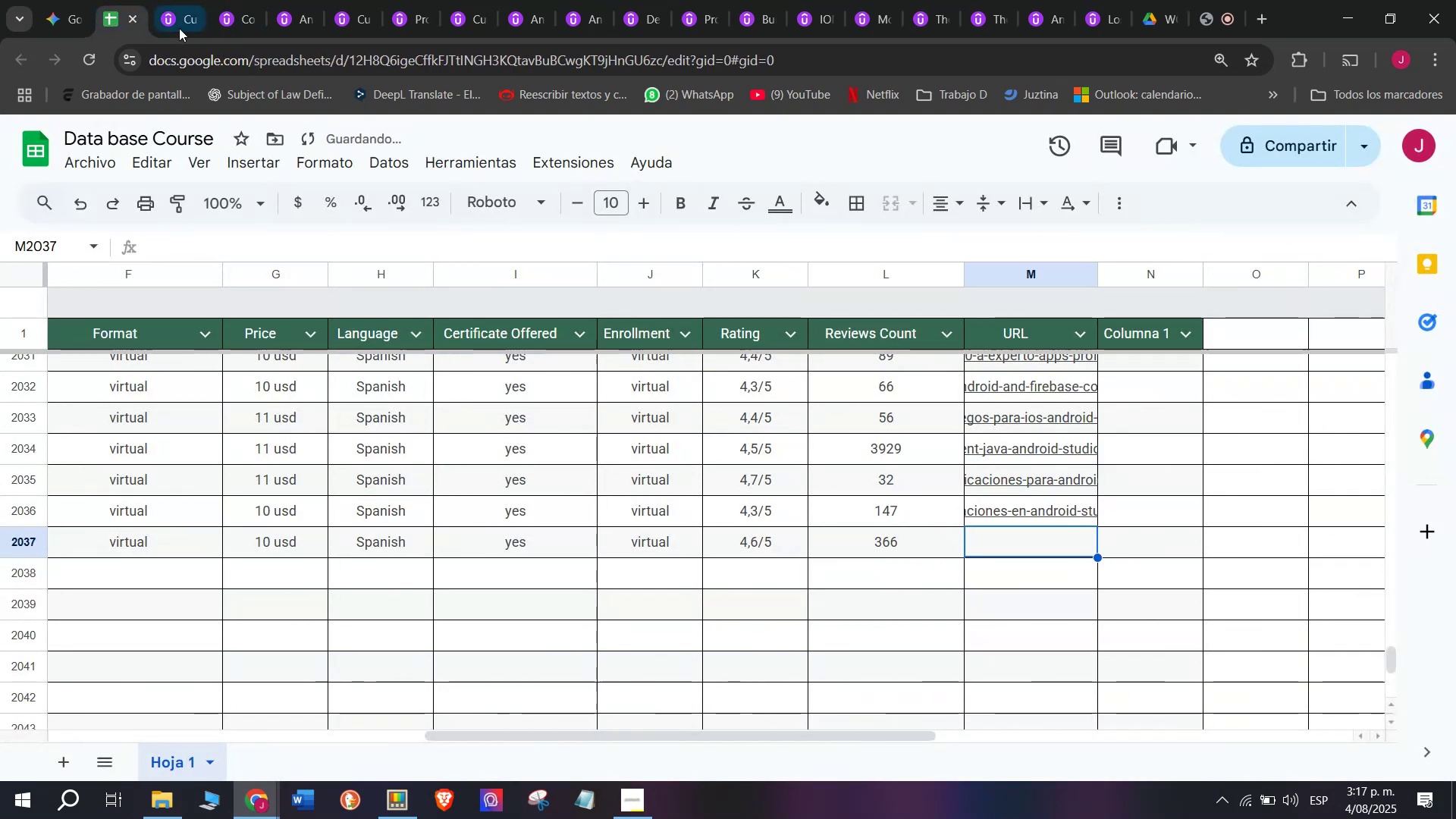 
left_click([171, 0])
 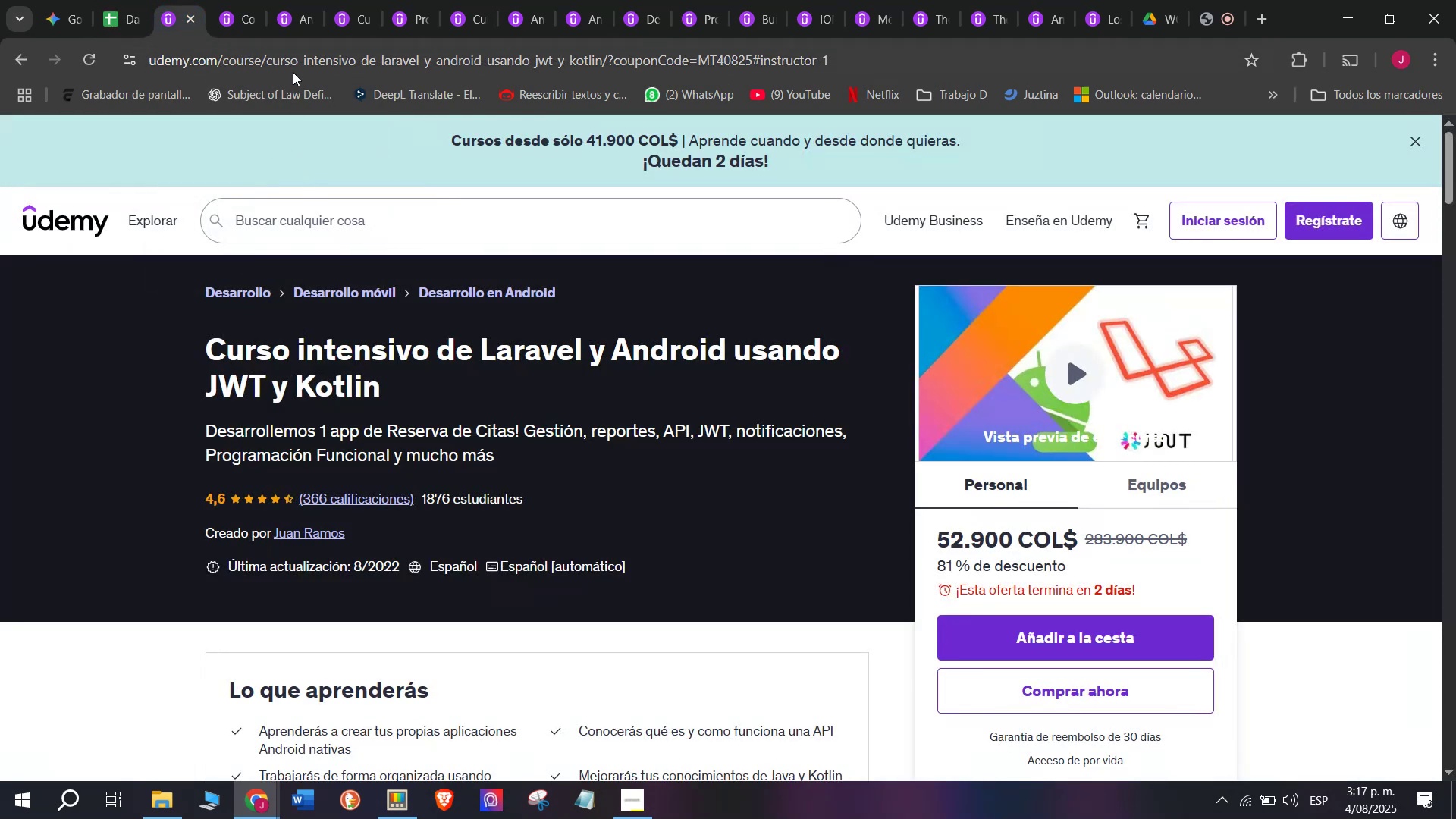 
double_click([293, 72])
 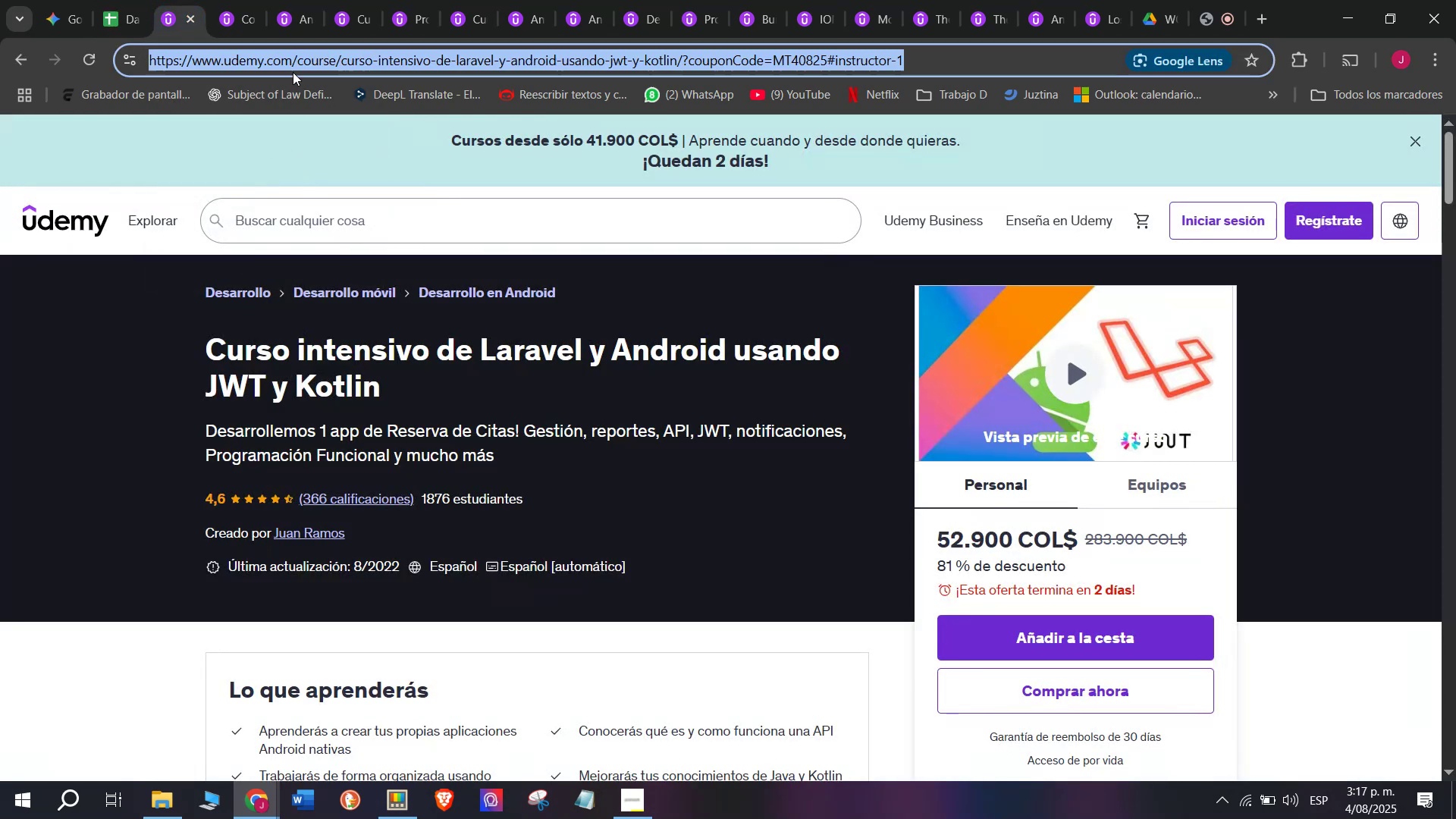 
triple_click([293, 72])
 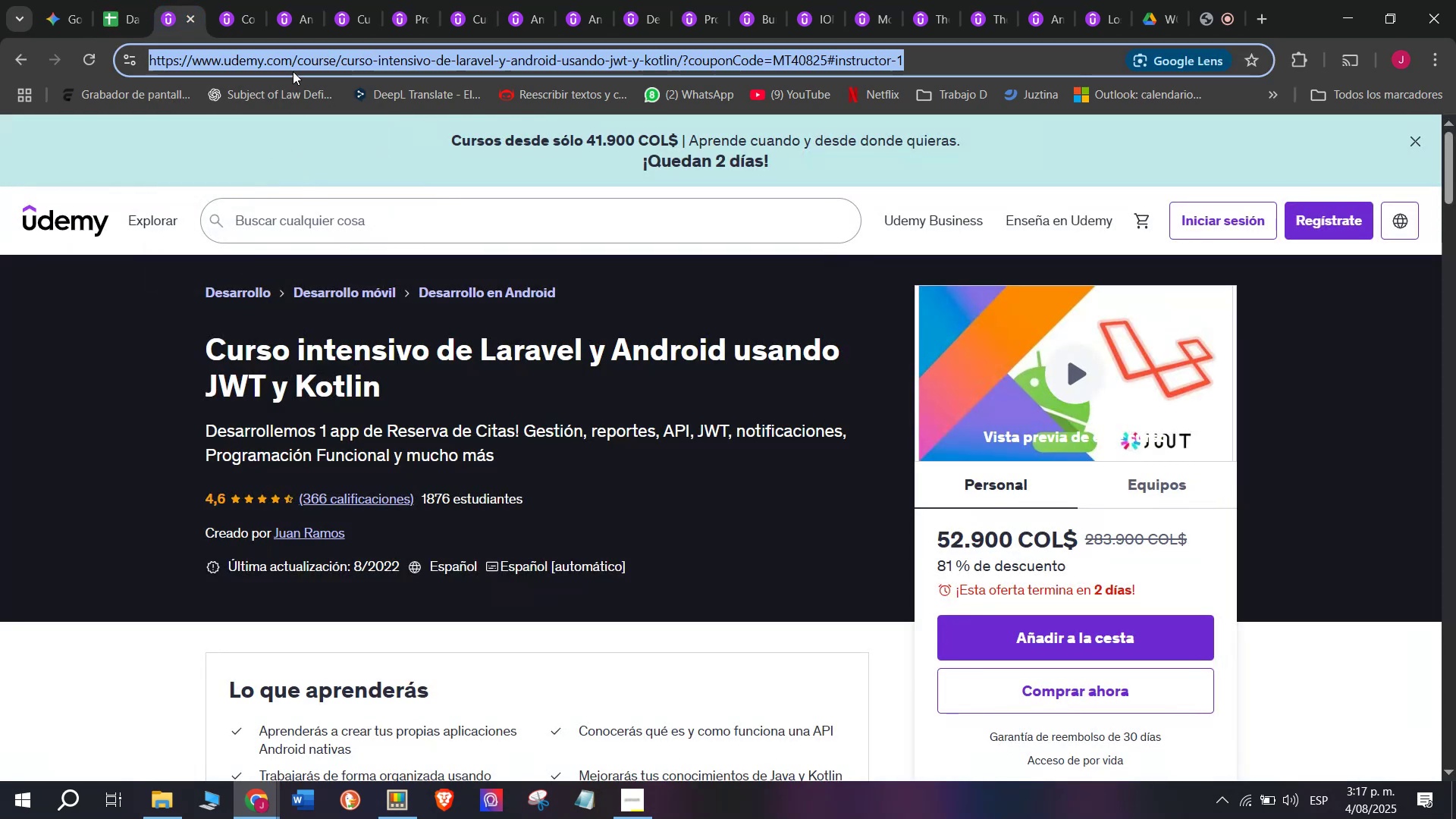 
key(Break)
 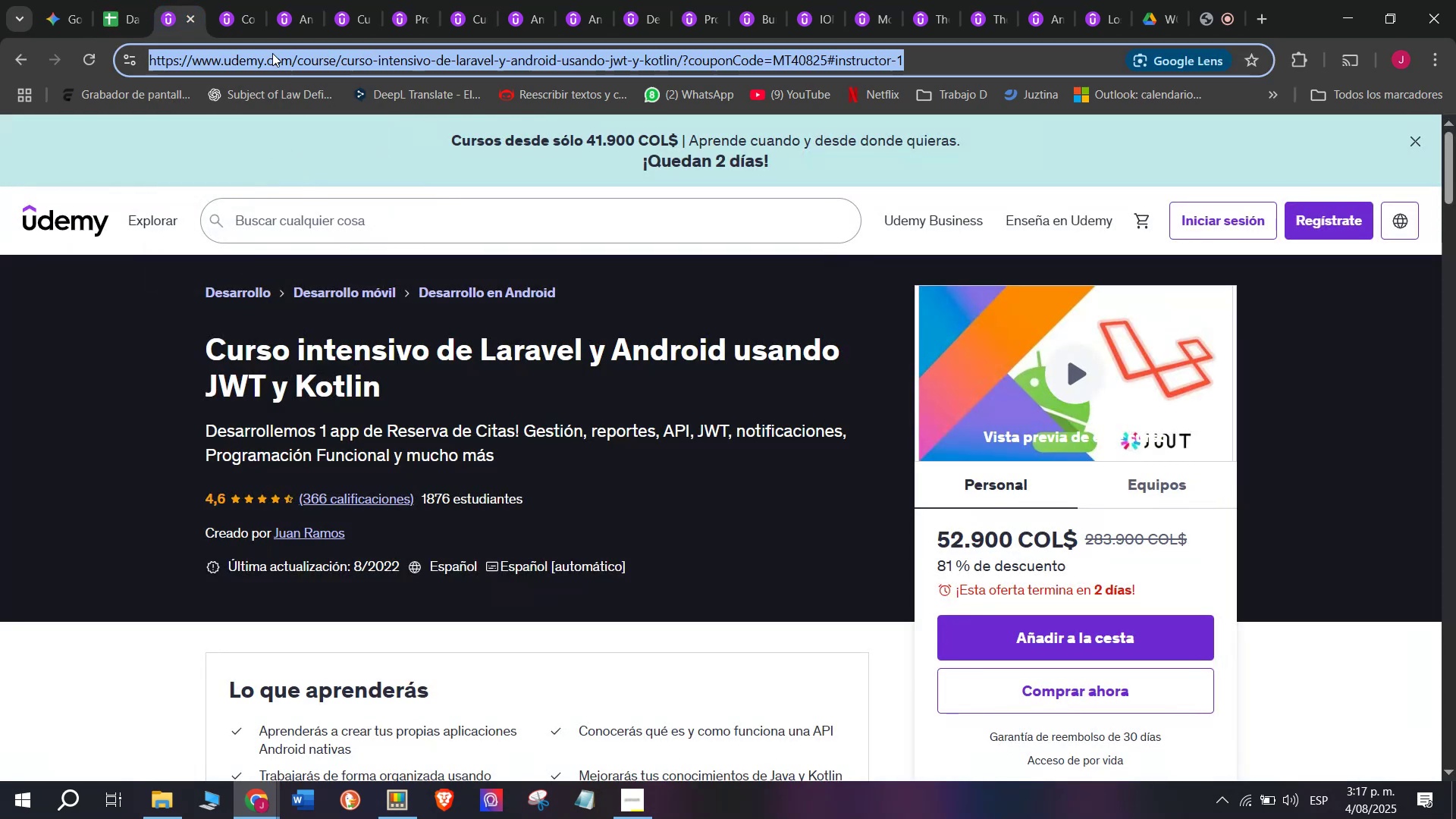 
key(Control+ControlLeft)
 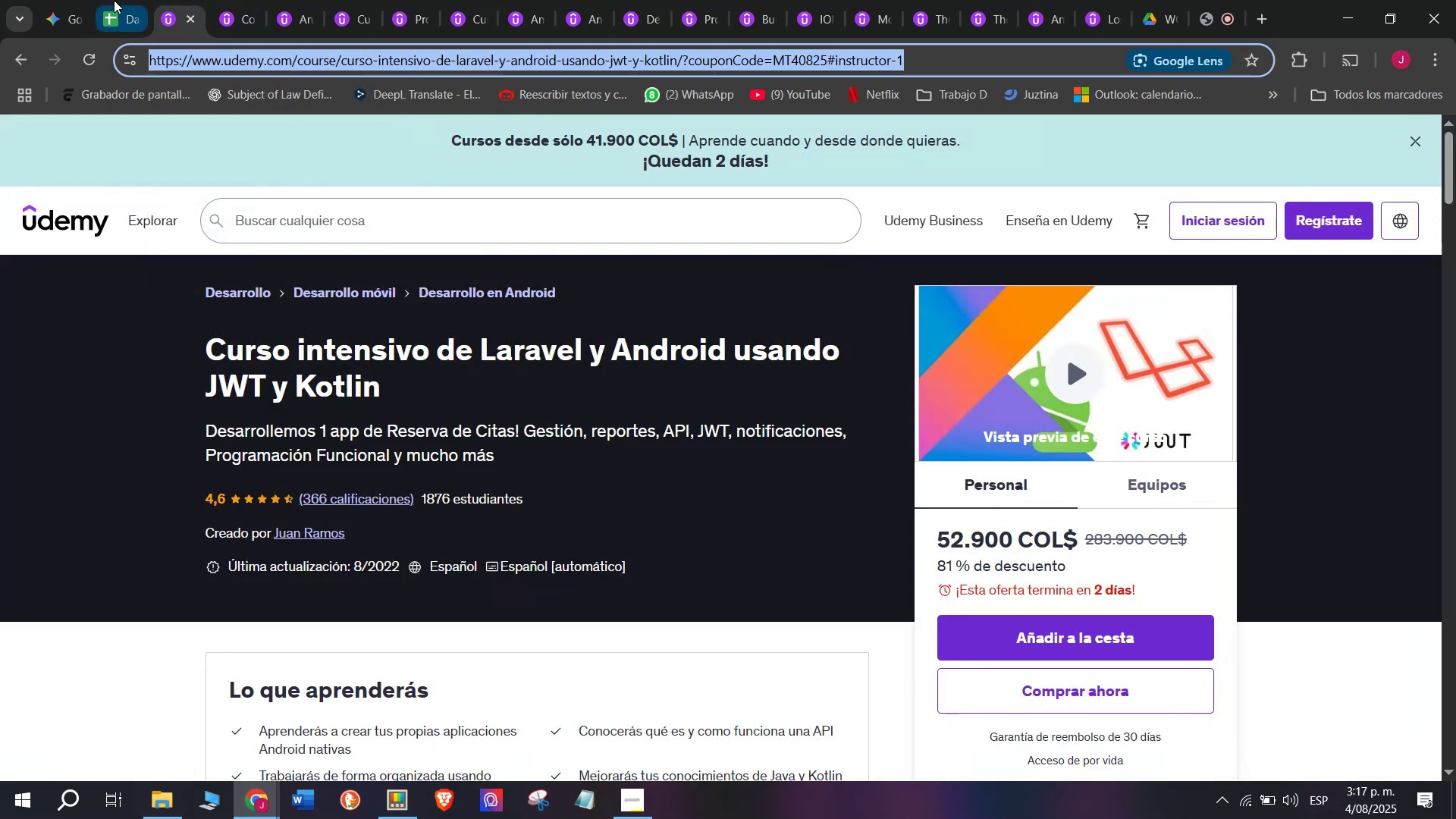 
key(Control+C)
 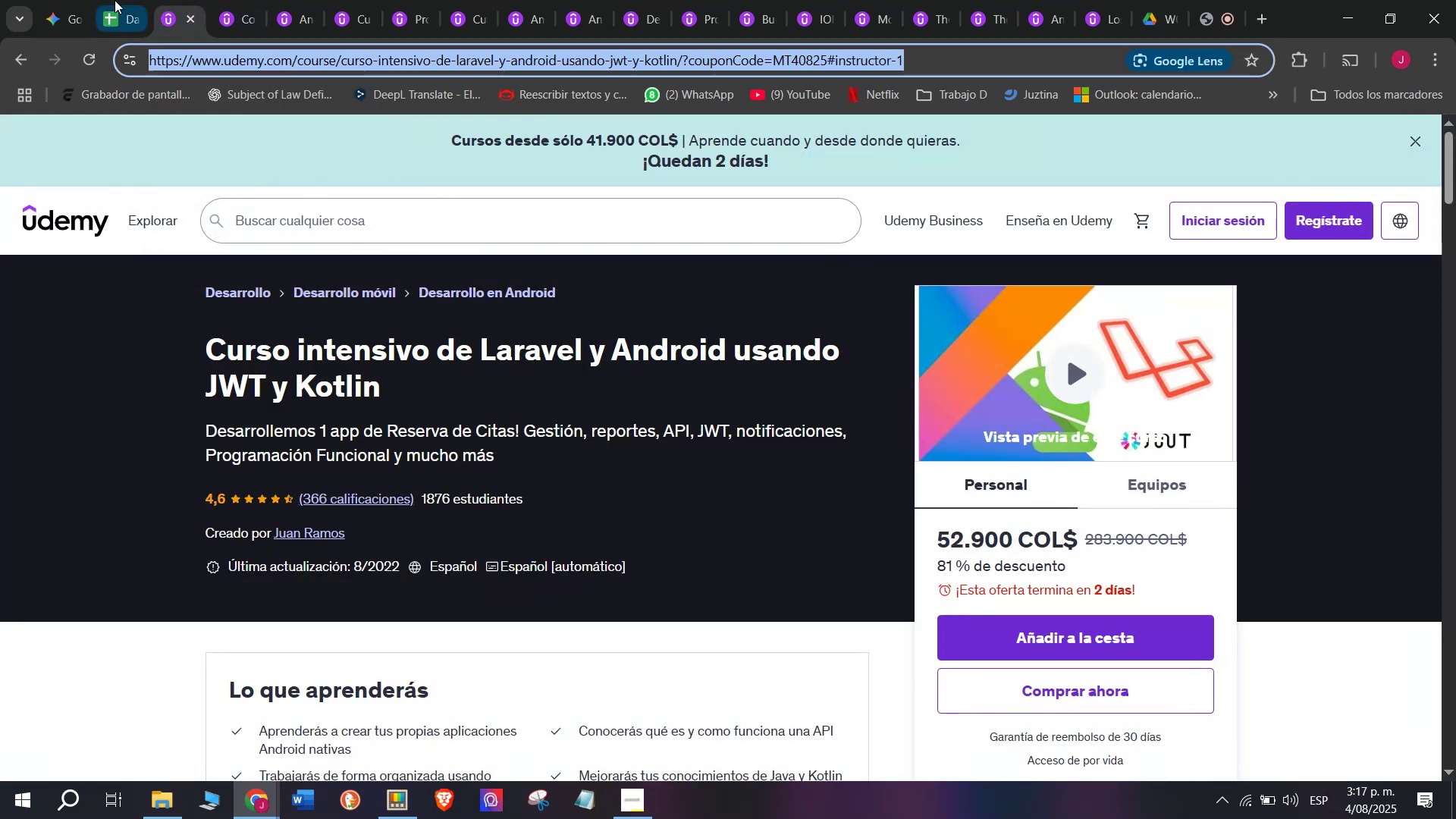 
left_click([114, 0])
 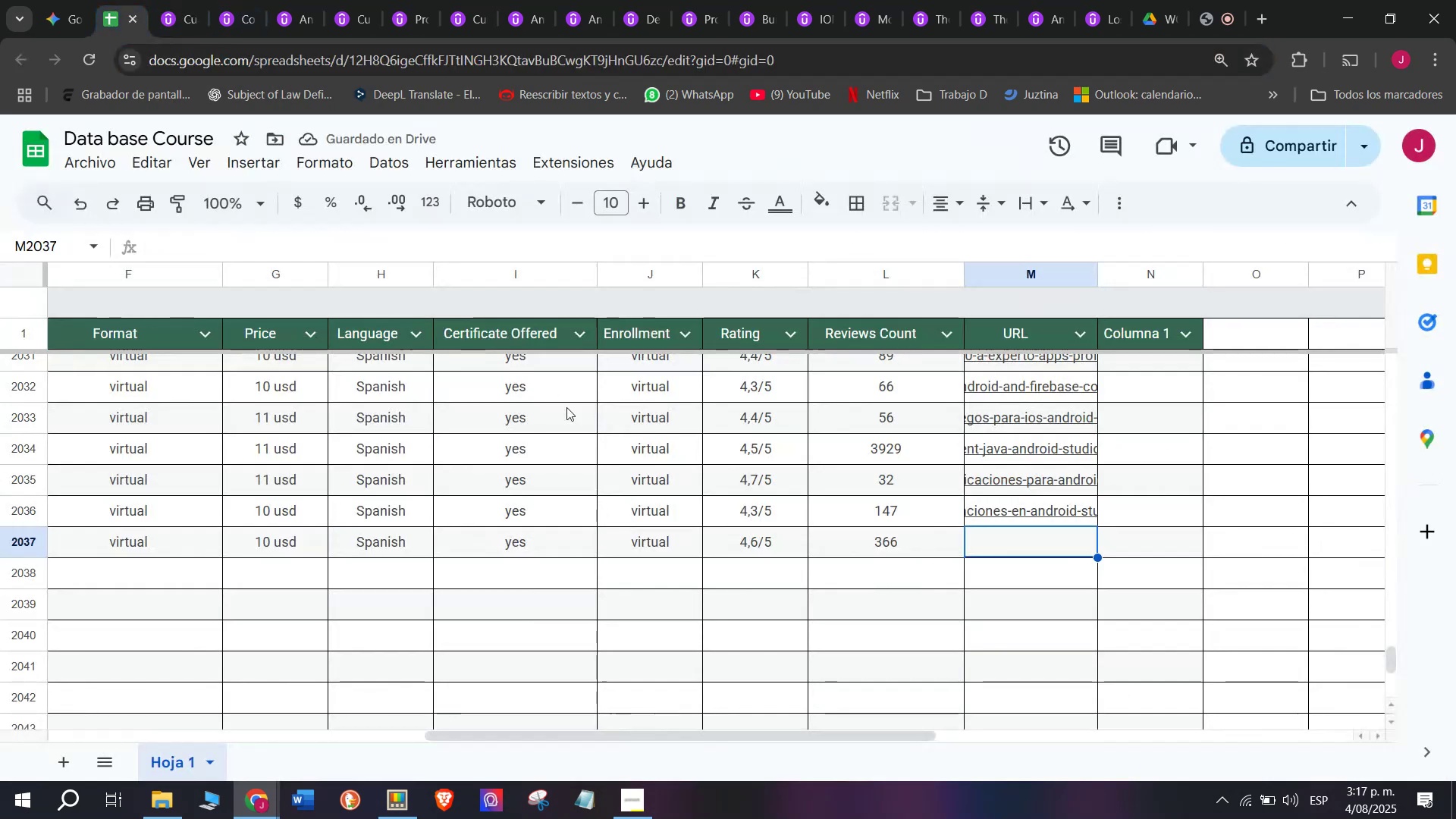 
key(Z)
 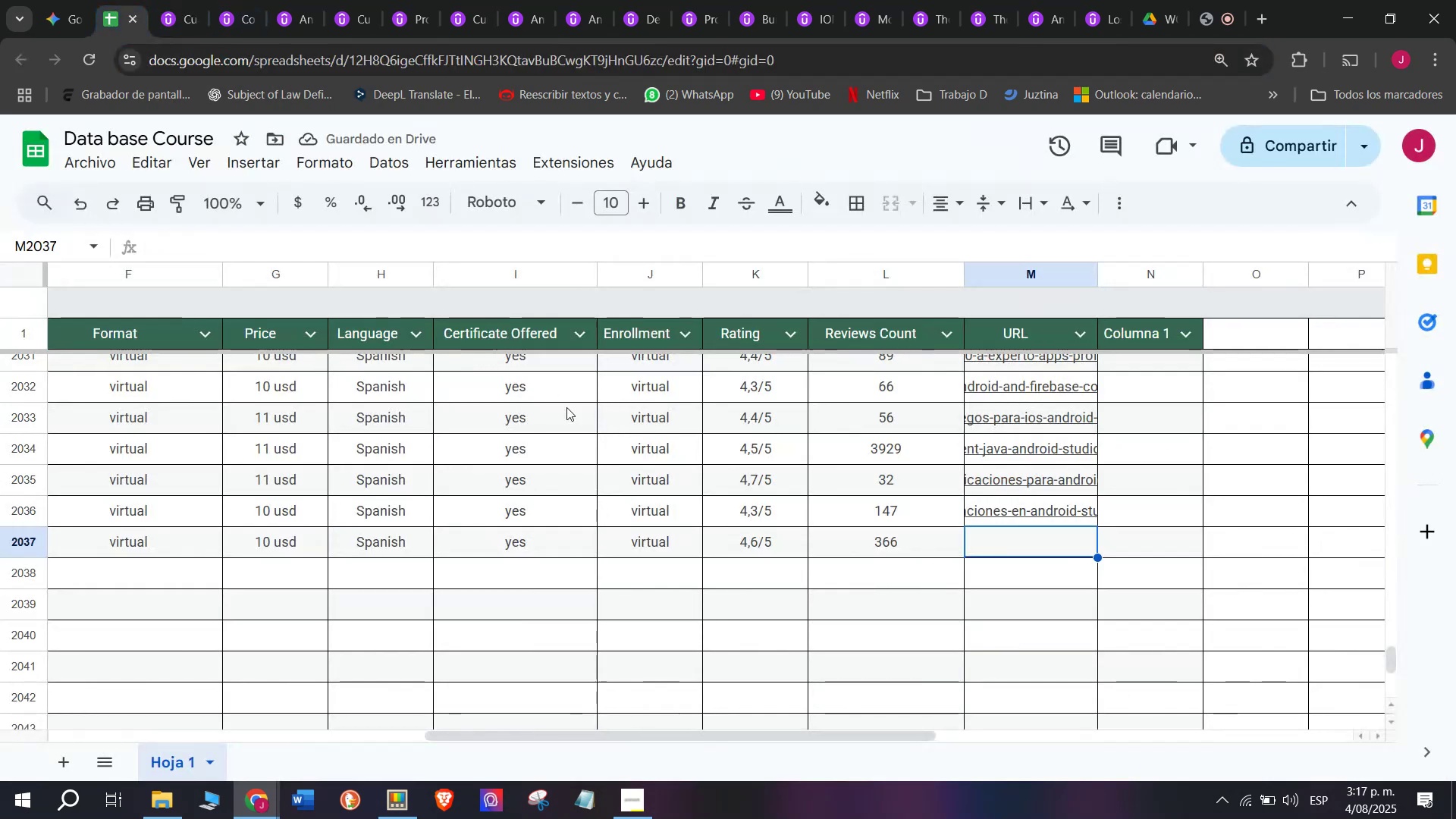 
key(Control+ControlLeft)
 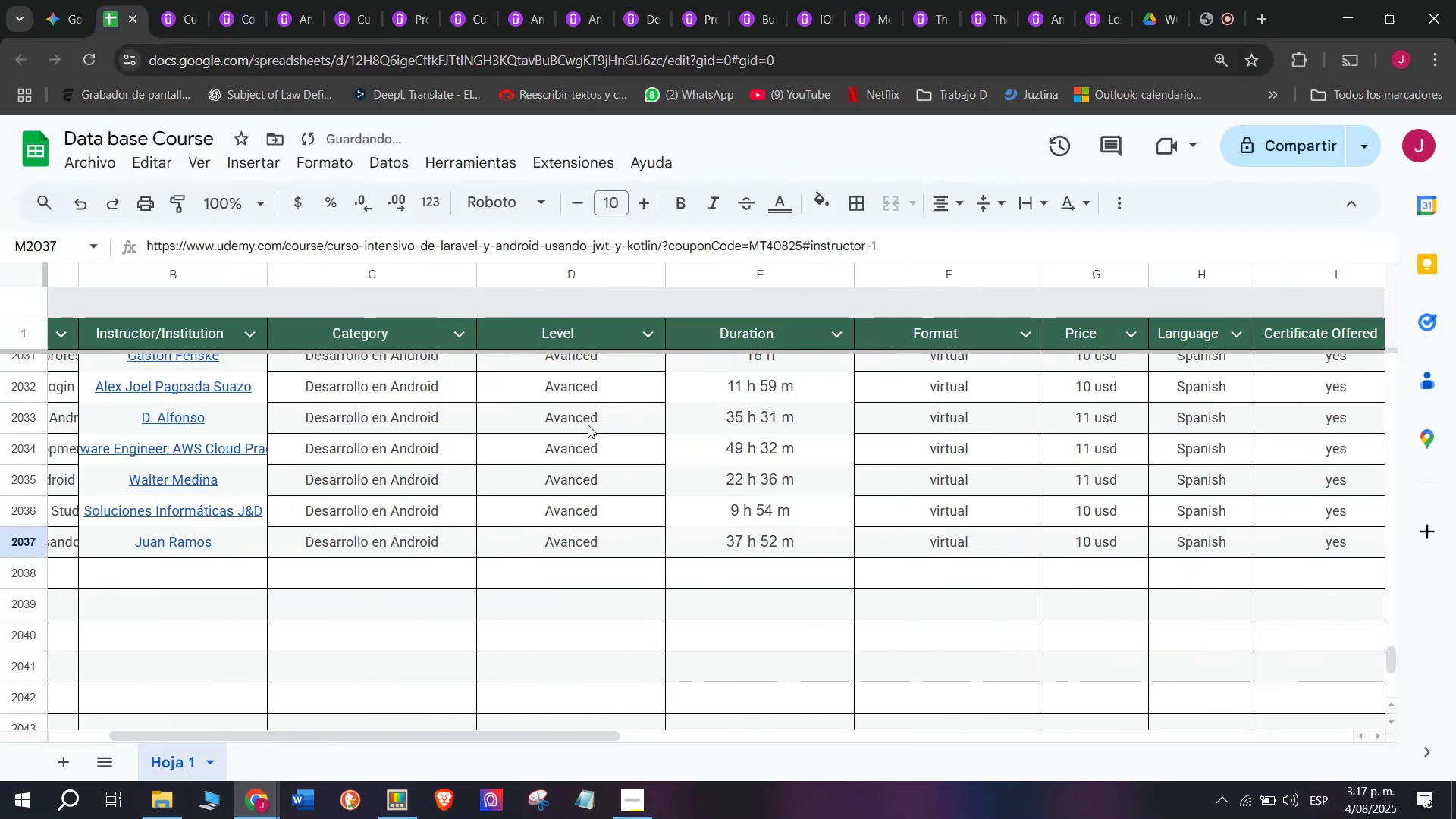 
key(Control+V)
 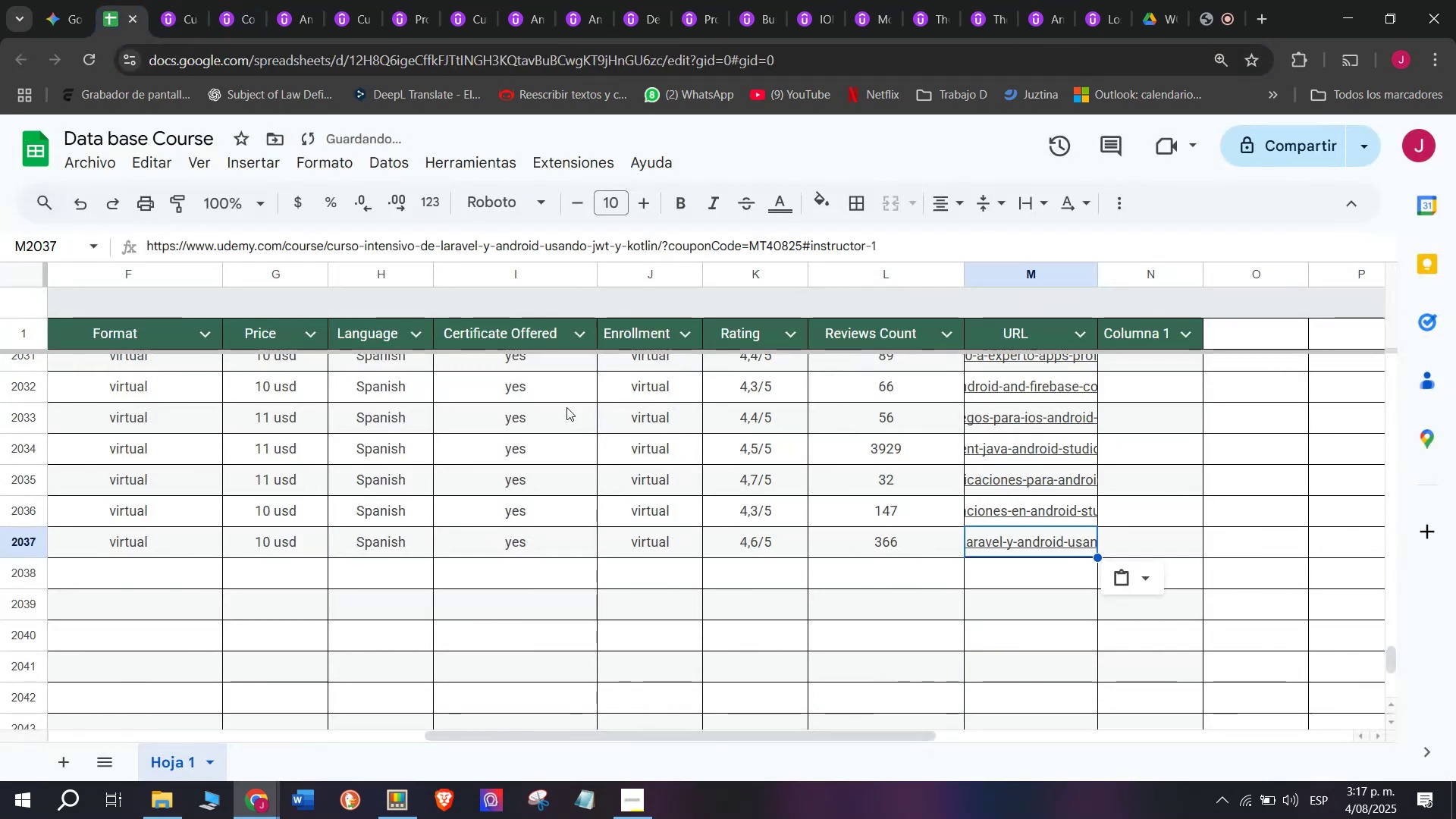 
scroll: coordinate [344, 498], scroll_direction: up, amount: 4.0
 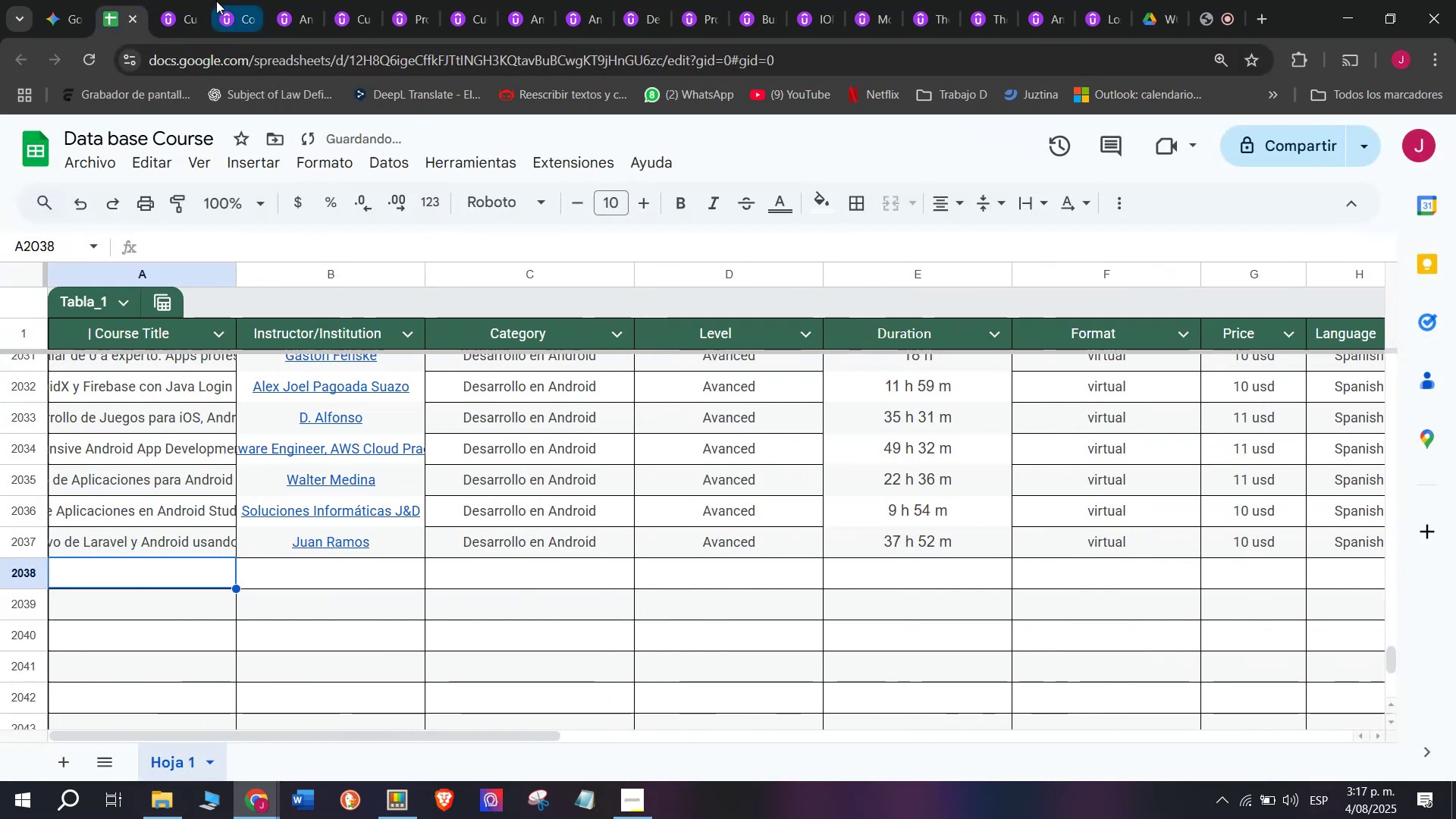 
left_click([198, 0])
 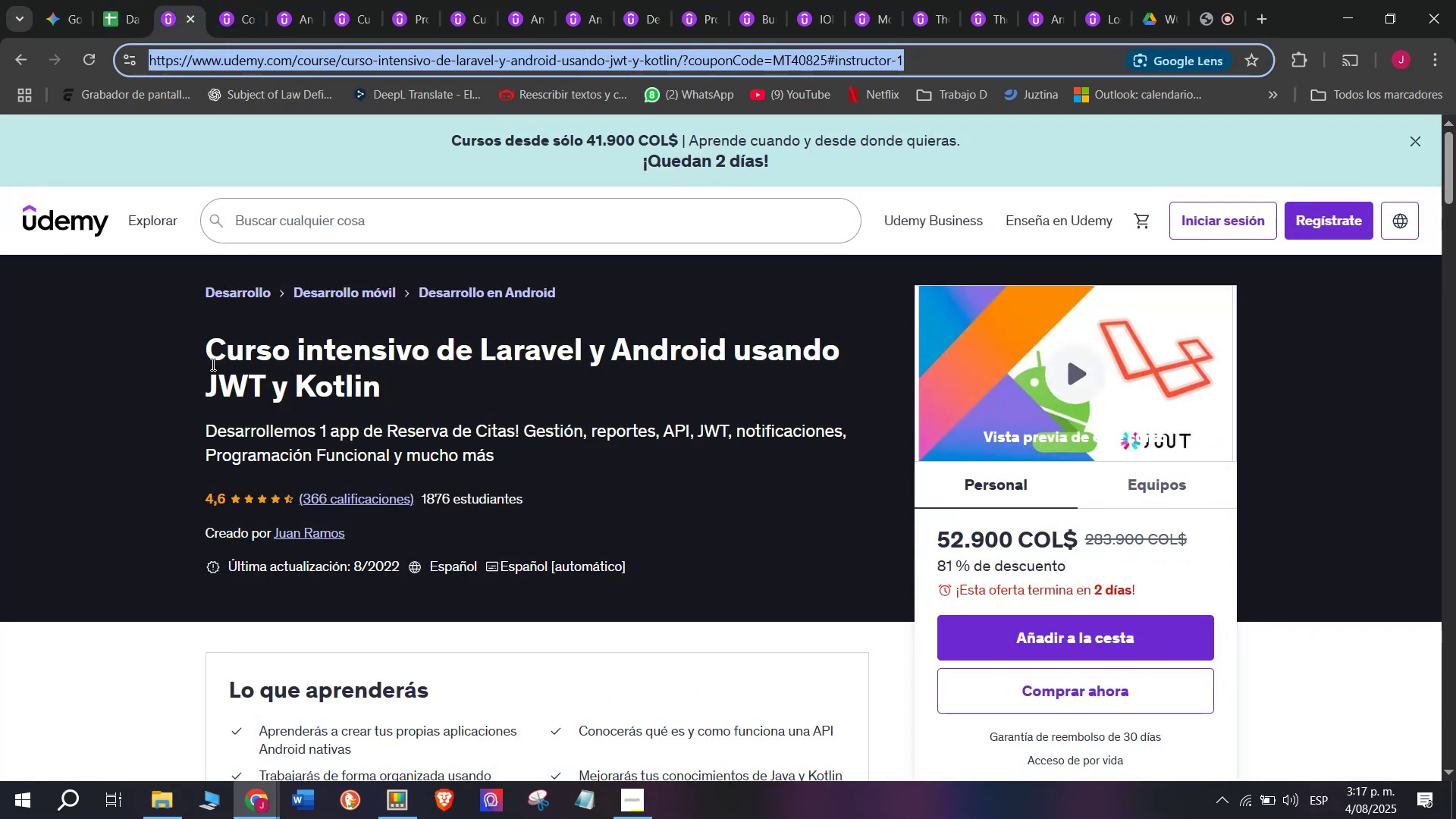 
left_click_drag(start_coordinate=[190, 347], to_coordinate=[441, 372])
 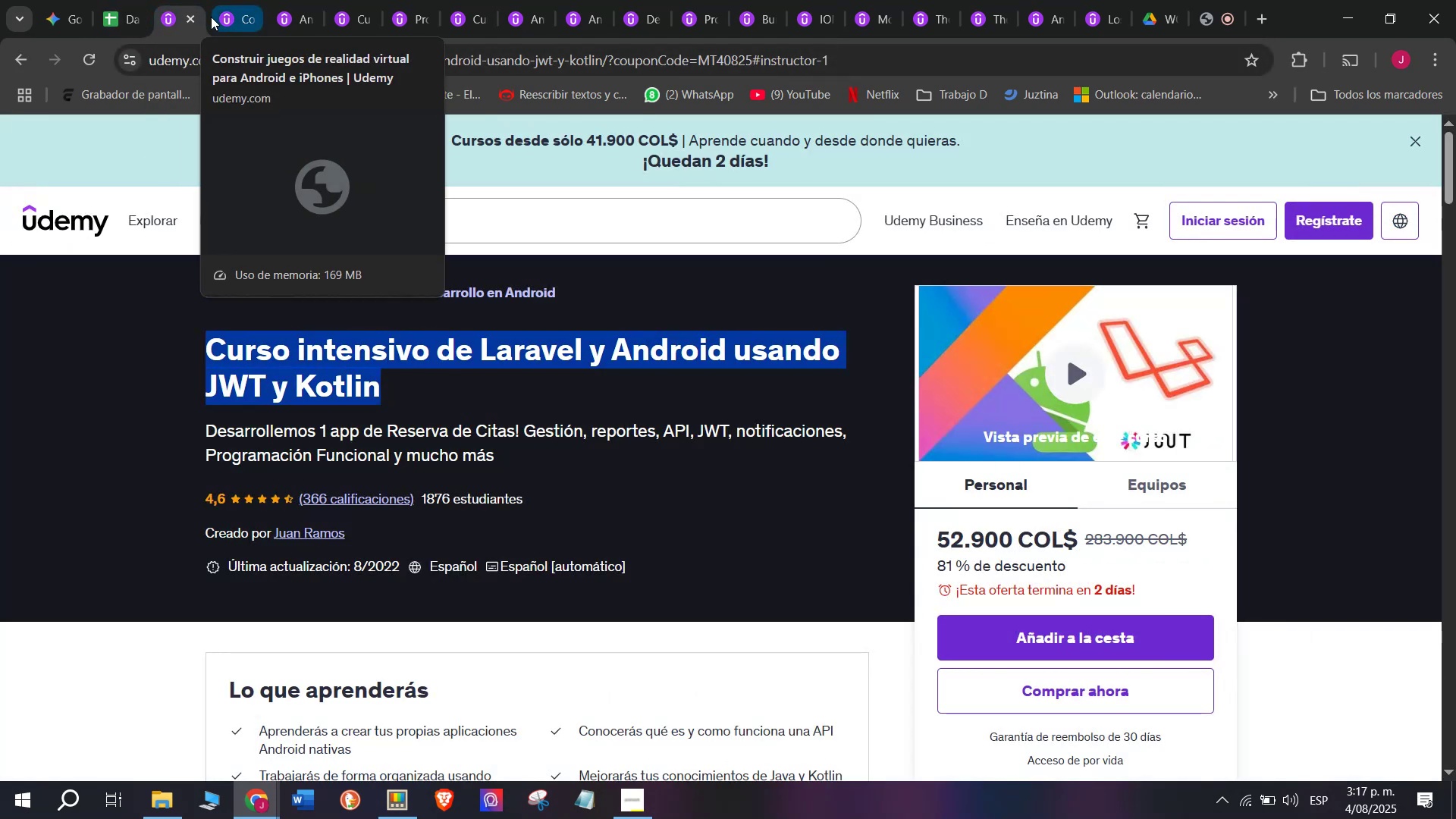 
left_click([190, 14])
 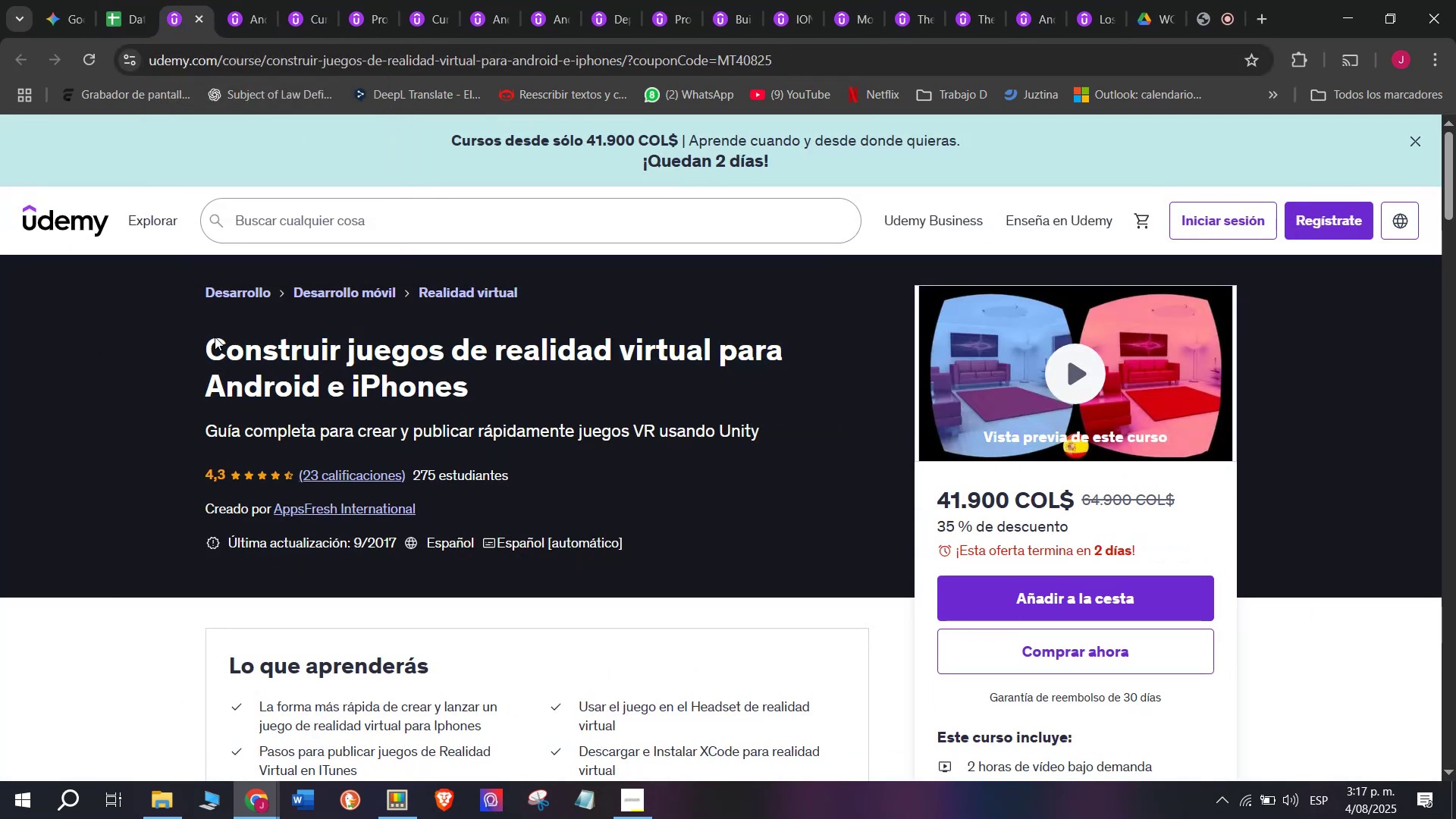 
left_click_drag(start_coordinate=[196, 337], to_coordinate=[550, 398])
 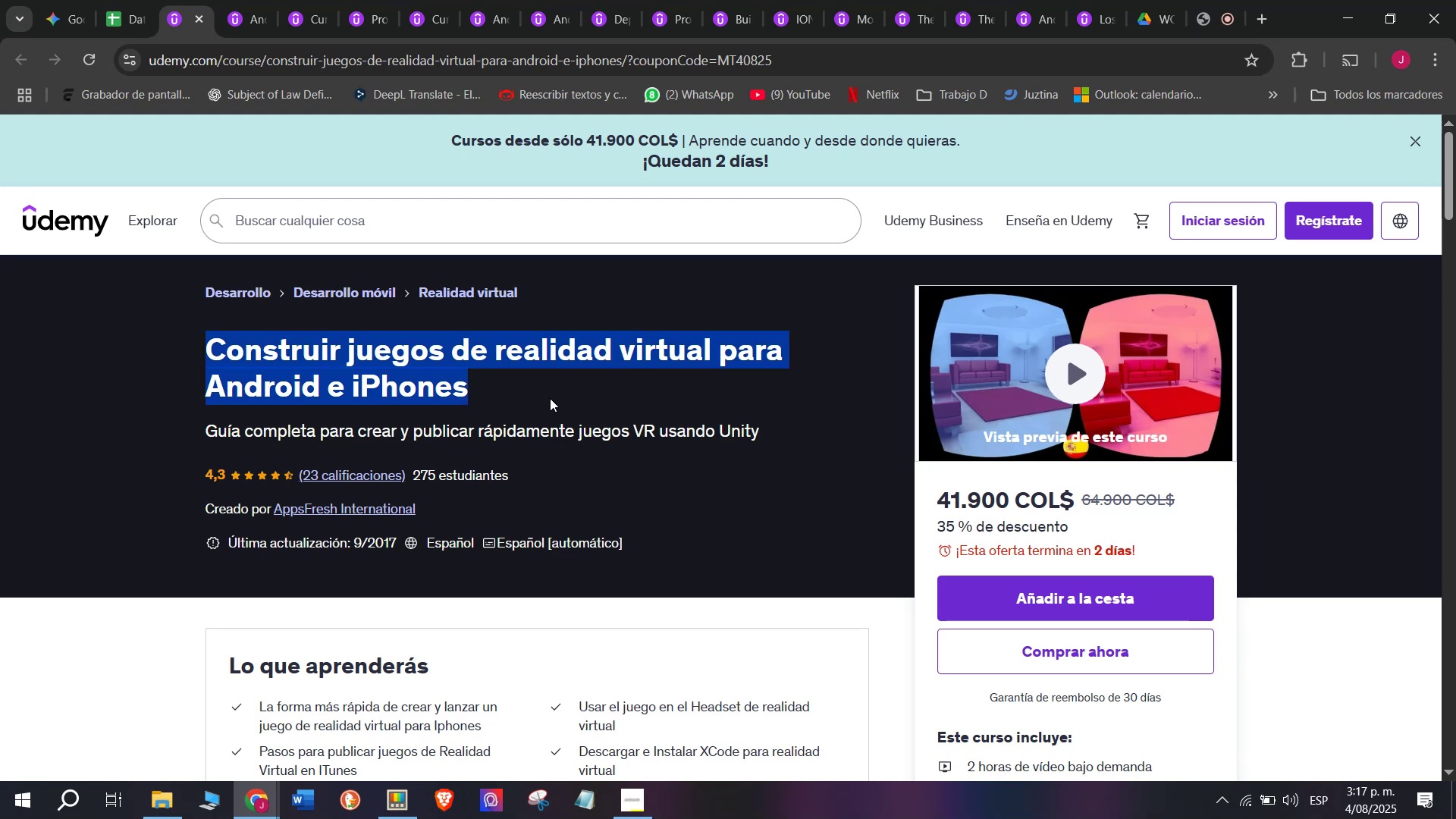 
key(Break)
 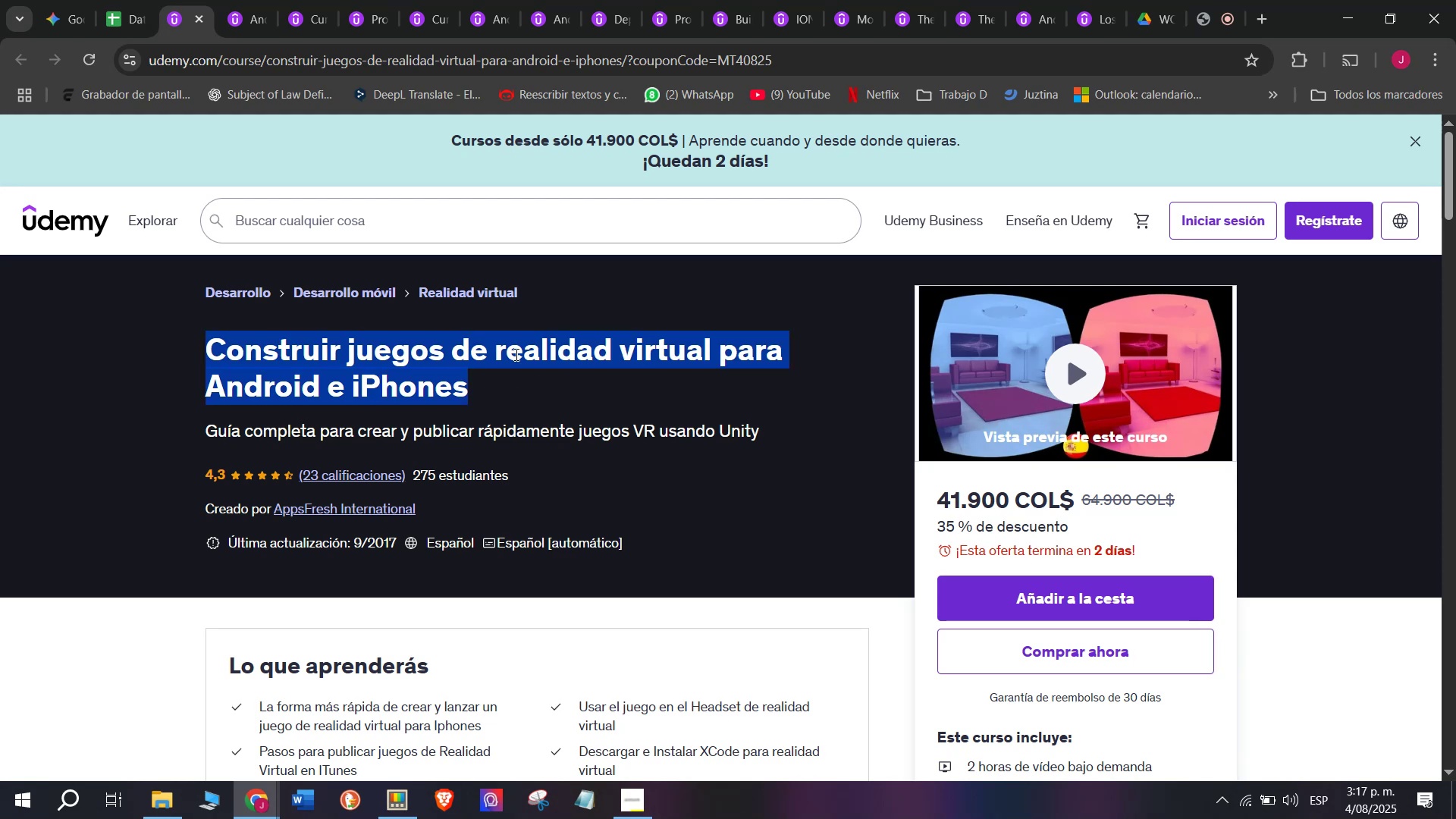 
key(Control+C)
 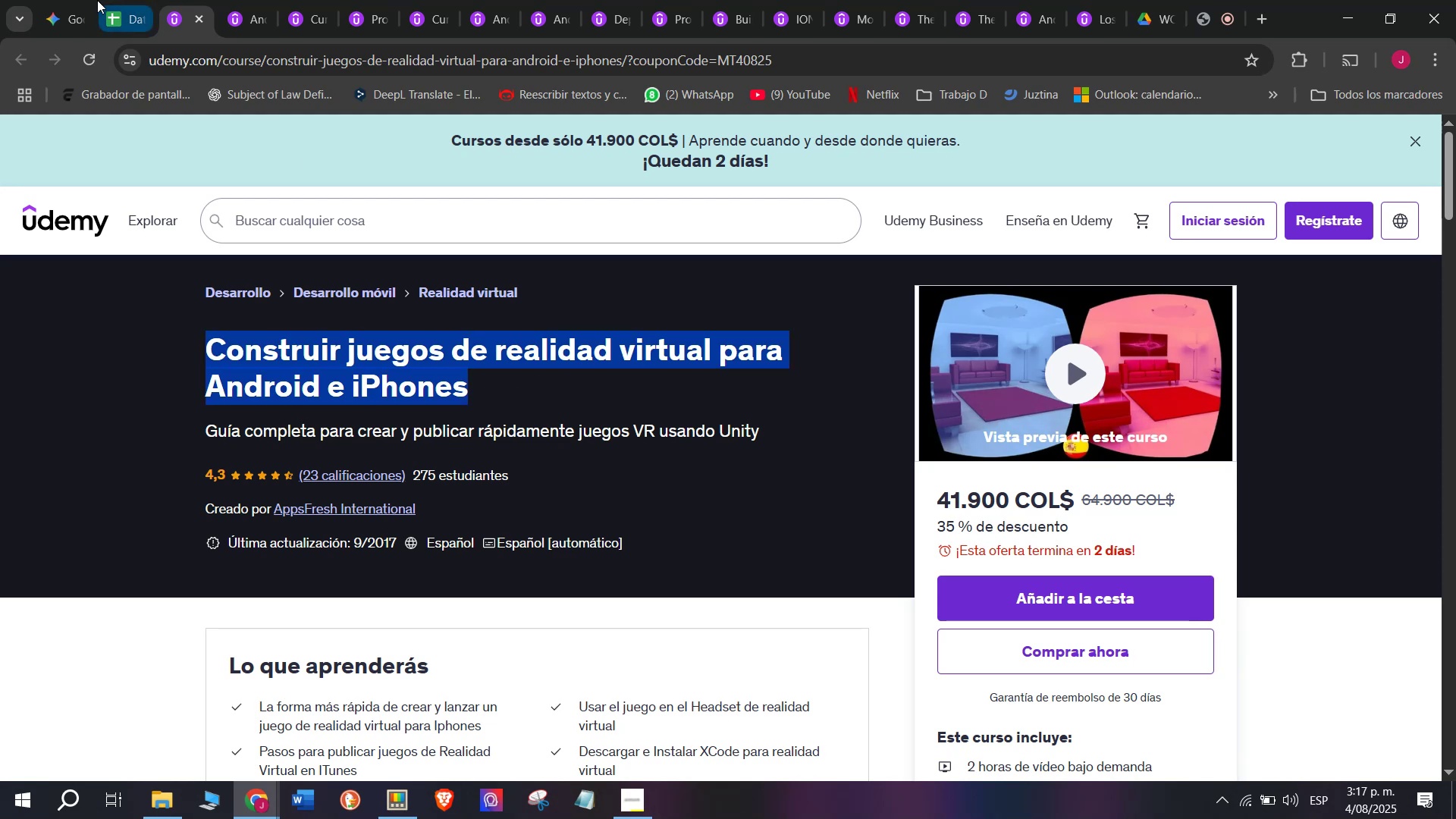 
key(Control+ControlLeft)
 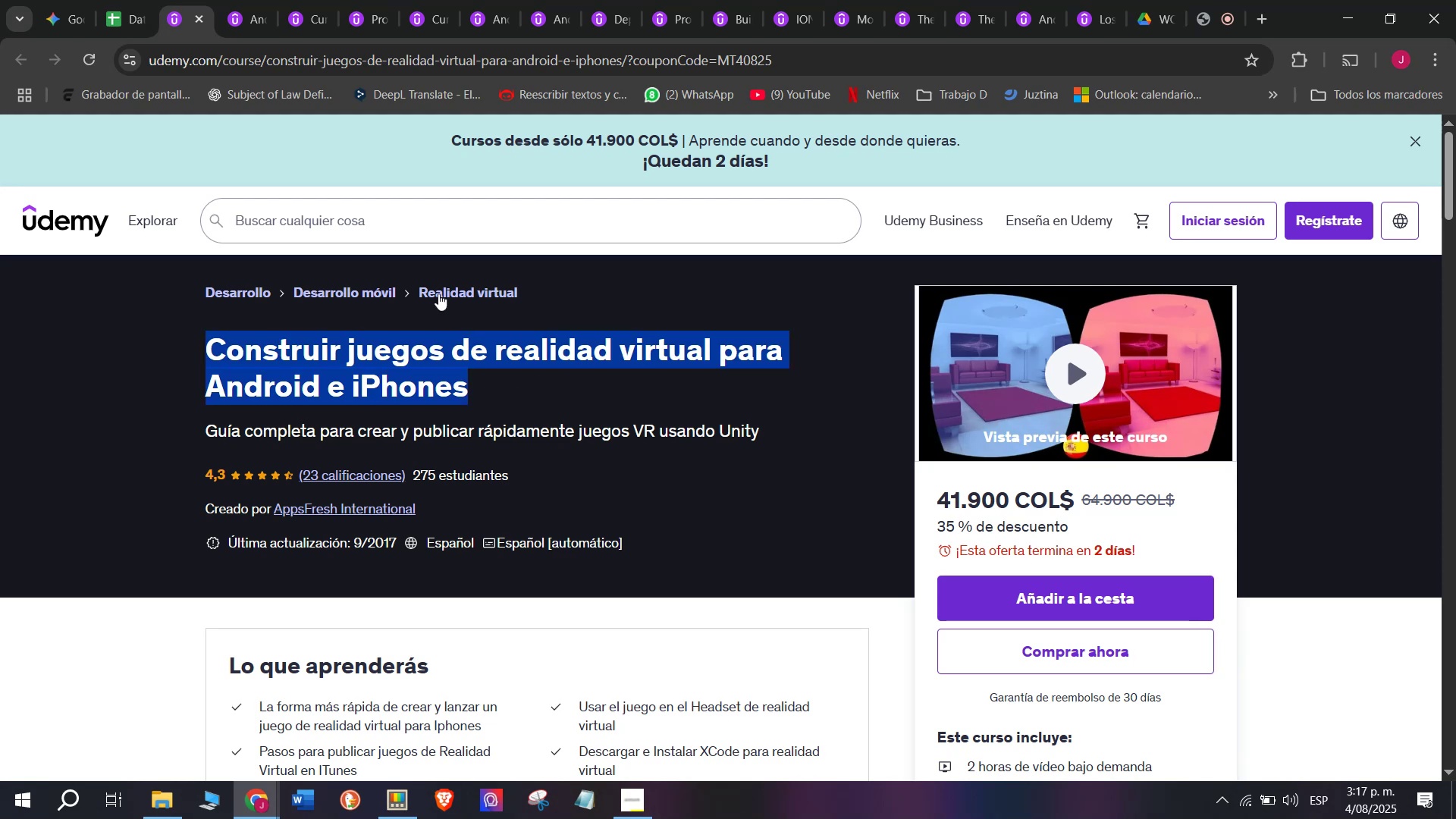 
key(Control+C)
 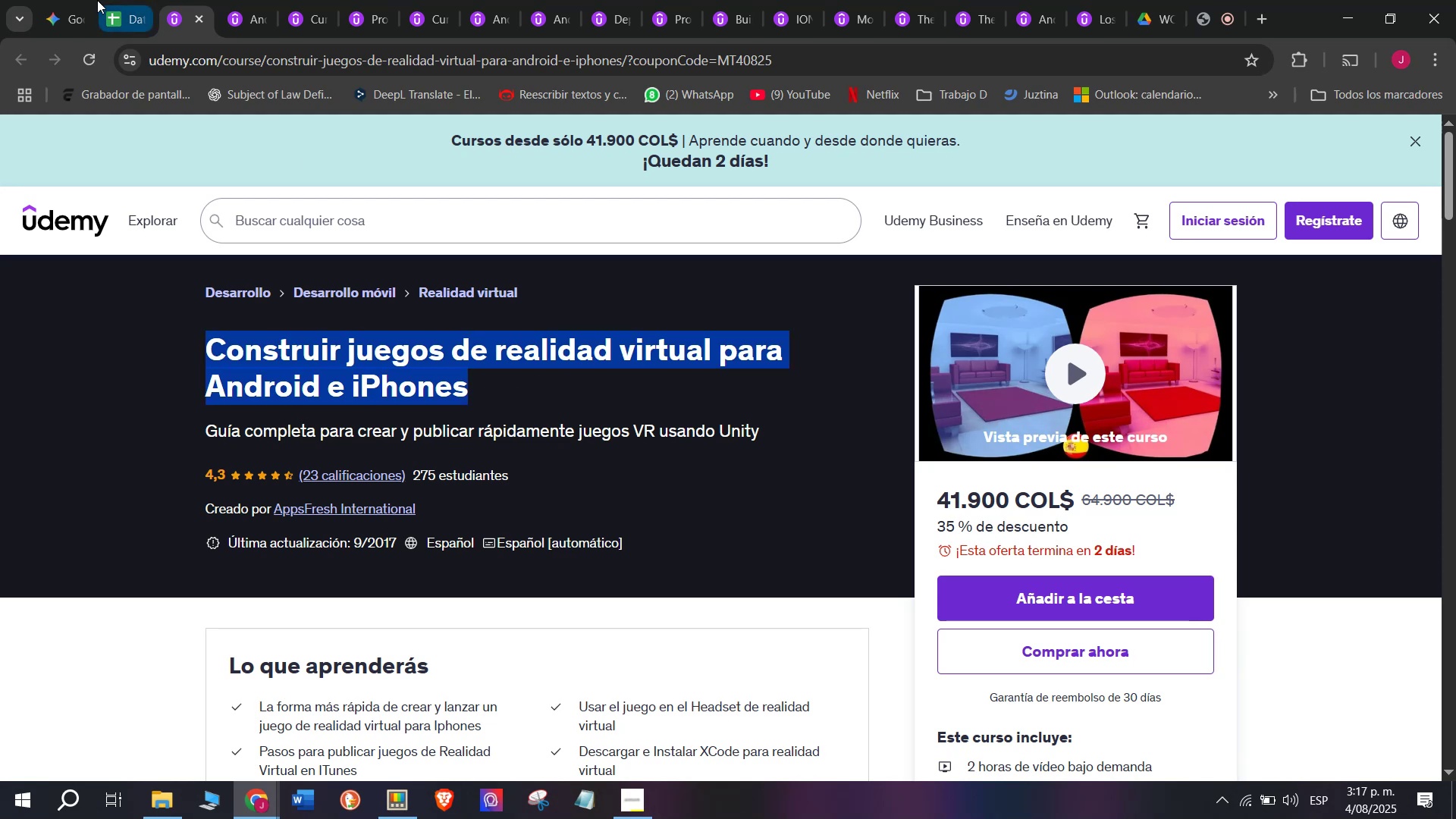 
key(Control+ControlLeft)
 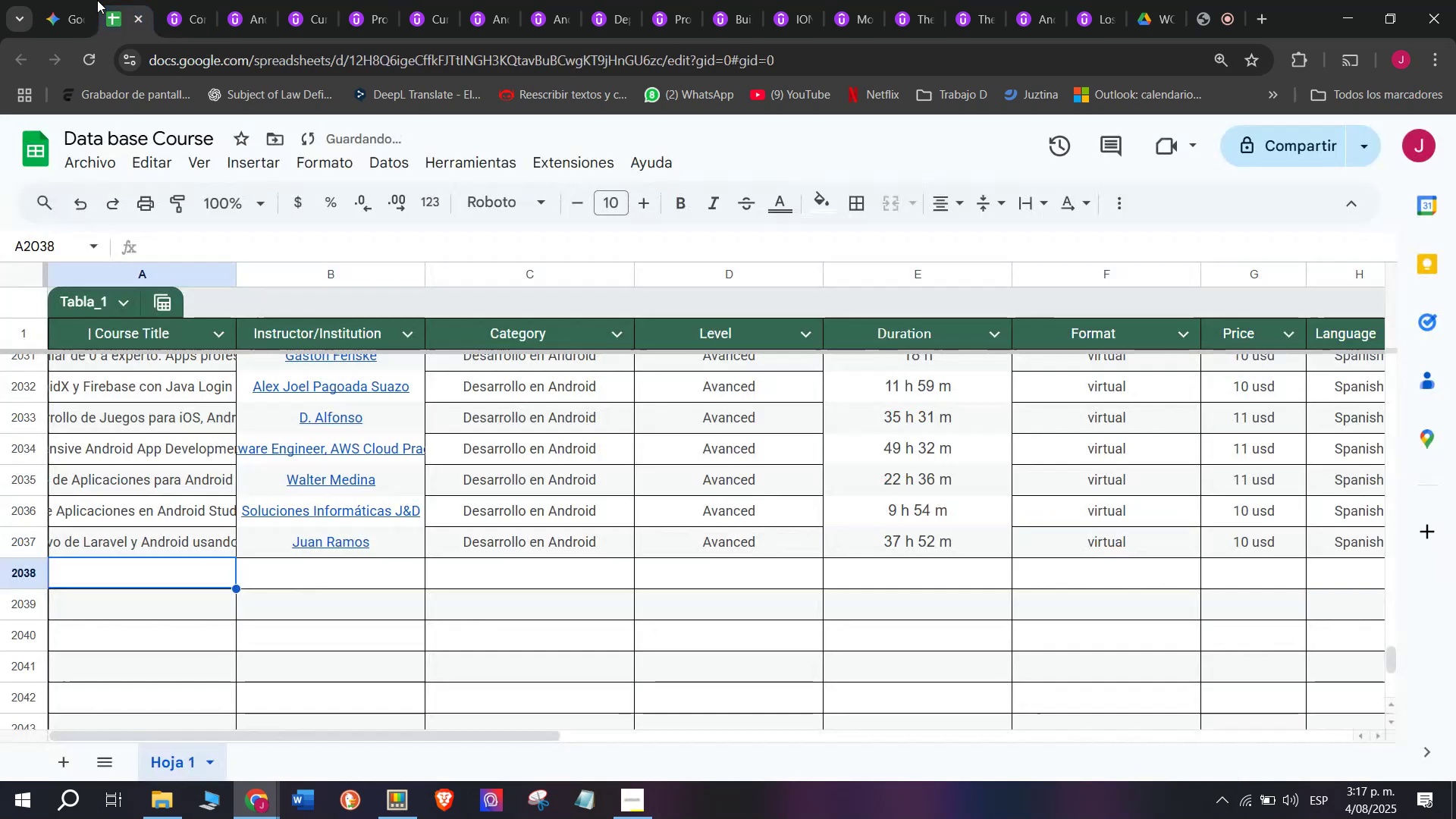 
key(Break)
 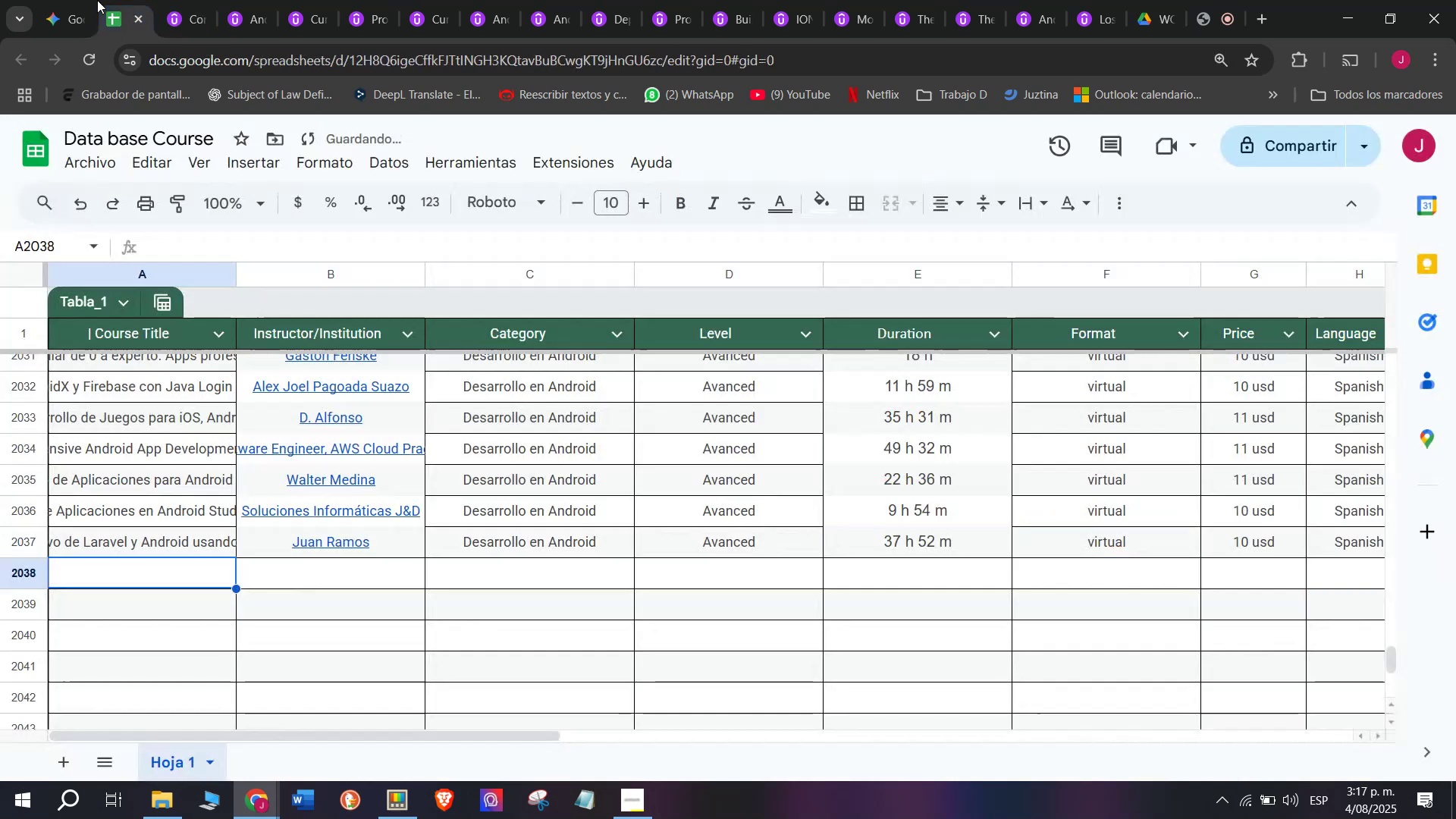 
left_click([97, 0])
 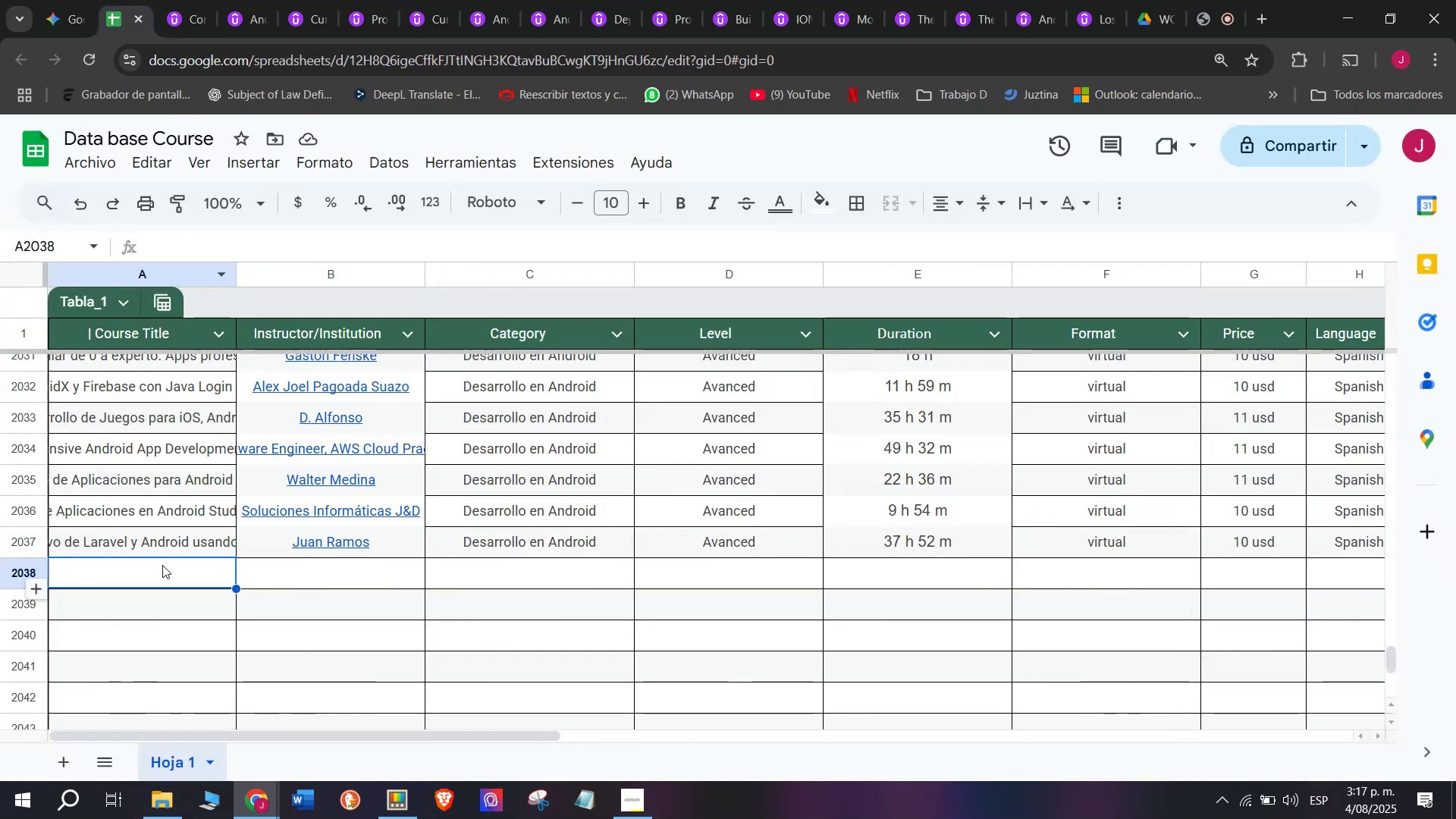 
double_click([166, 573])
 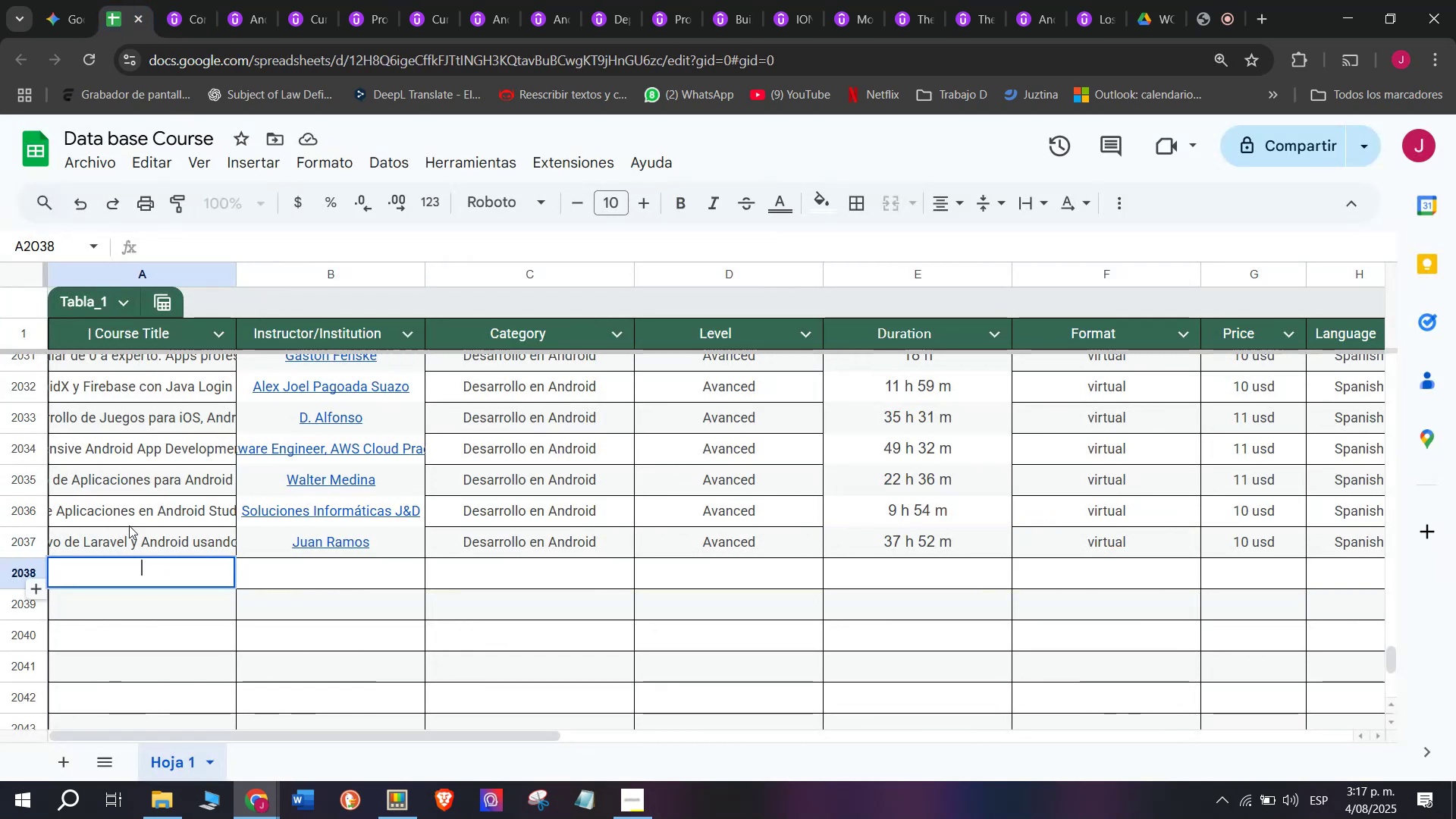 
key(Z)
 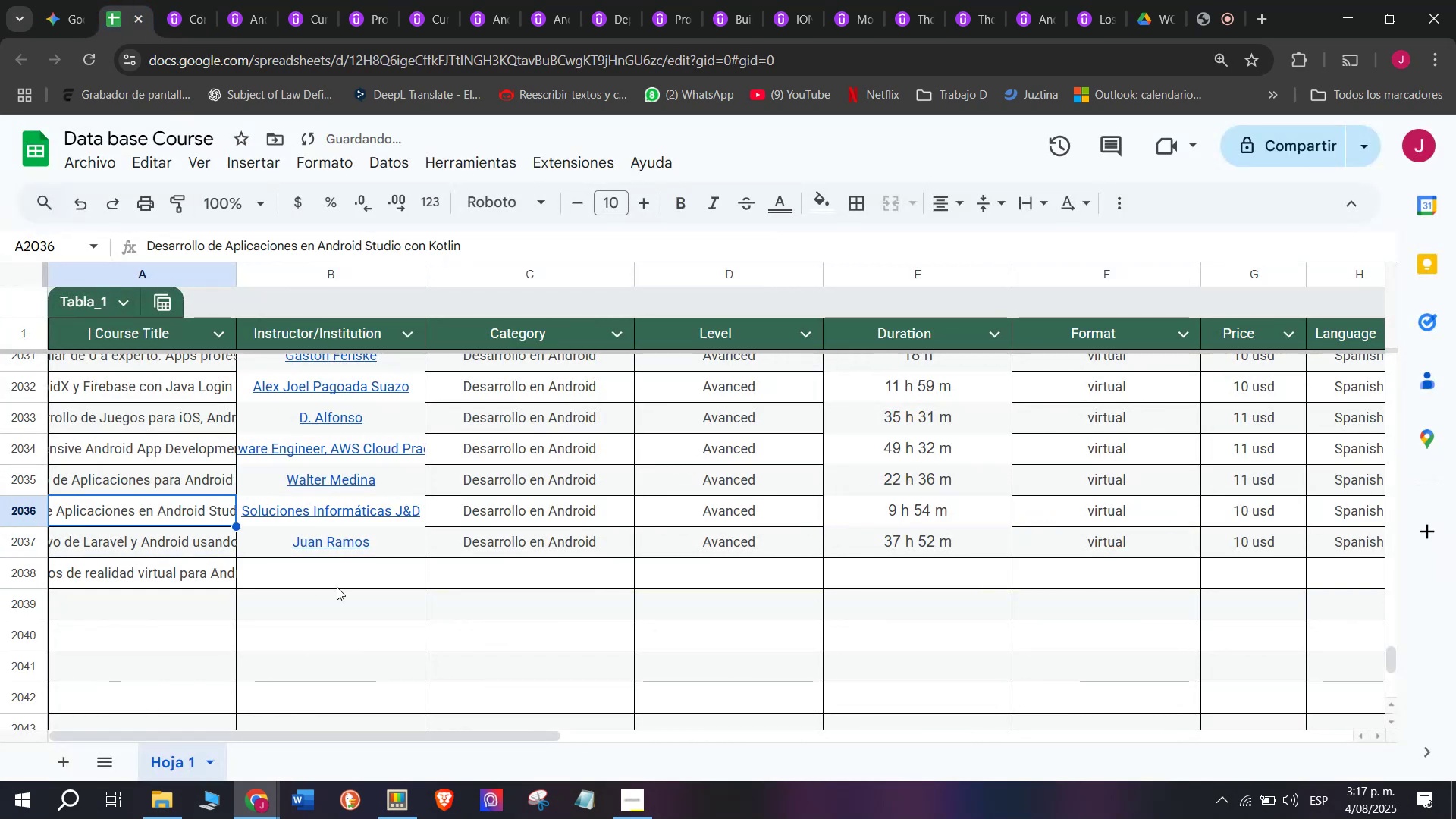 
key(Control+ControlLeft)
 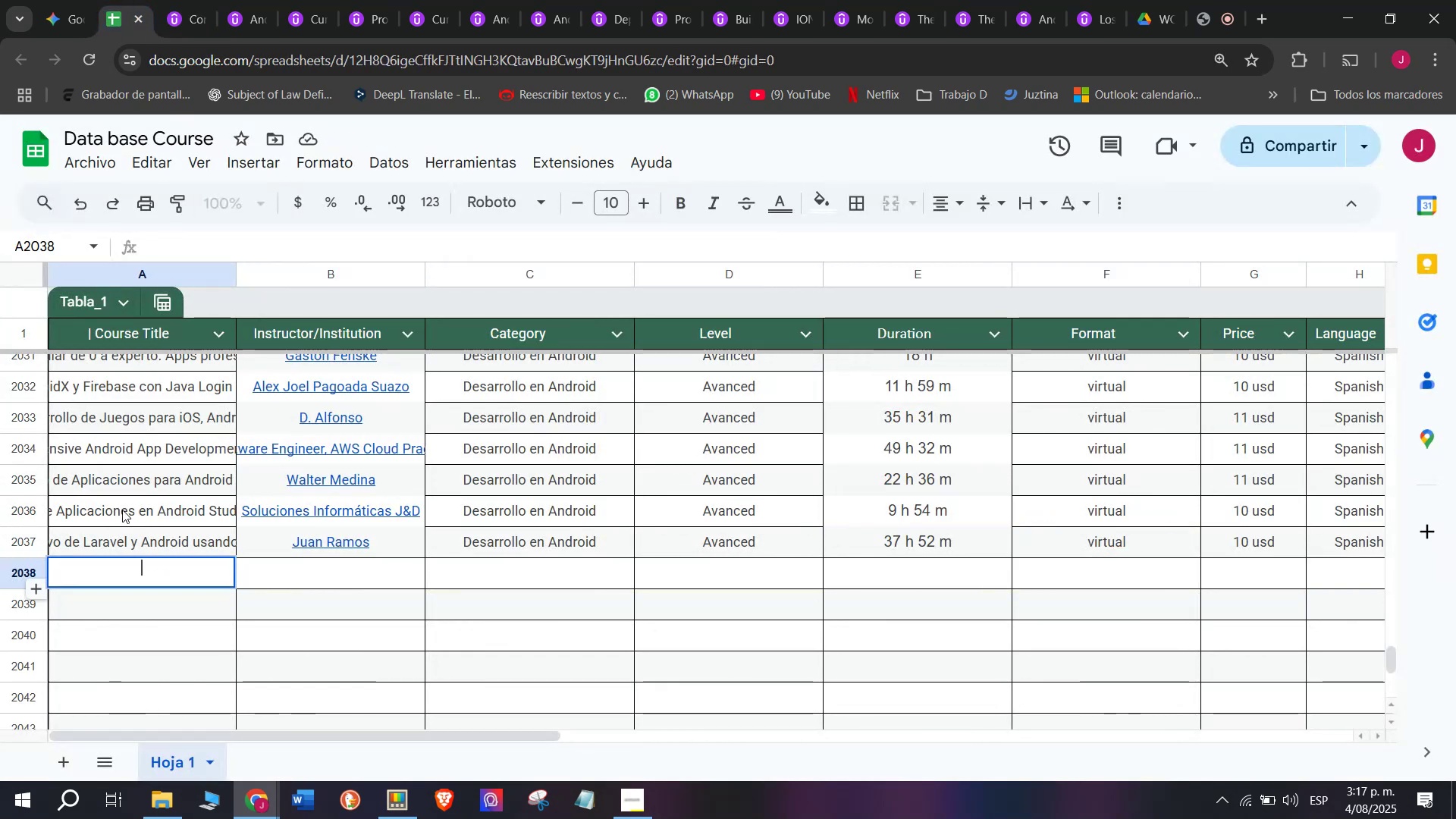 
key(Control+V)
 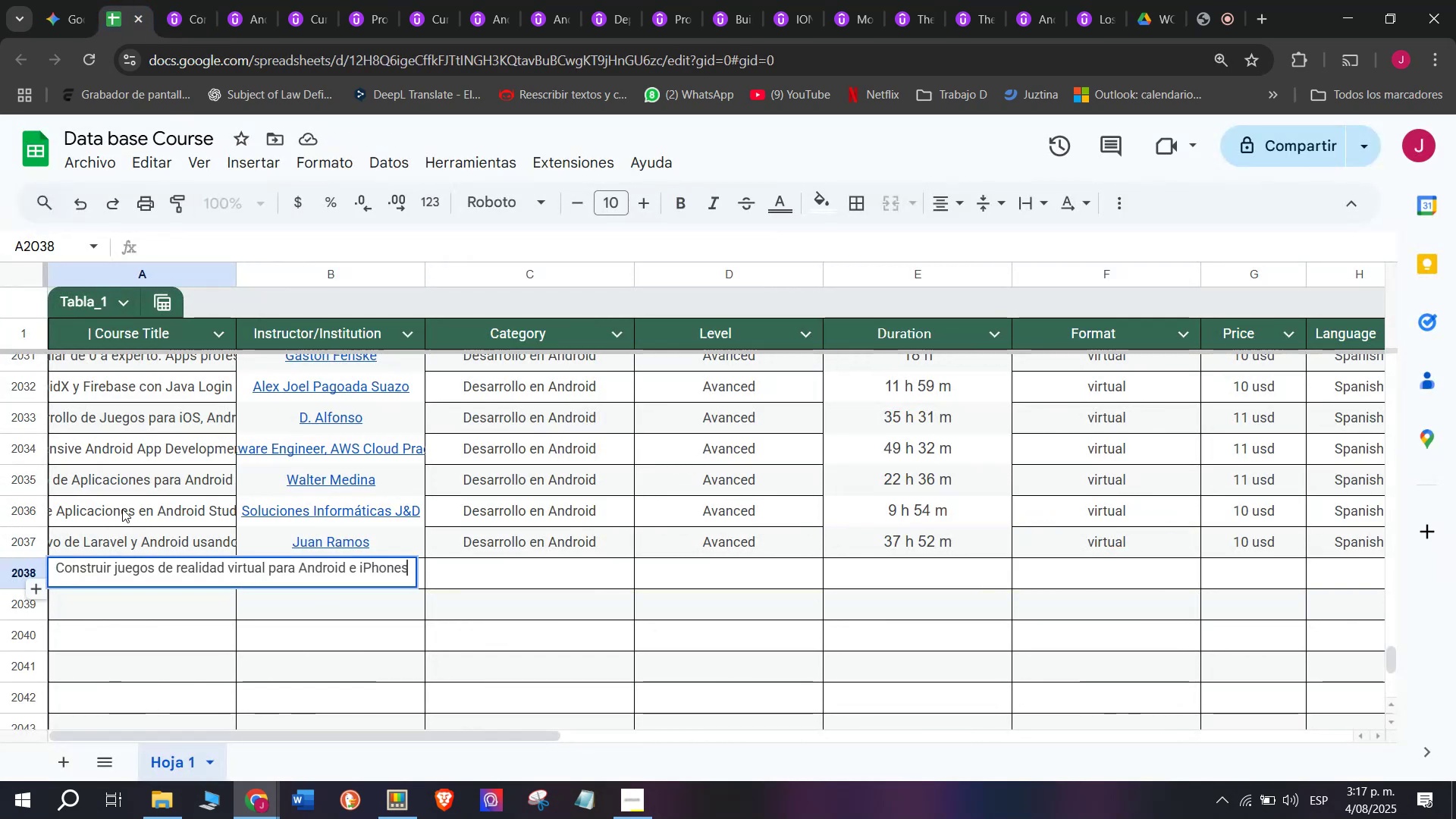 
triple_click([122, 509])
 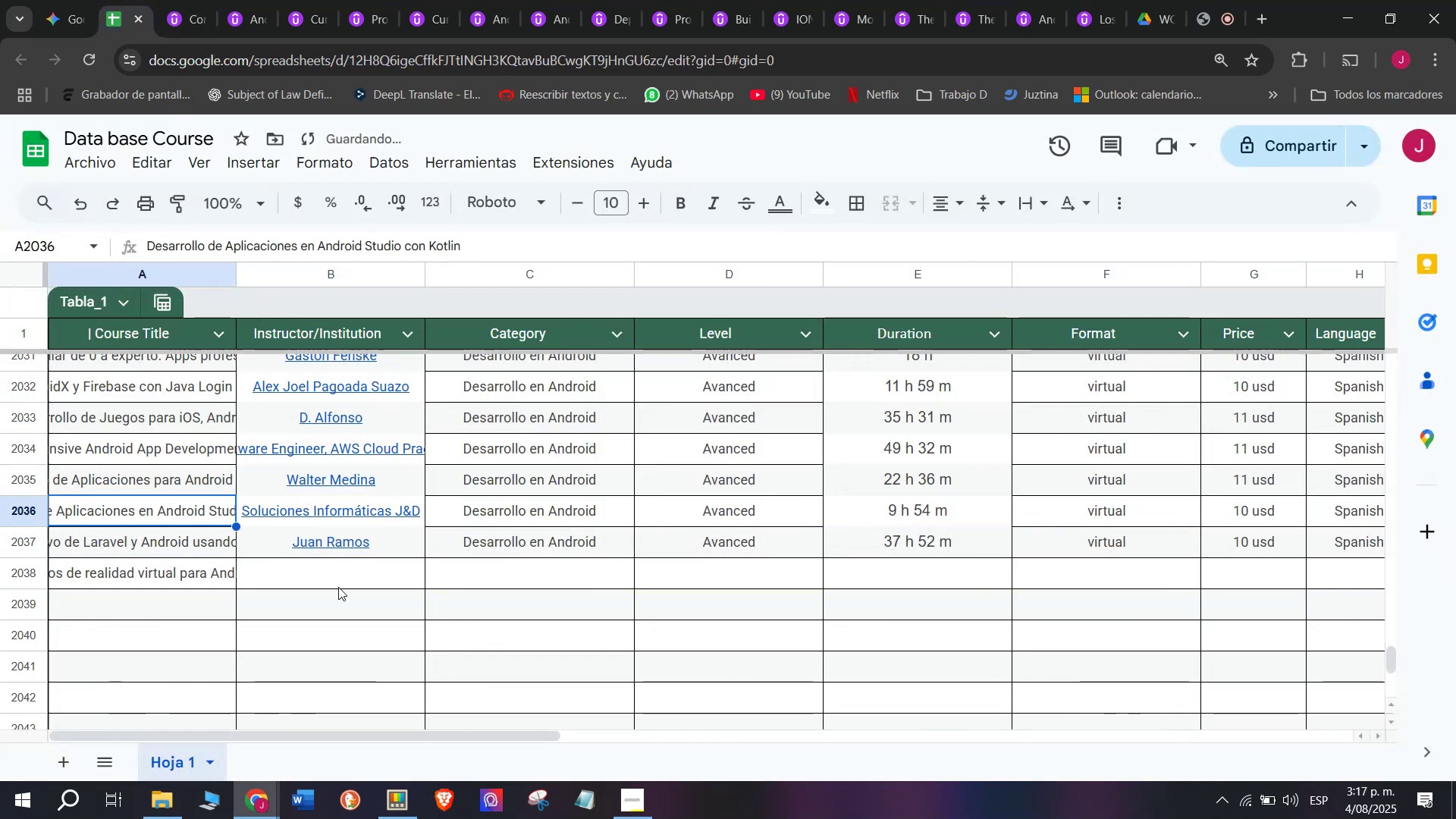 
triple_click([339, 587])
 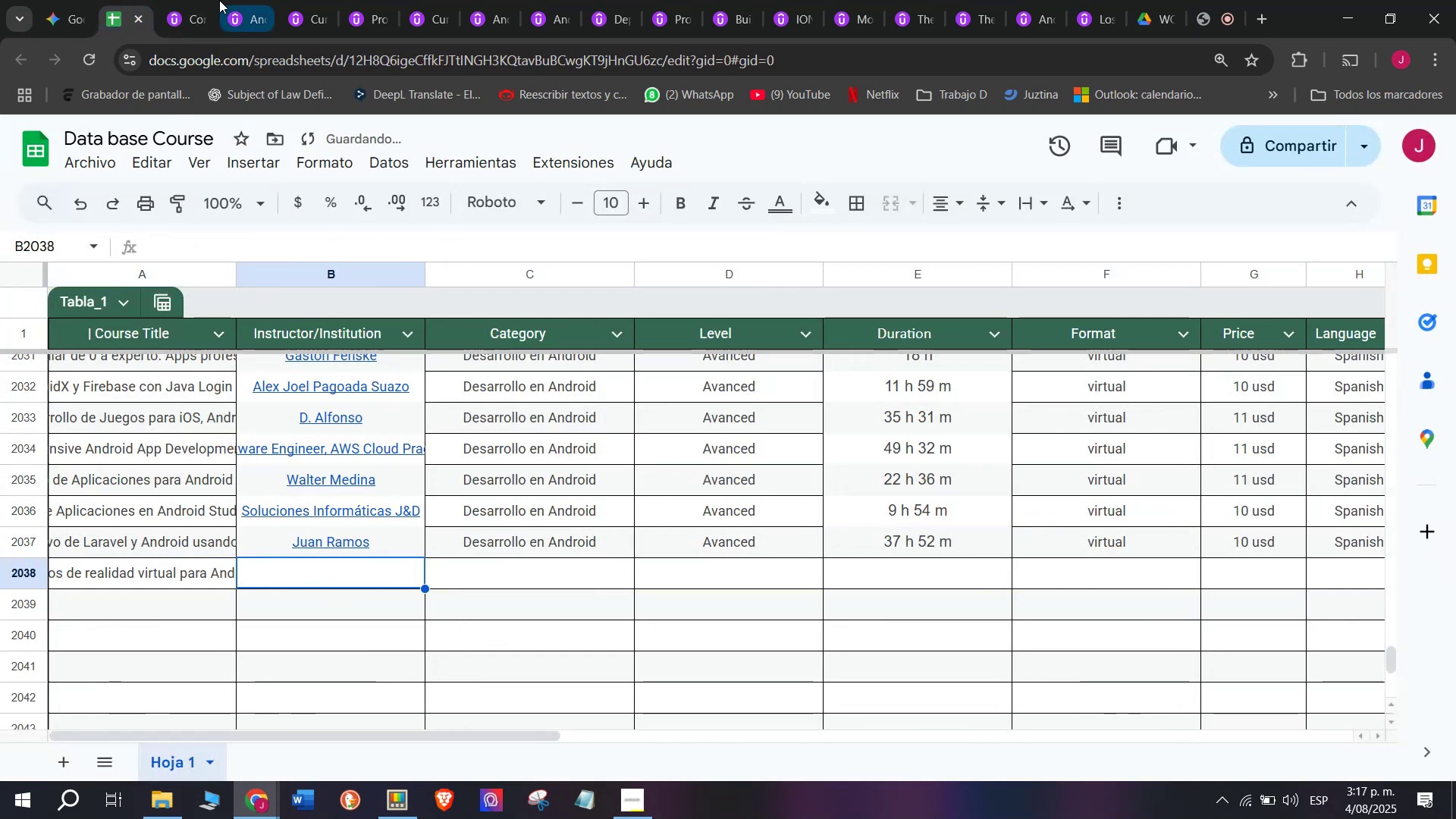 
left_click([207, 0])
 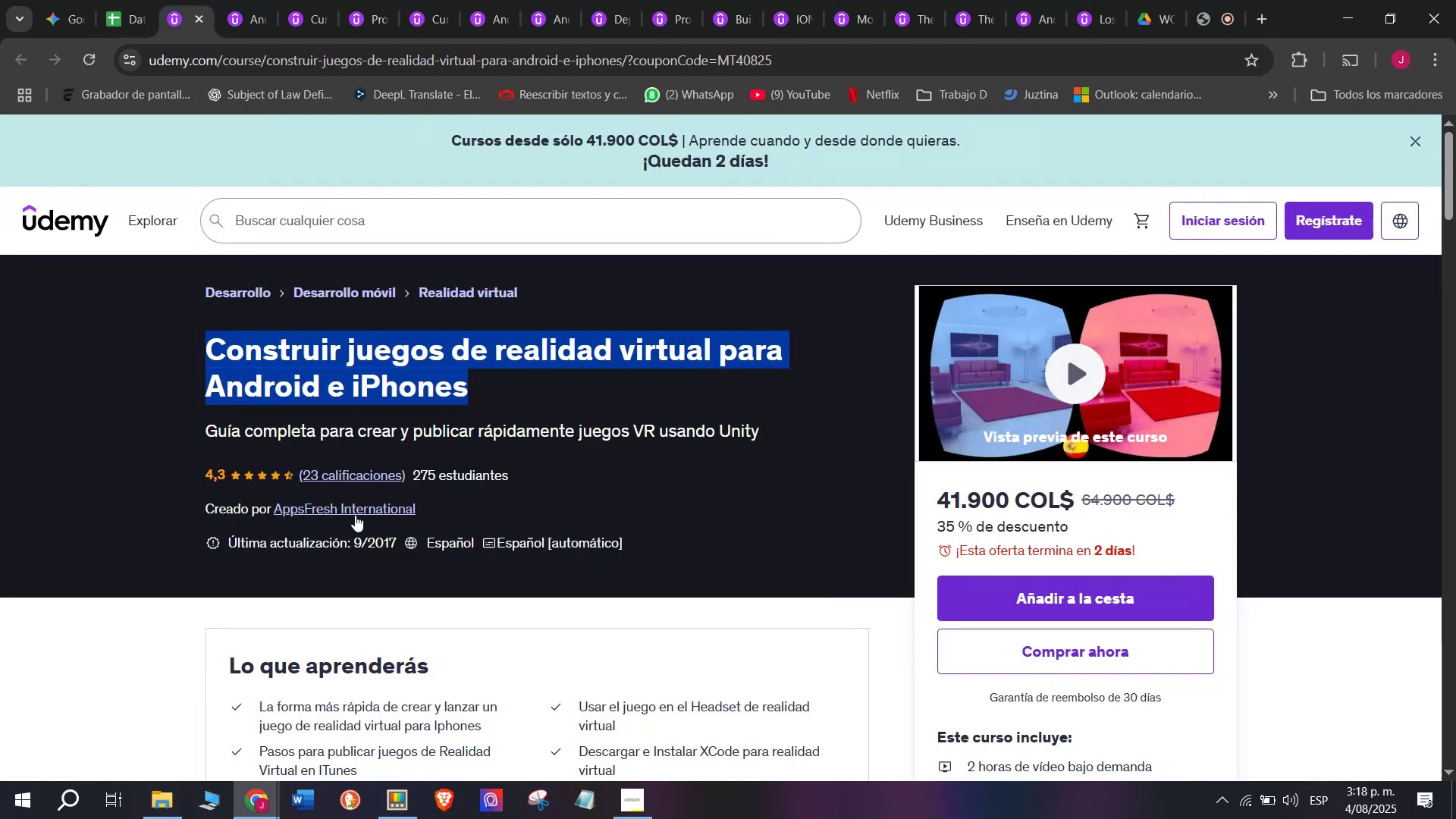 
left_click([340, 517])
 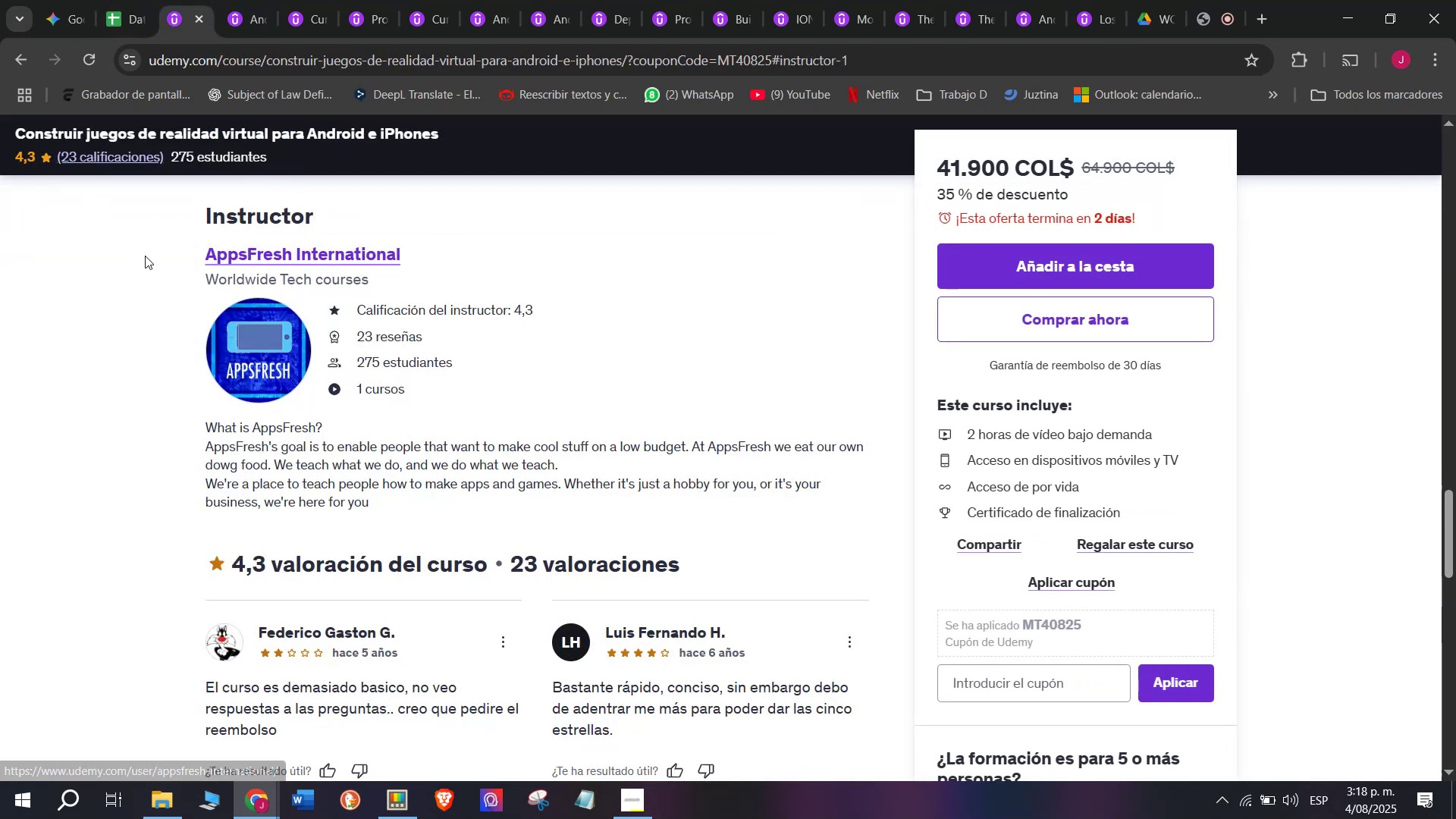 
left_click_drag(start_coordinate=[165, 250], to_coordinate=[478, 256])
 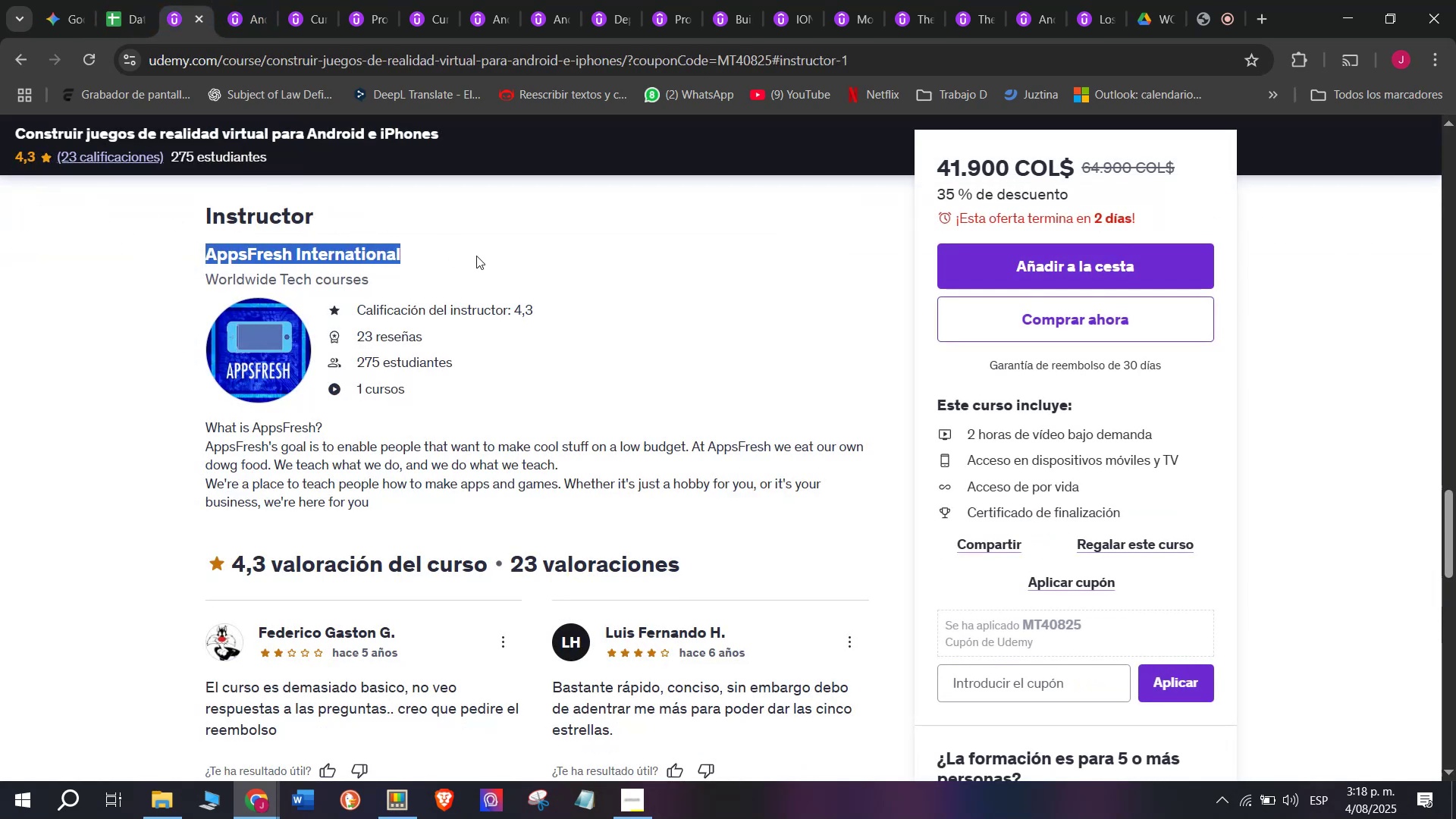 
key(Control+ControlLeft)
 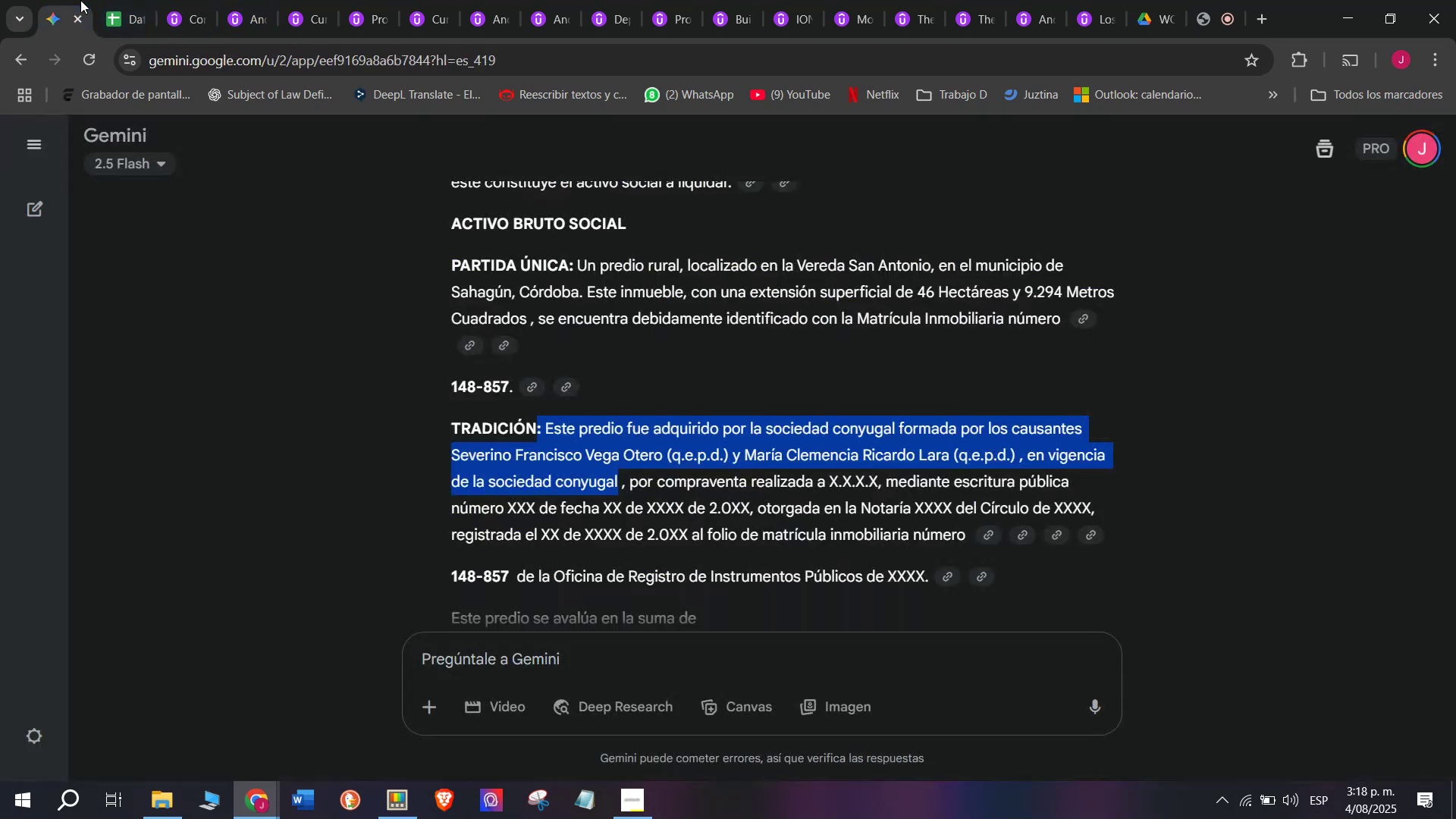 
key(Break)
 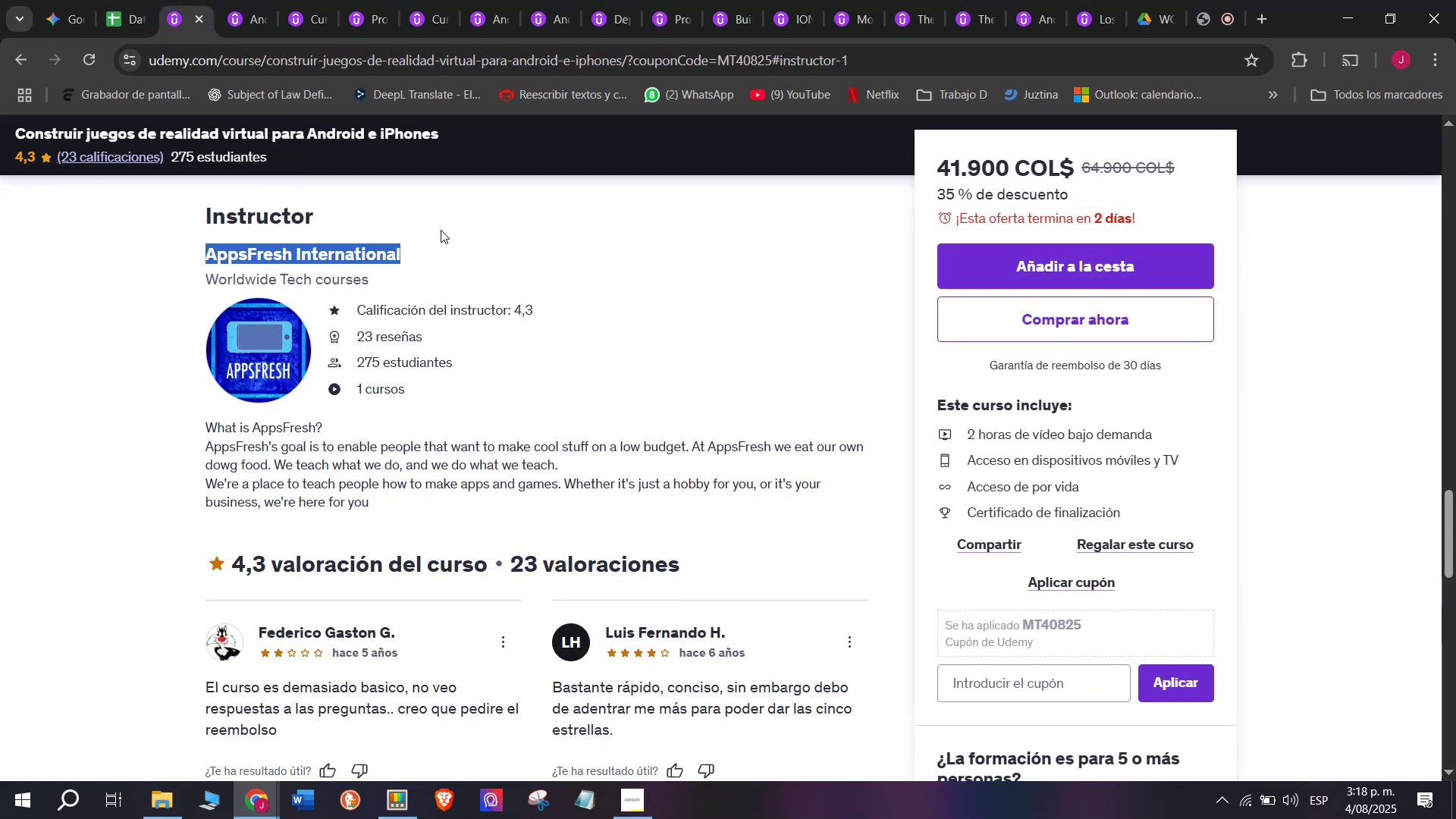 
key(Control+C)
 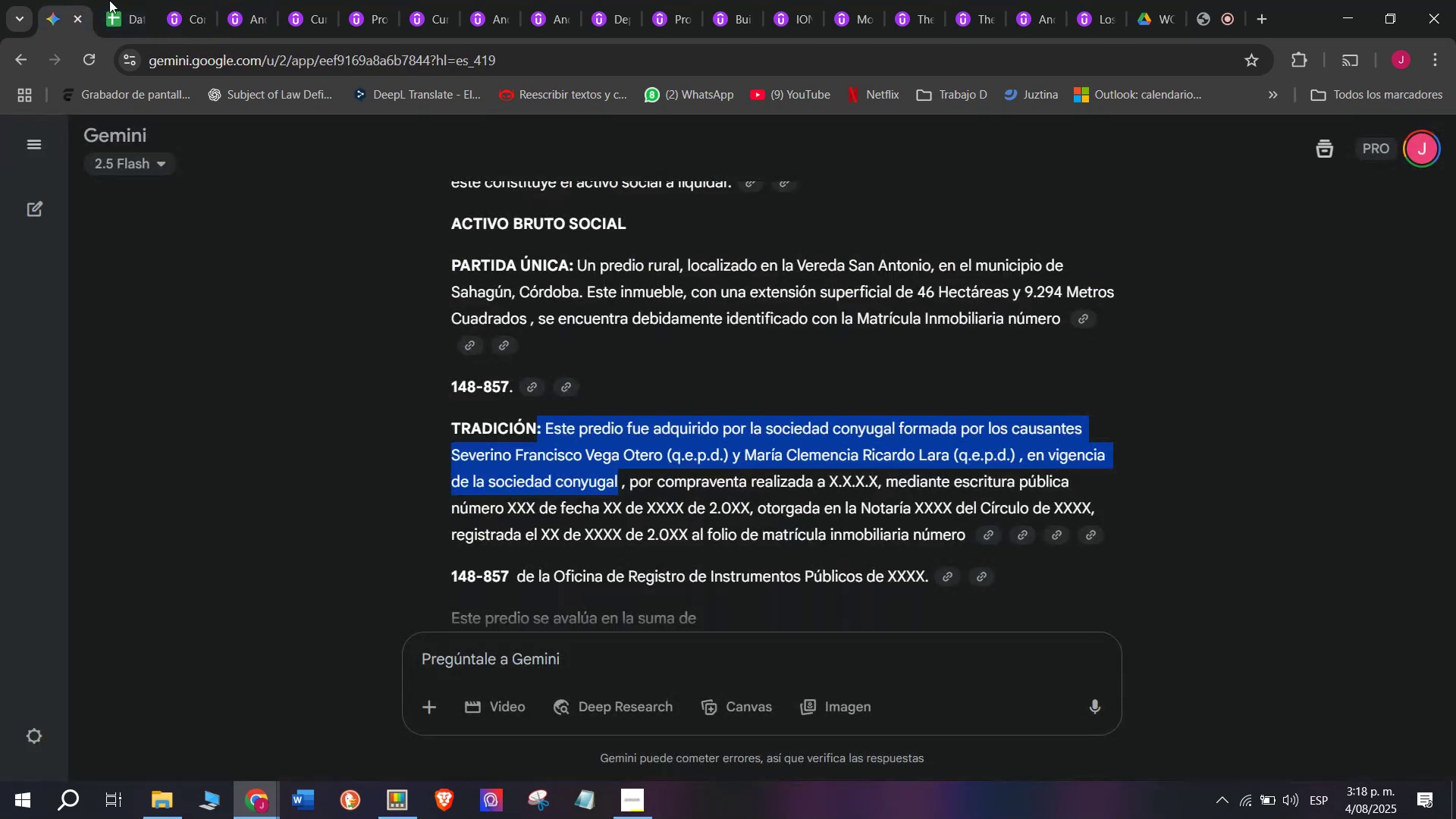 
double_click([126, 0])
 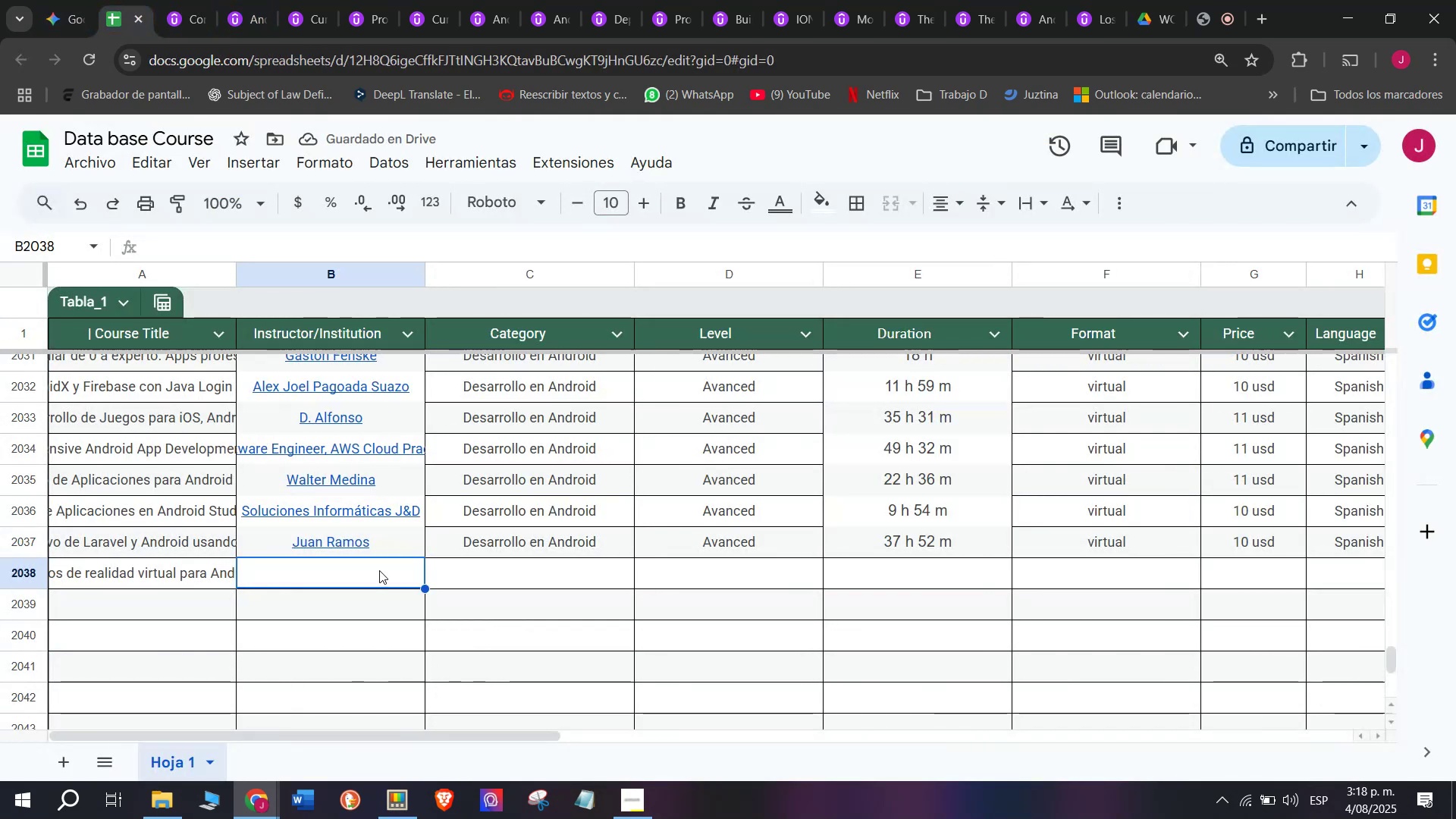 
double_click([379, 570])
 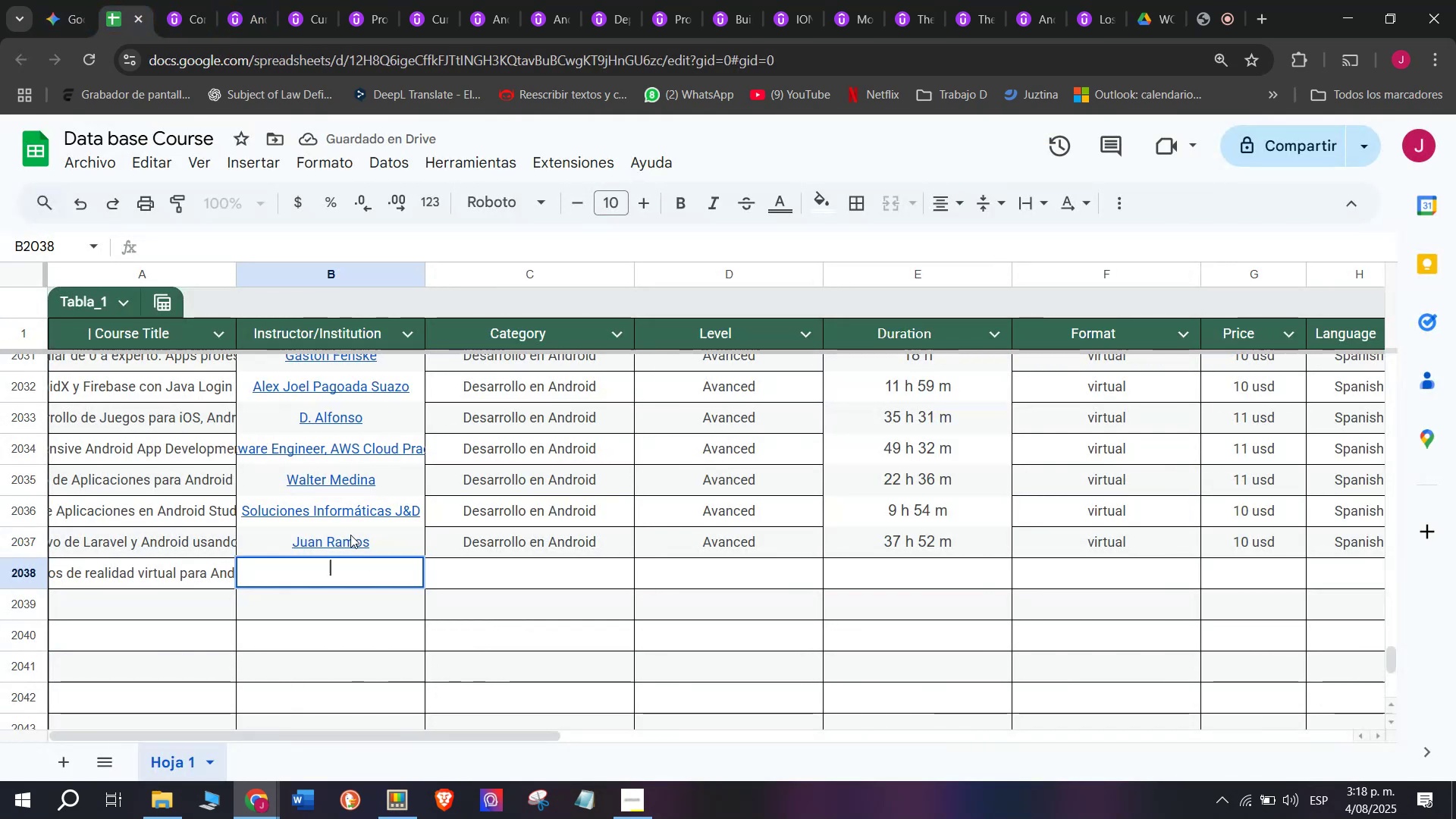 
key(Z)
 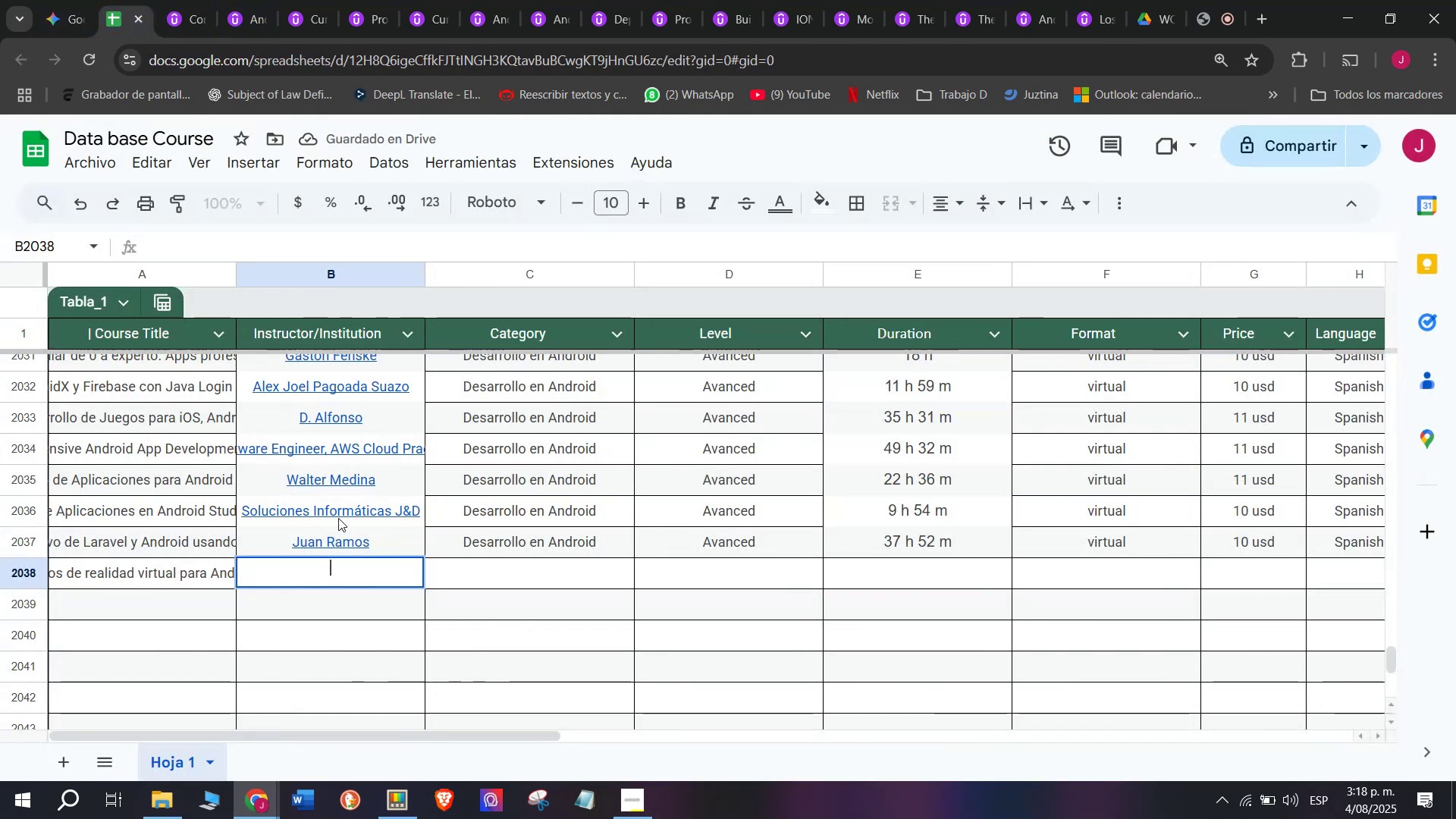 
key(Control+ControlLeft)
 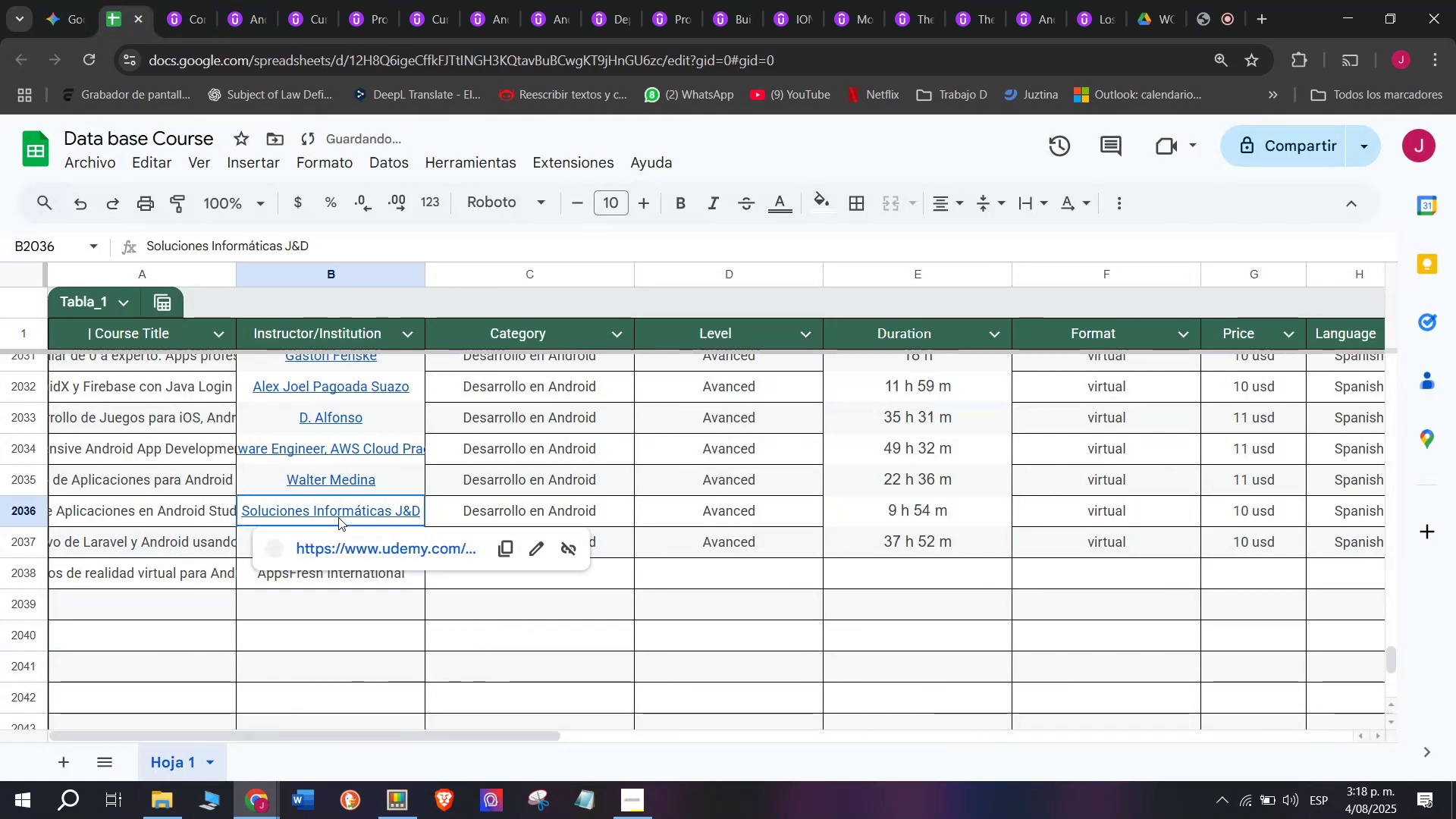 
key(Control+V)
 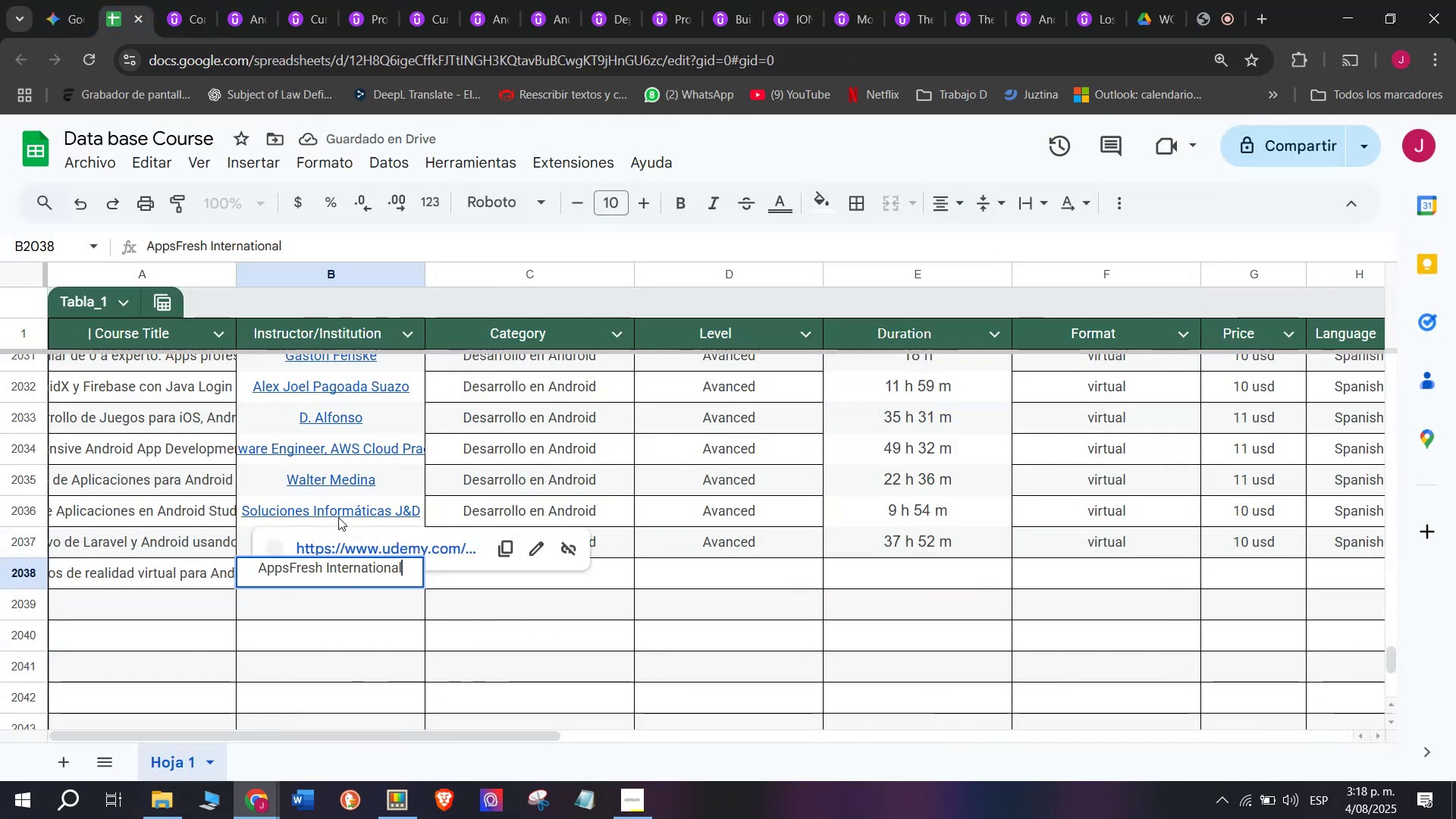 
left_click([338, 517])
 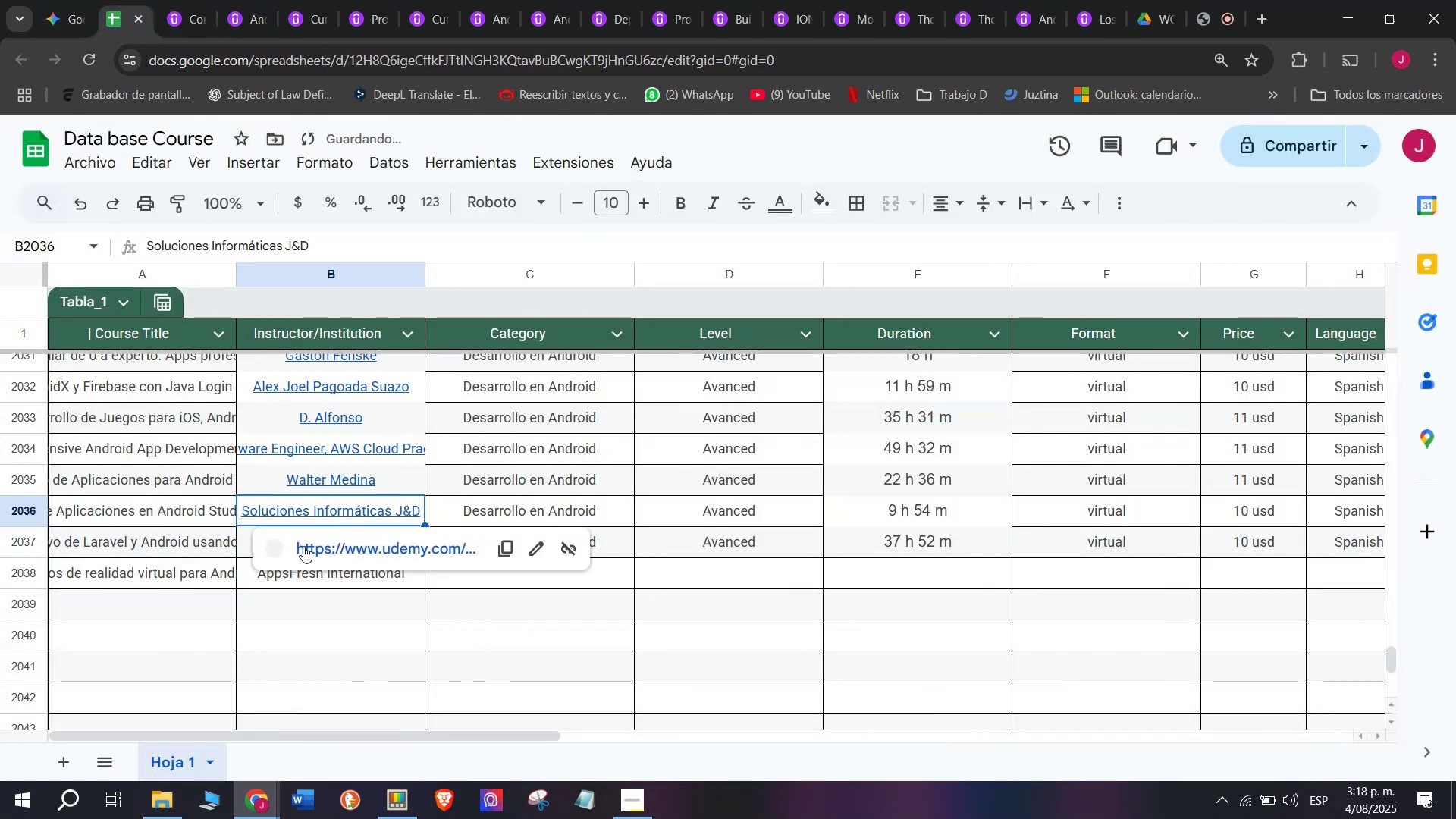 
key(Shift+ShiftLeft)
 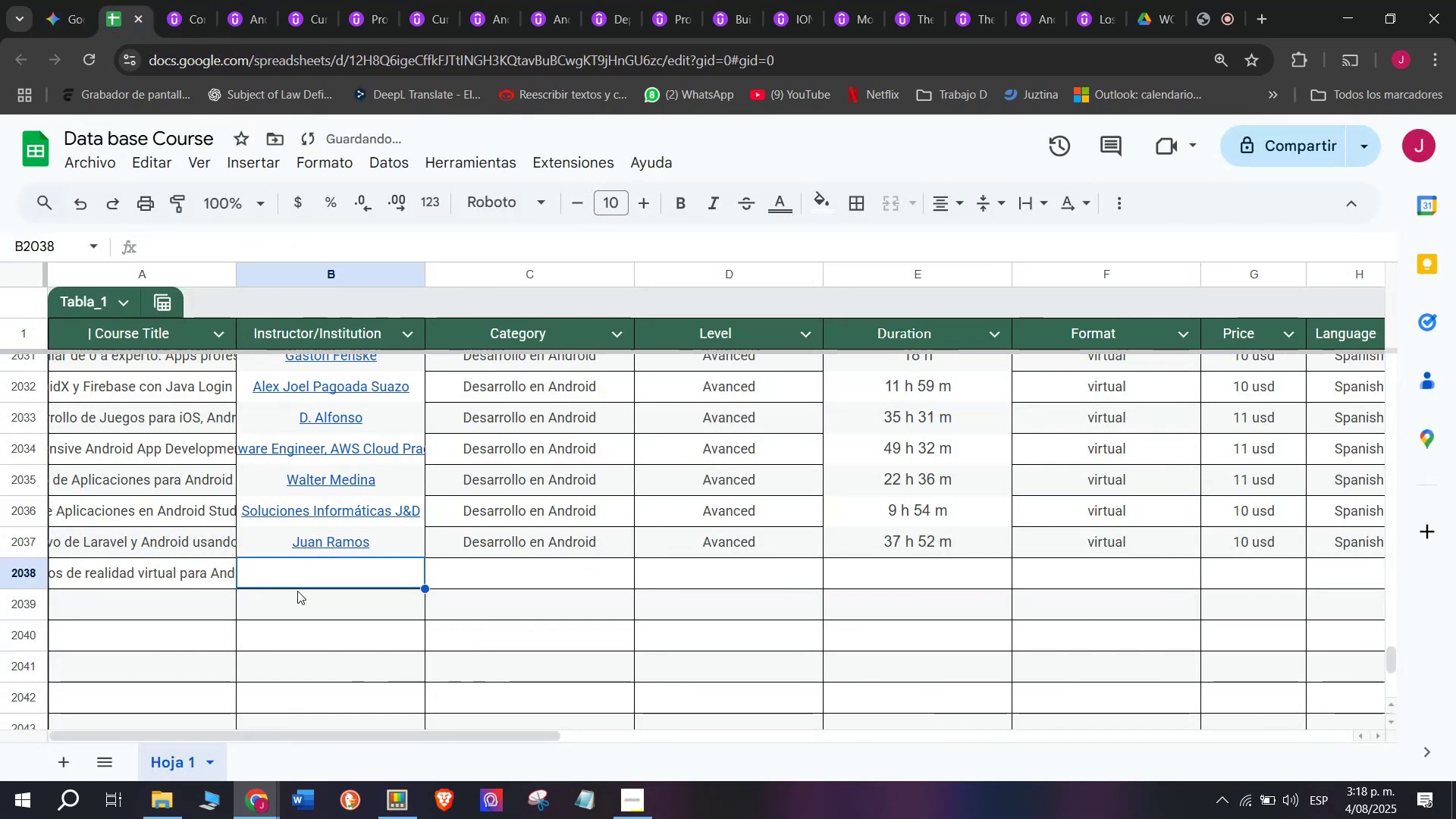 
key(Control+Shift+ControlLeft)
 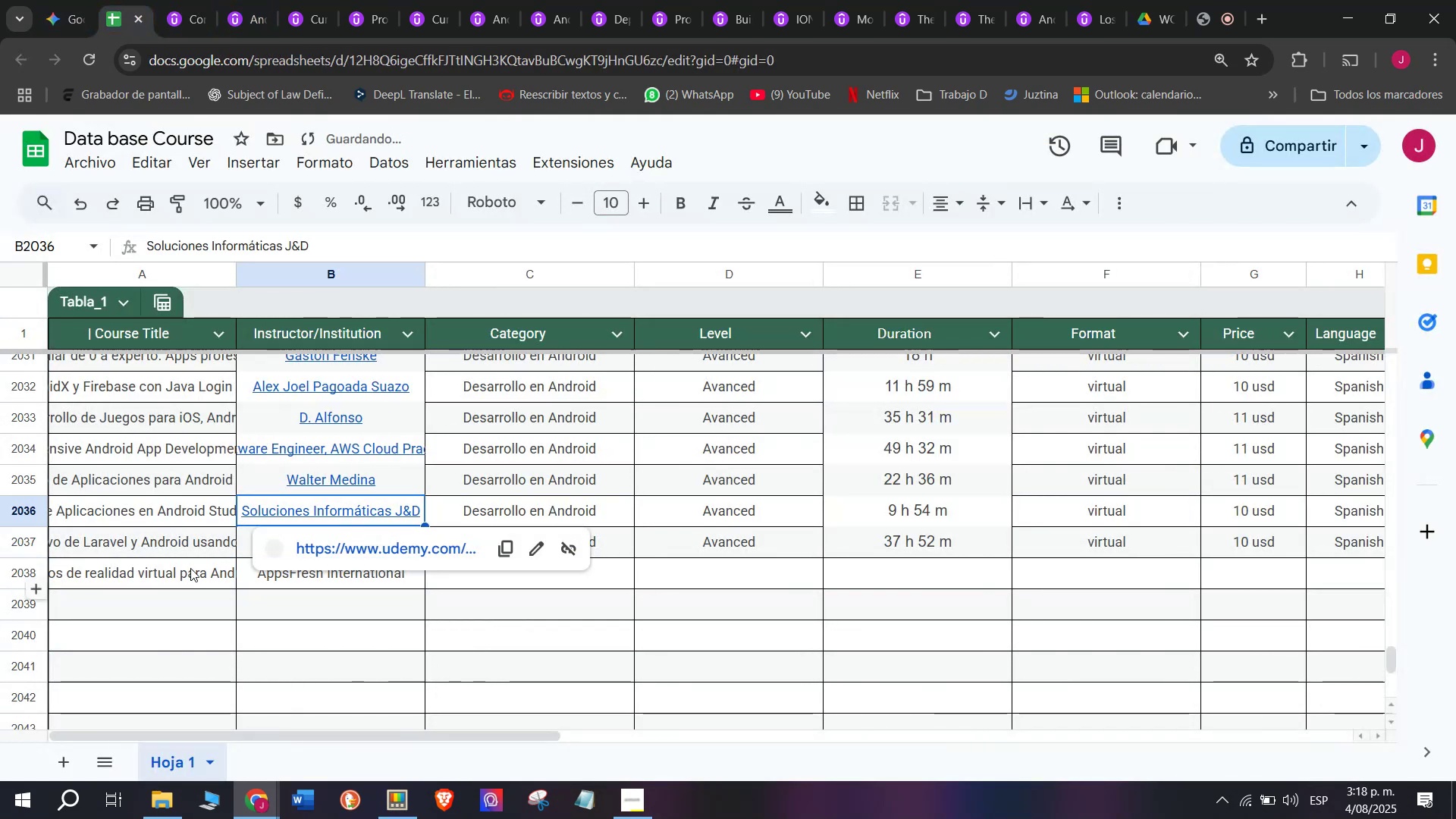 
key(Control+Shift+Z)
 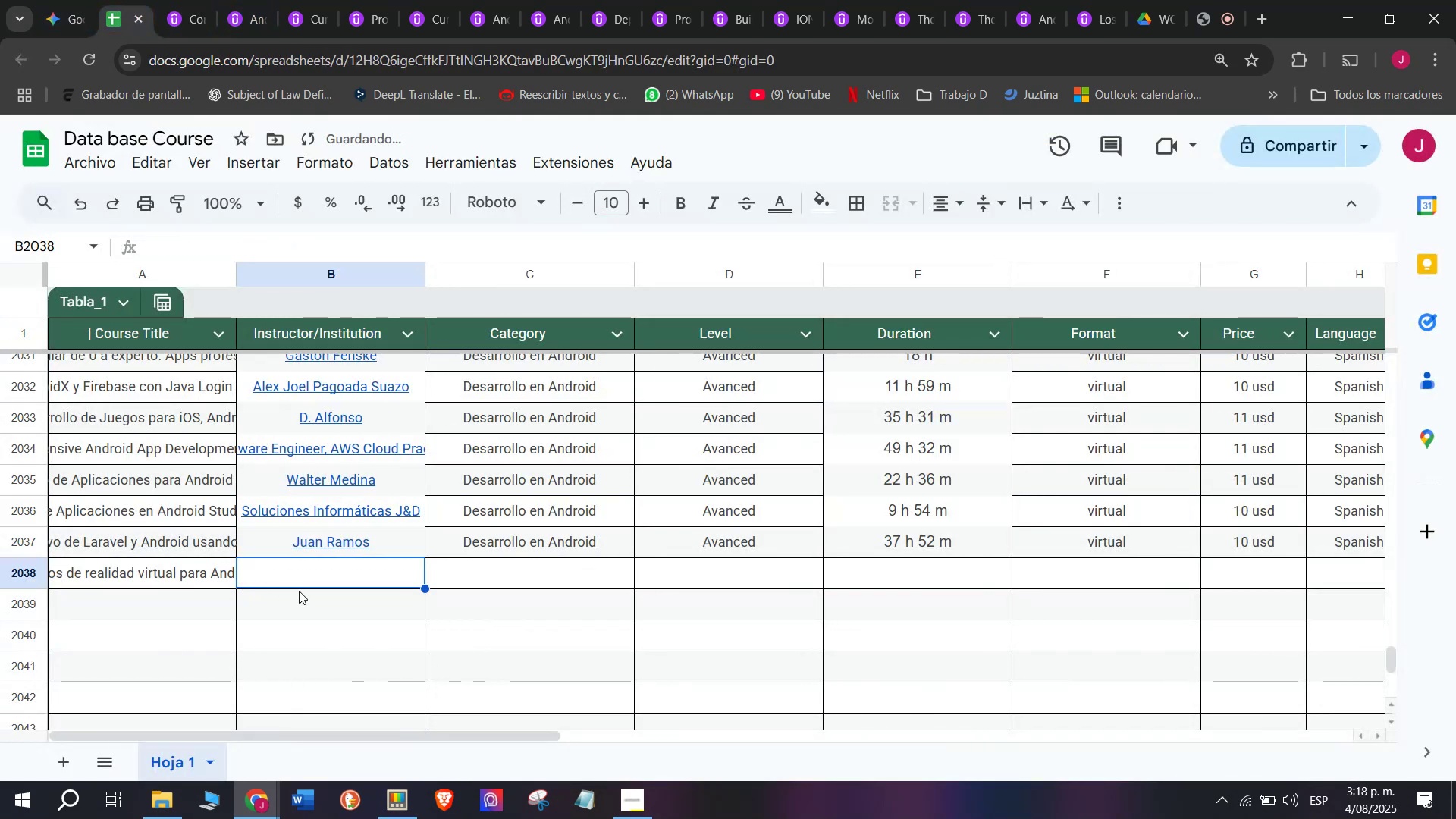 
left_click([322, 576])
 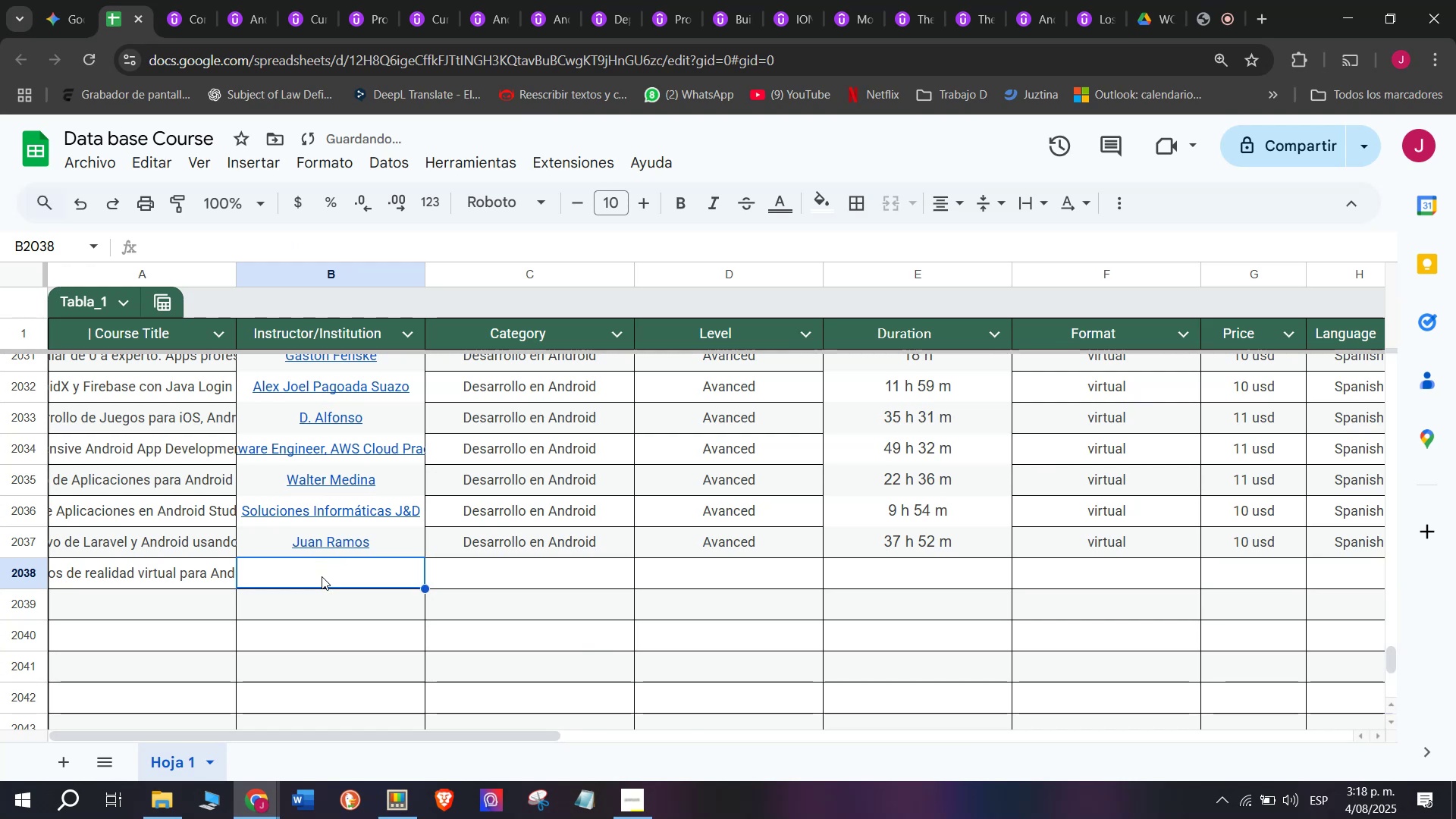 
key(Control+ControlLeft)
 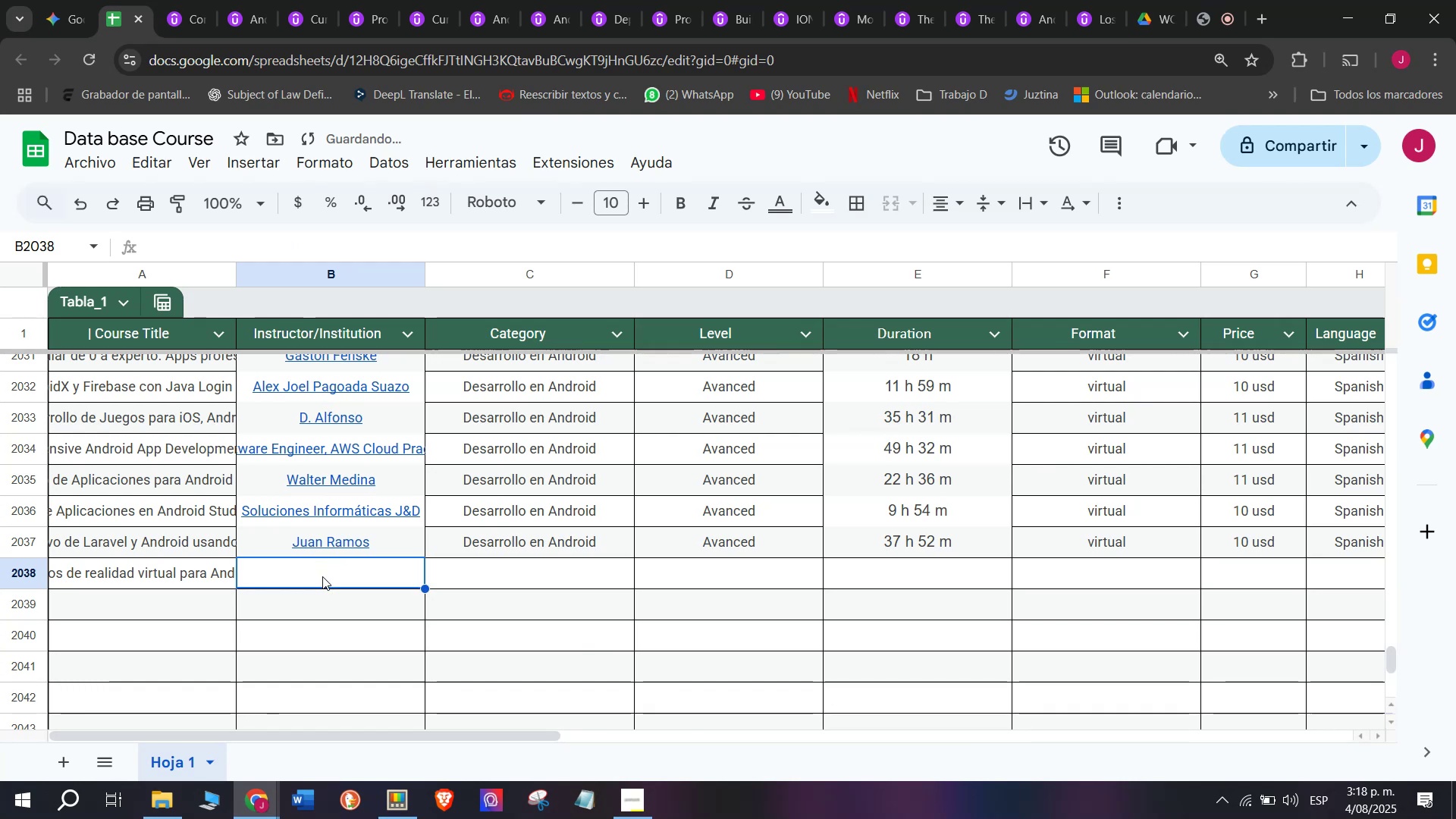 
key(Z)
 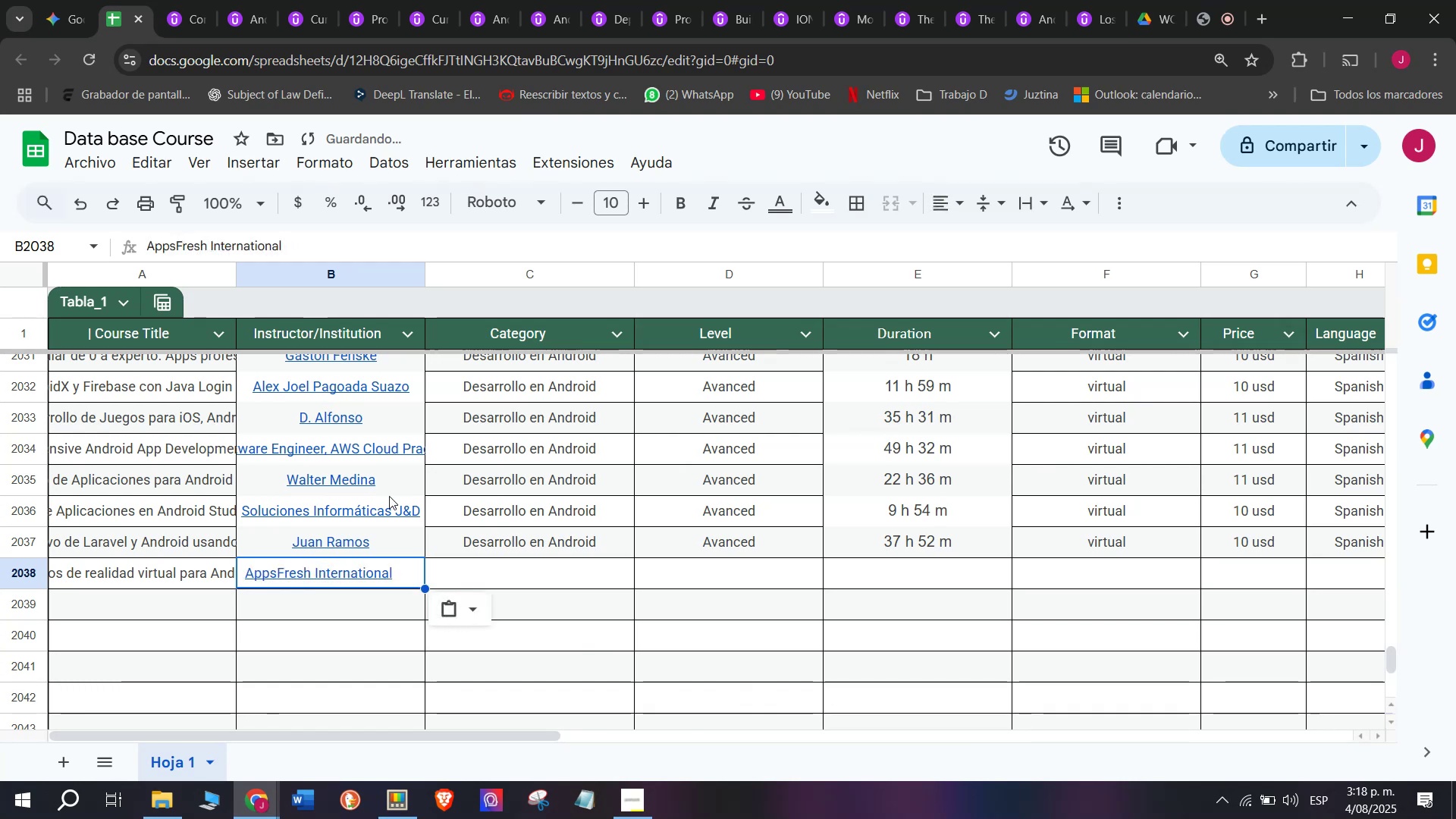 
key(Control+V)
 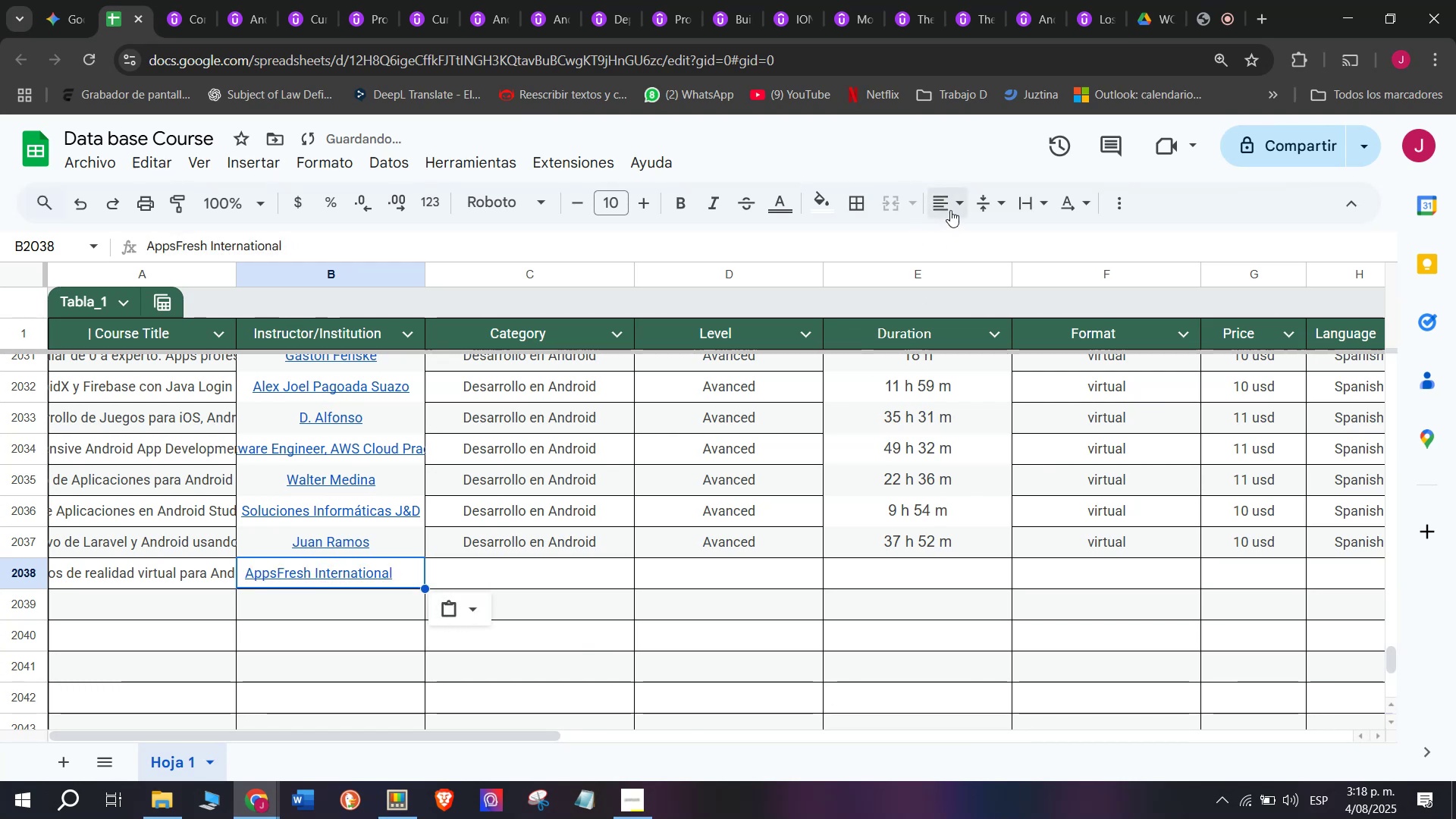 
double_click([987, 251])
 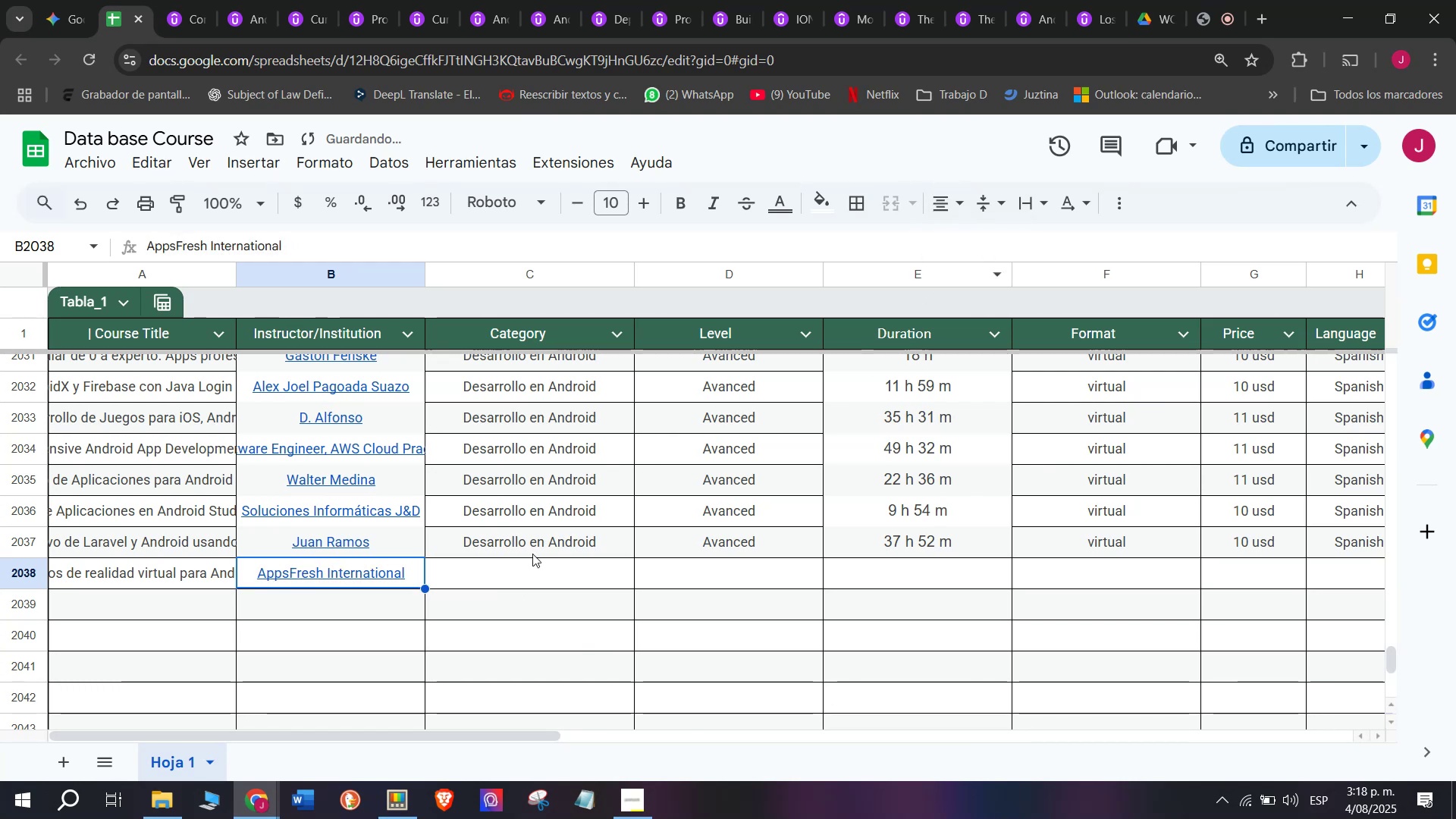 
left_click([532, 545])
 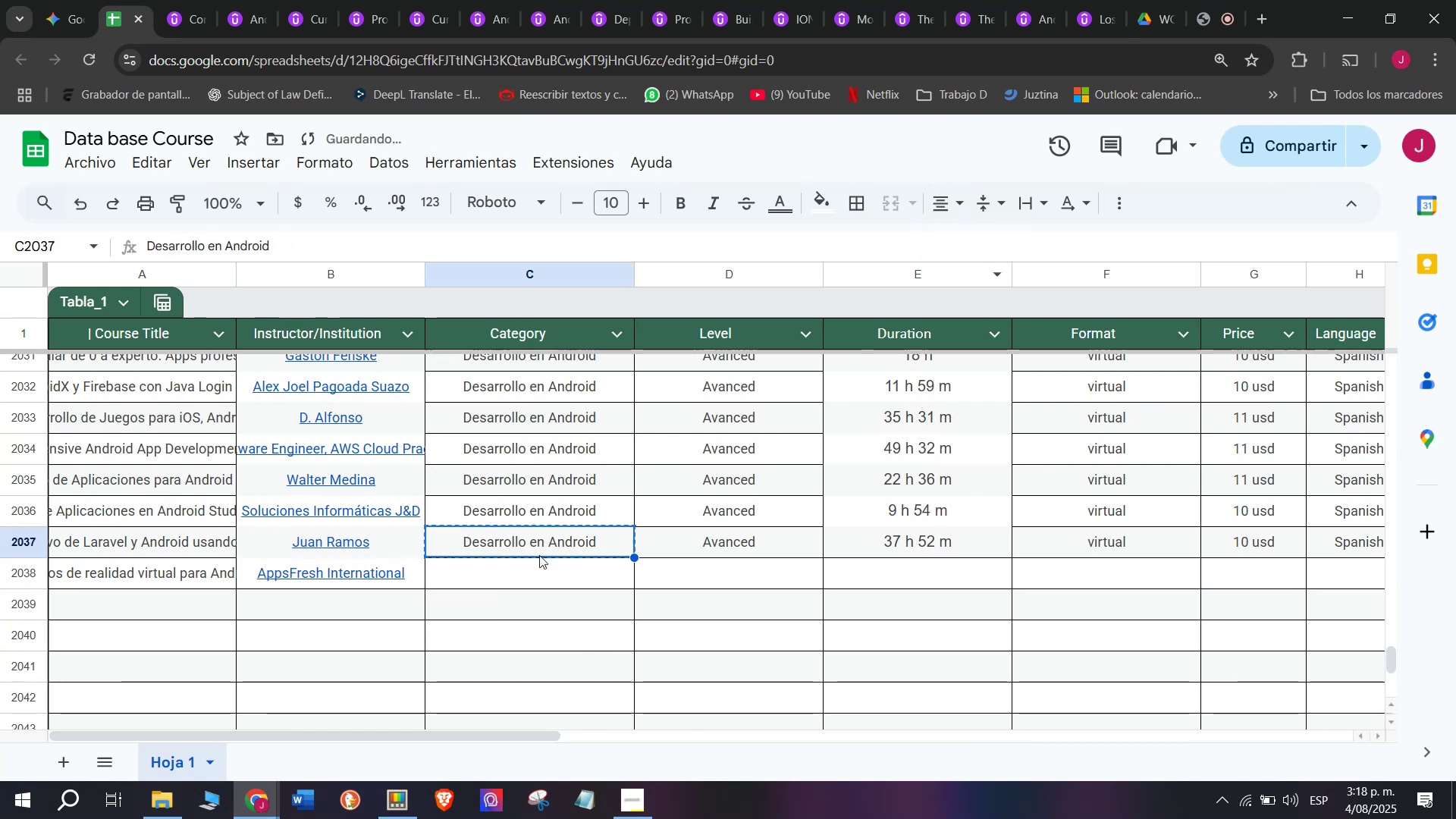 
key(Break)
 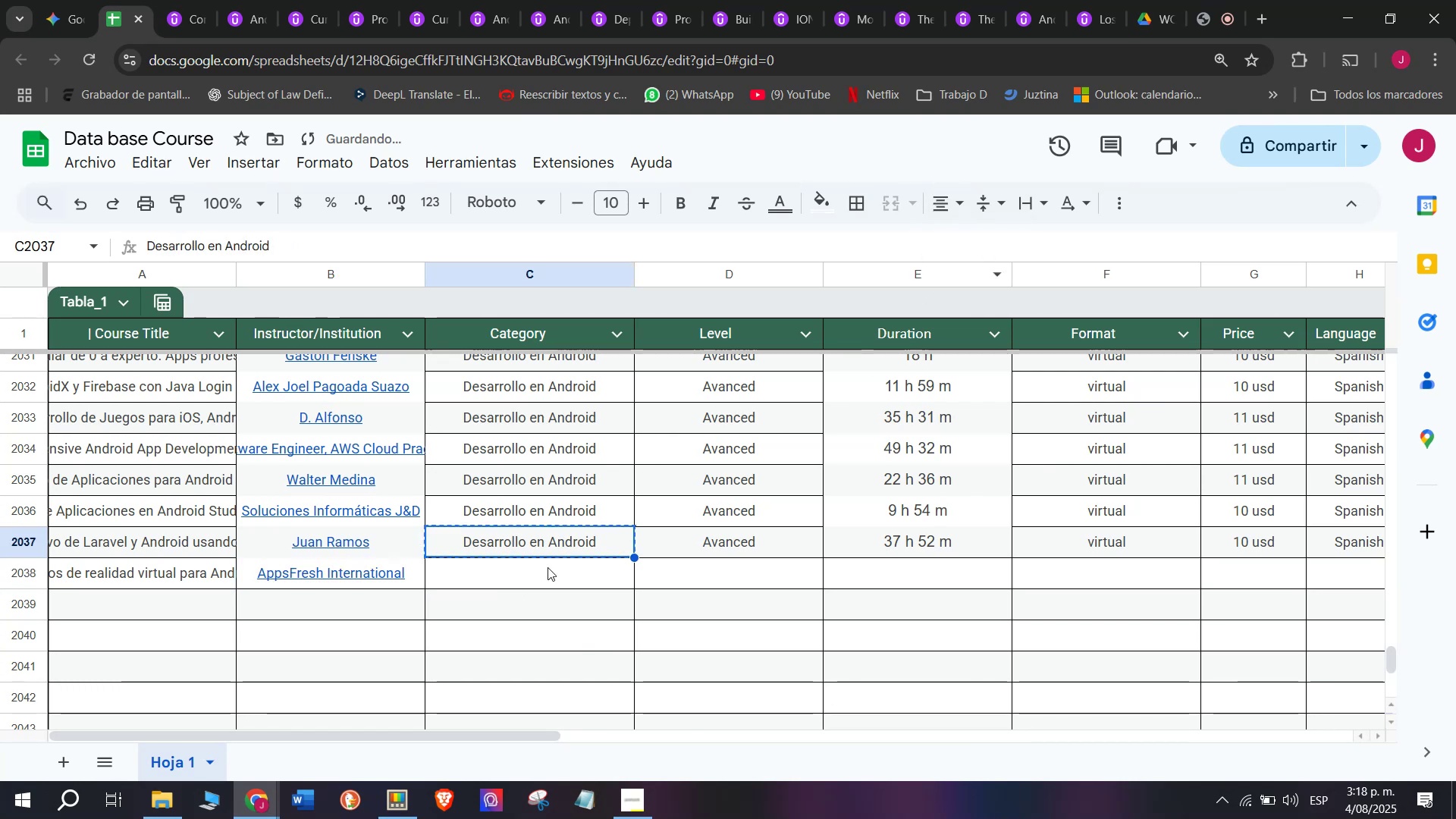 
key(Control+ControlLeft)
 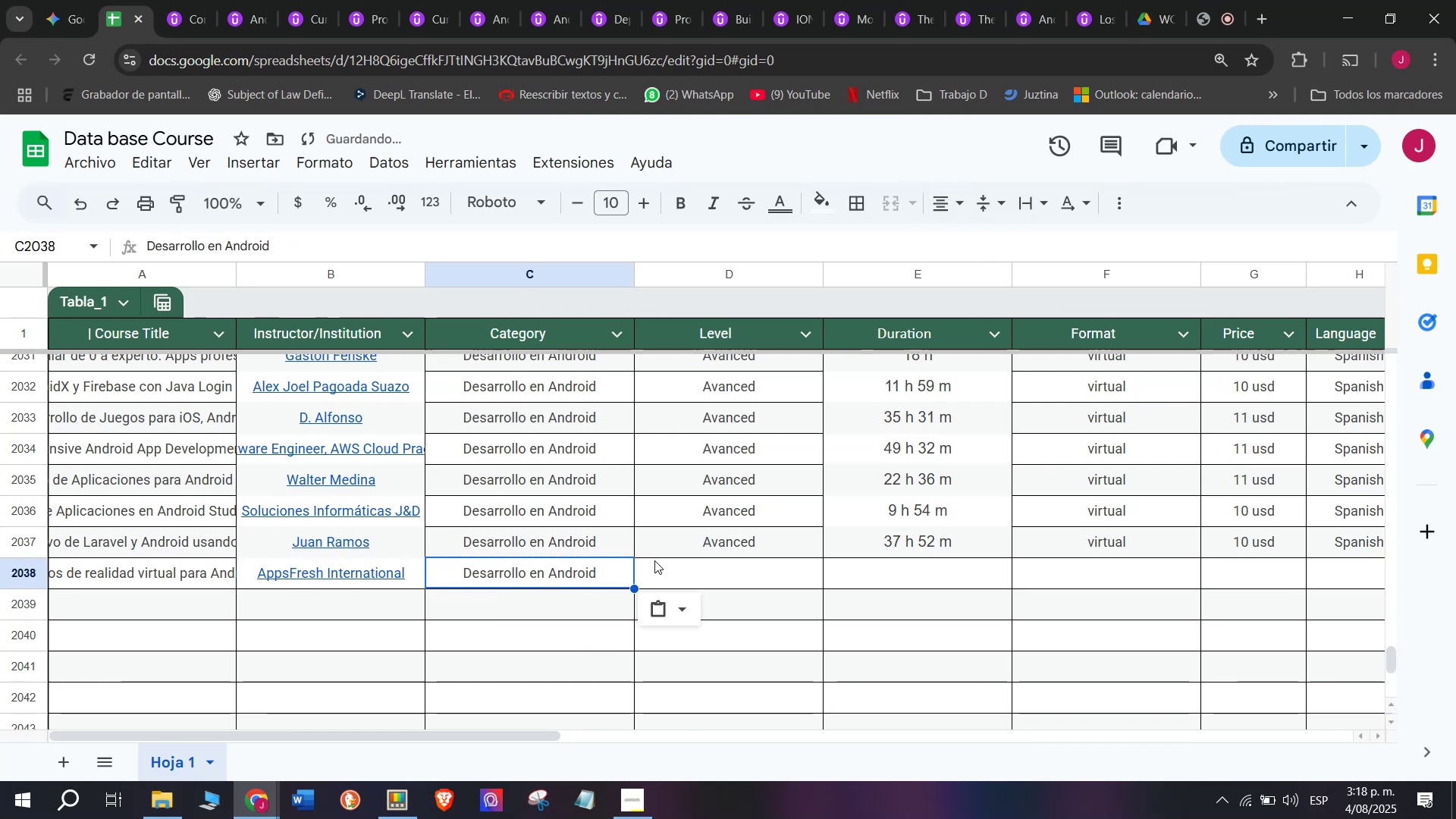 
key(Control+C)
 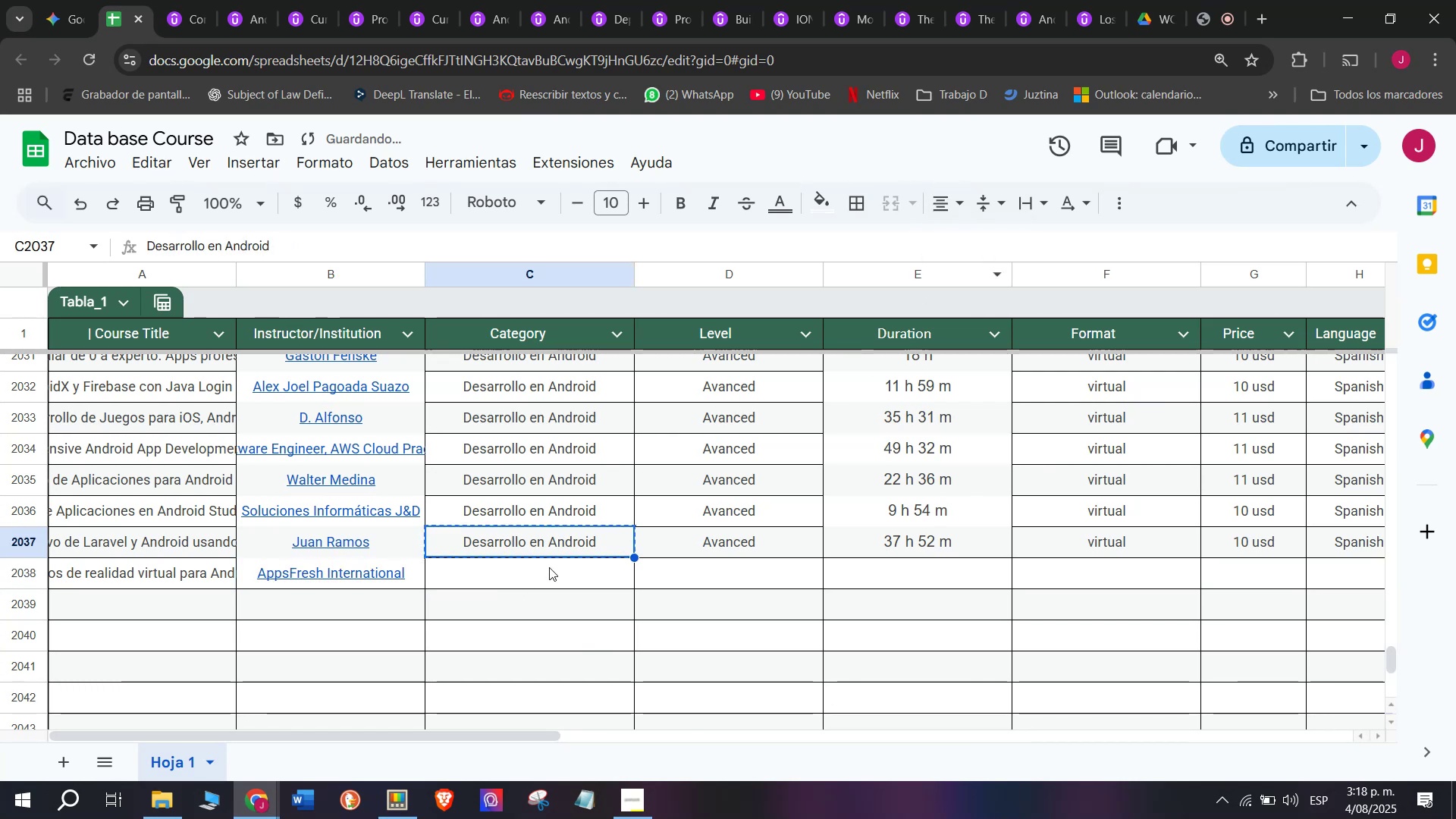 
double_click([549, 567])
 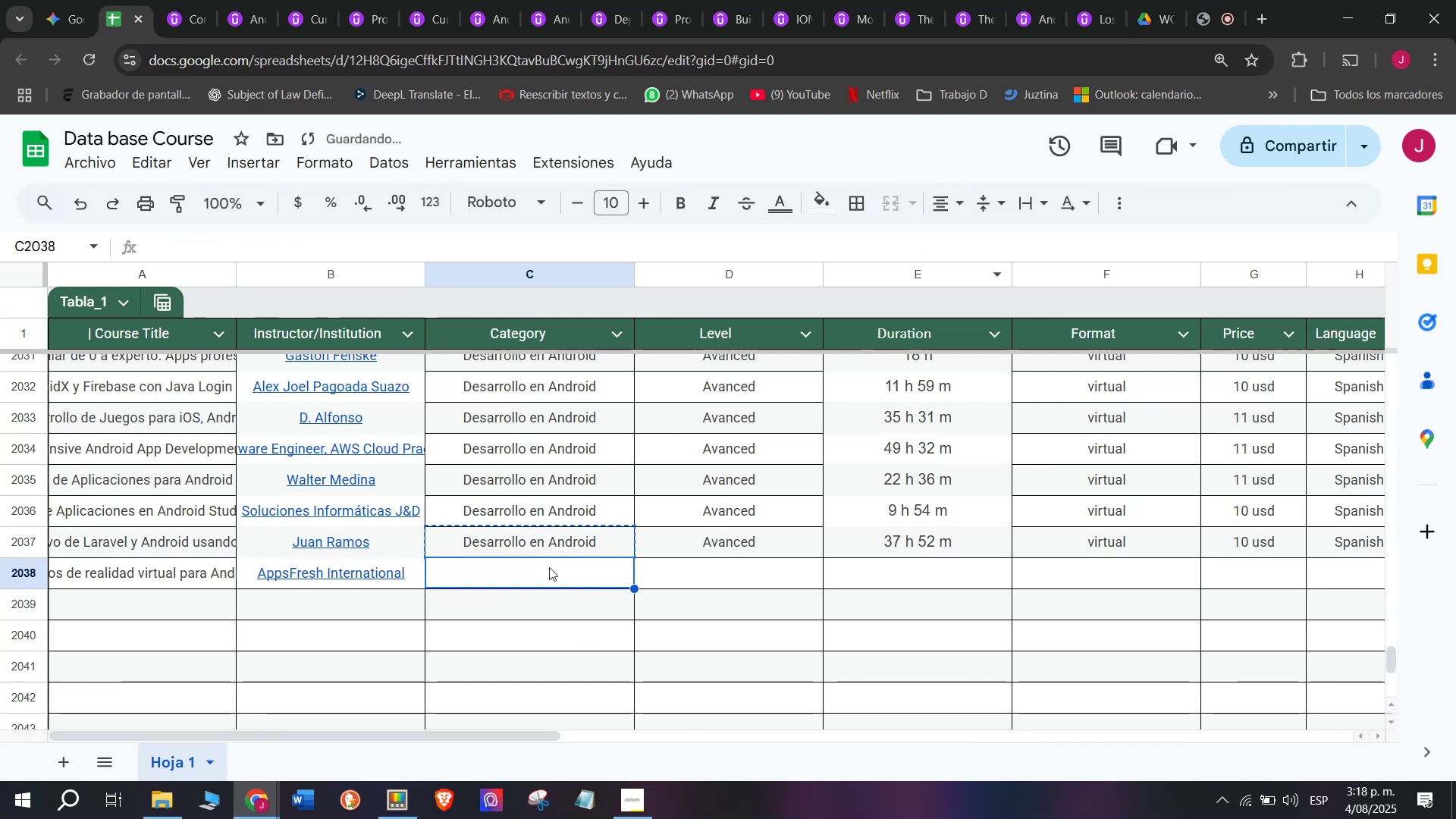 
key(Z)
 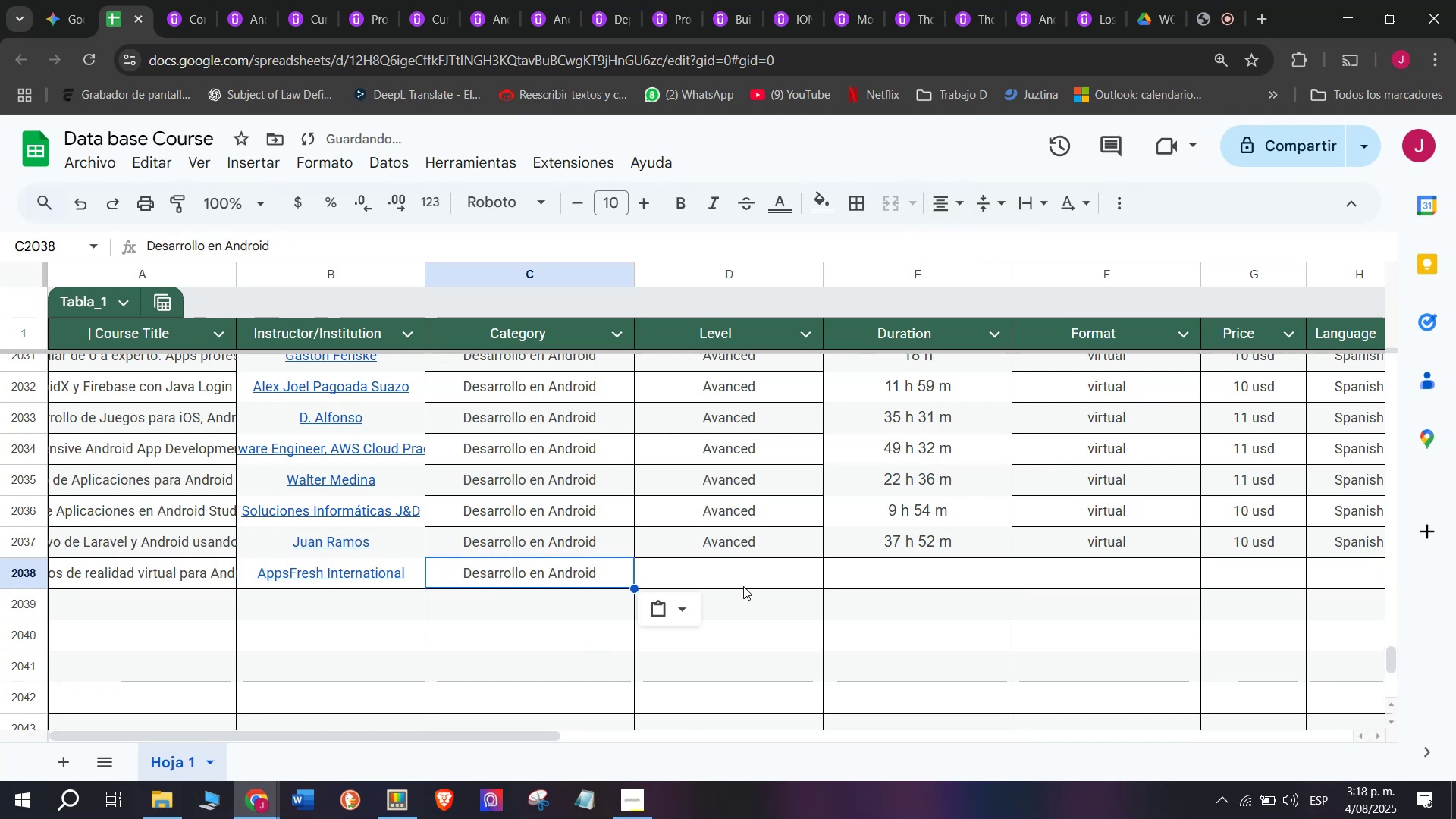 
key(Control+ControlLeft)
 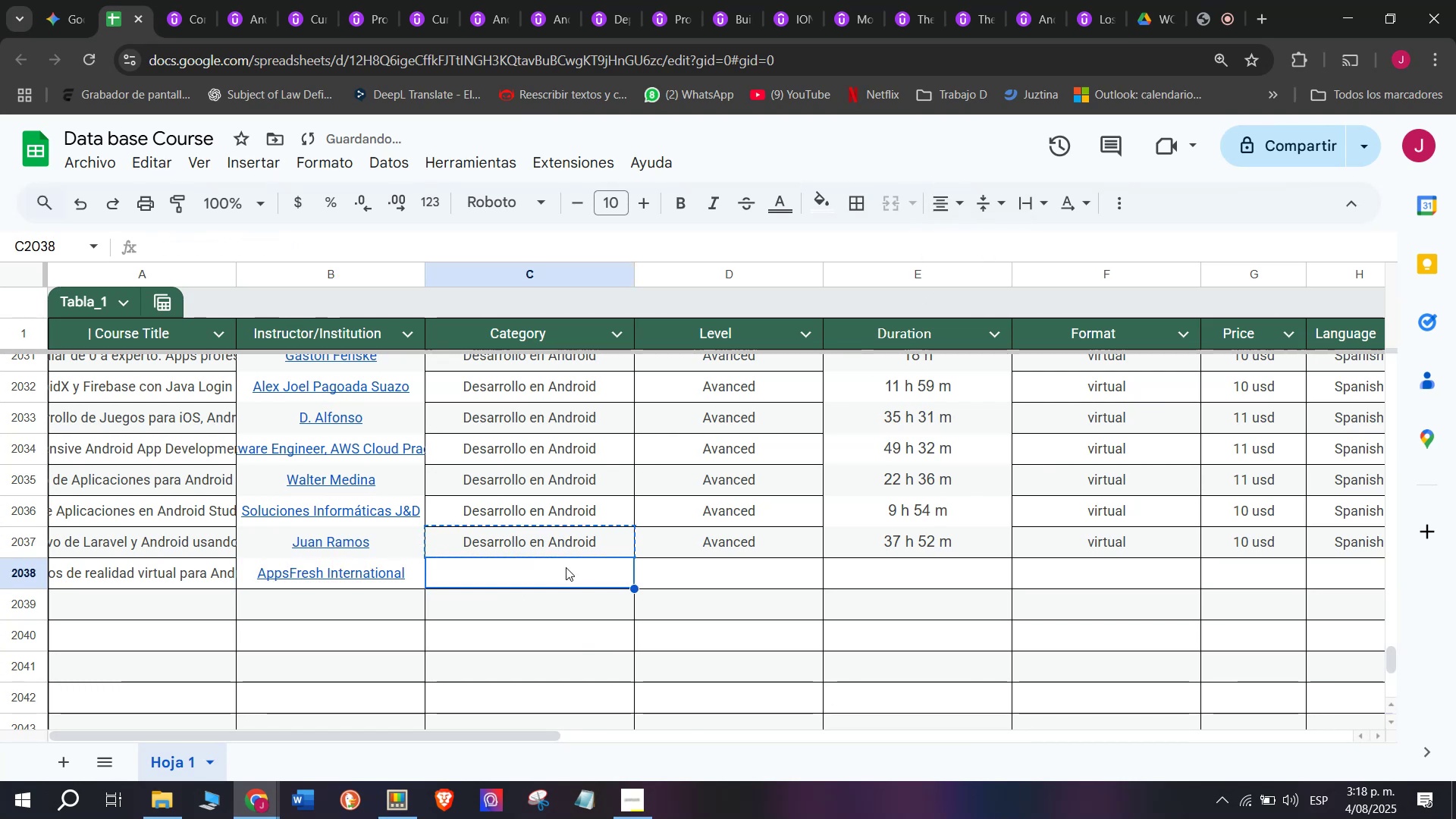 
key(Control+V)
 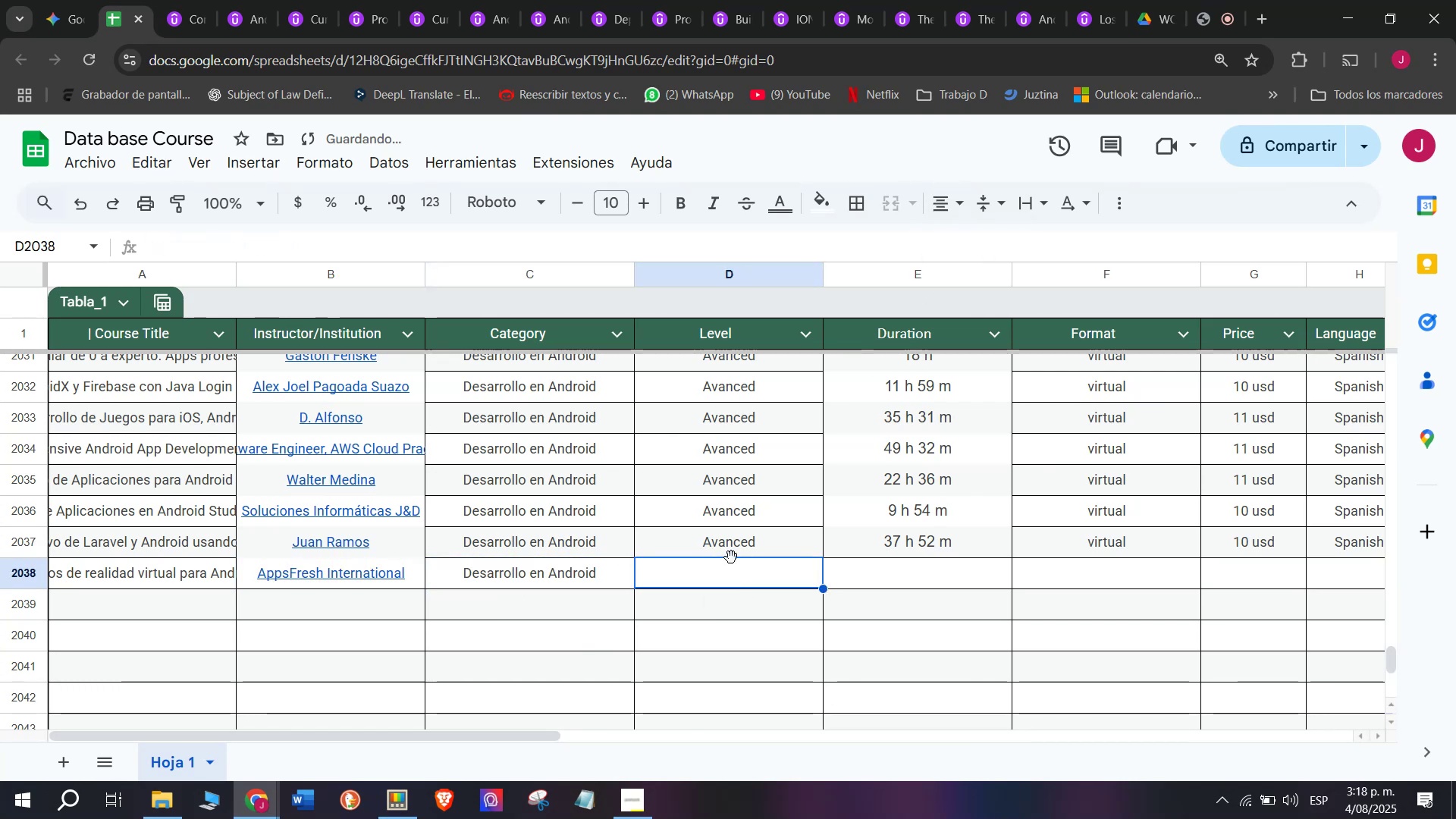 
double_click([725, 536])
 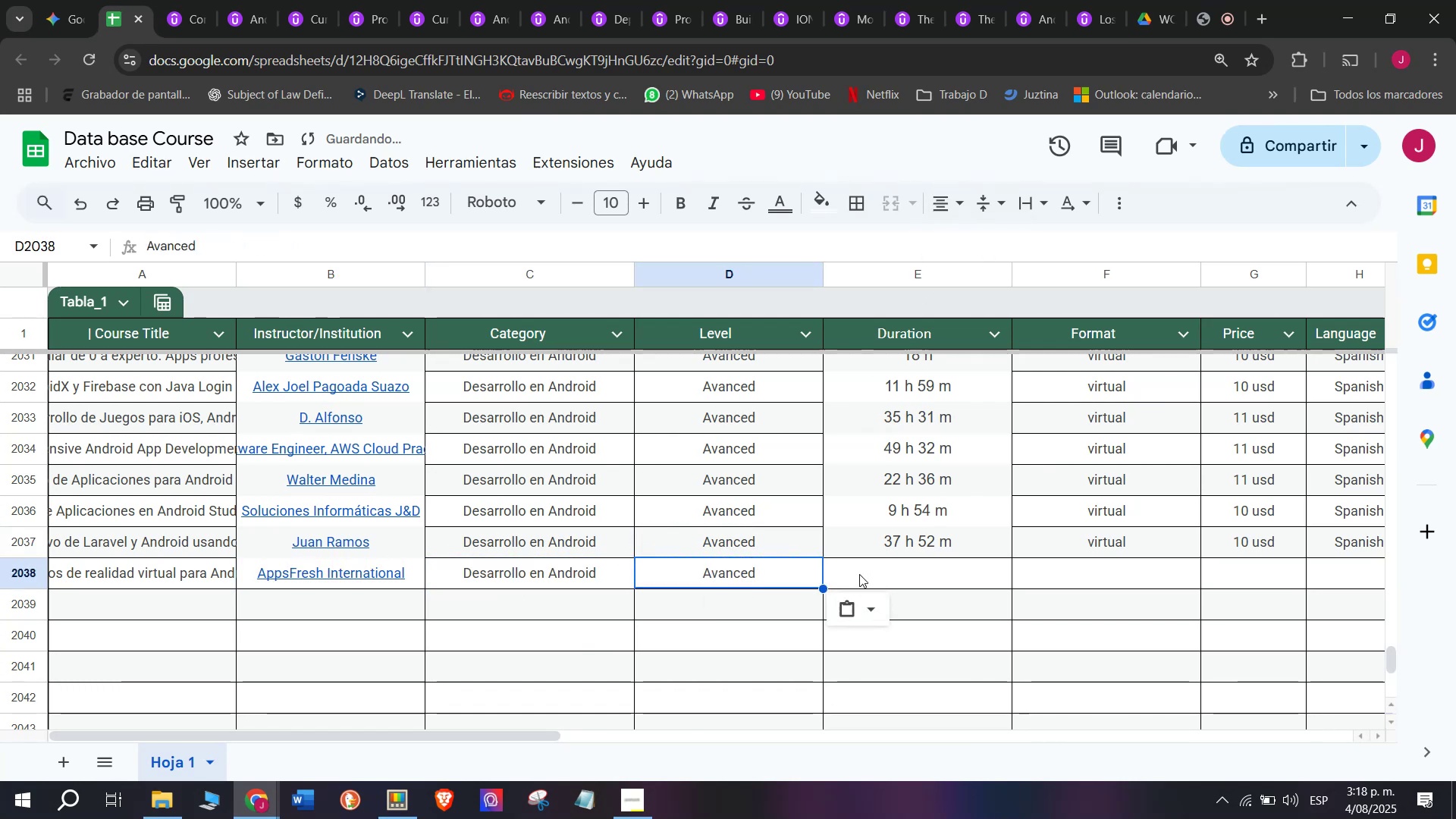 
key(Break)
 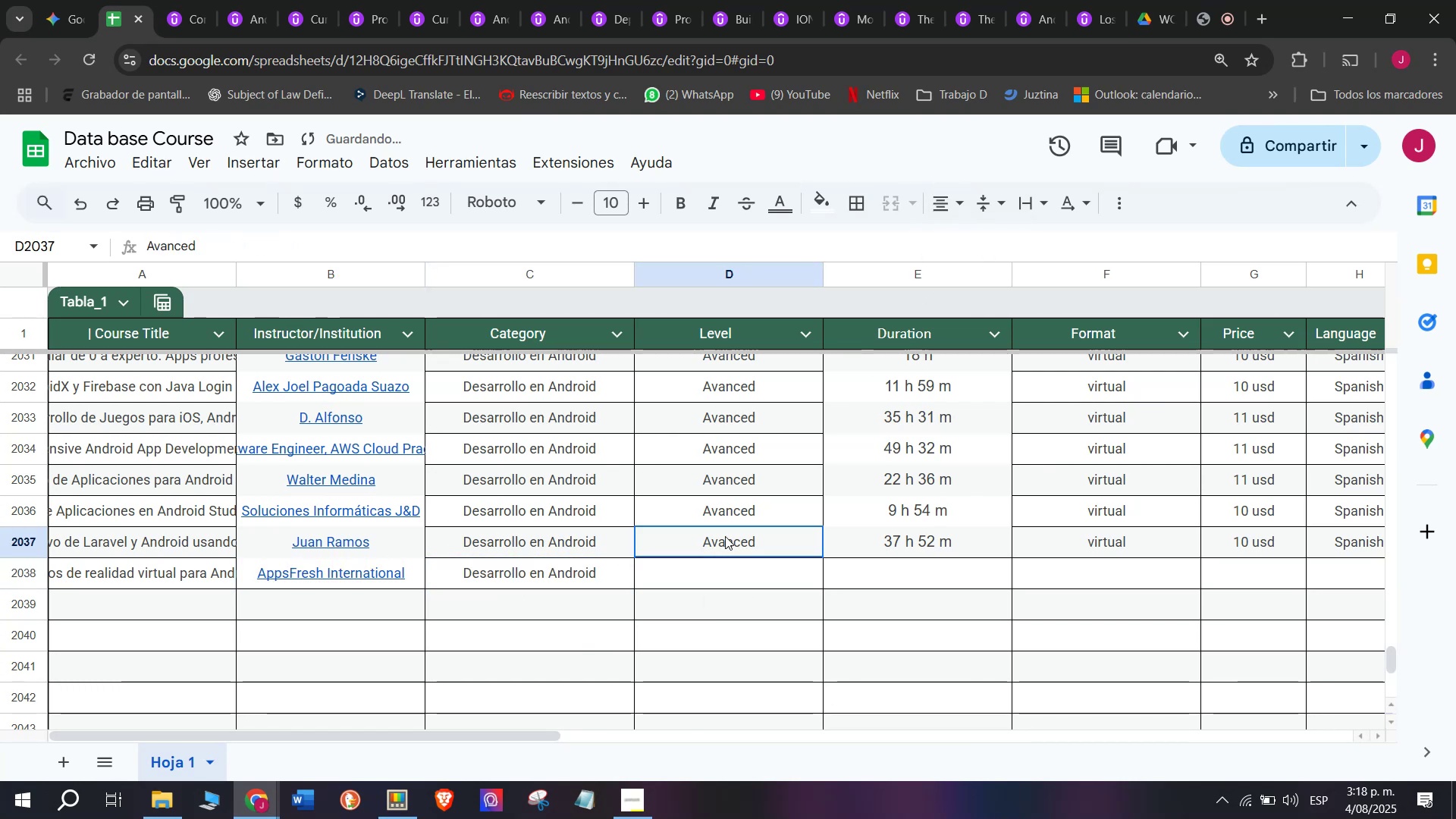 
key(Control+ControlLeft)
 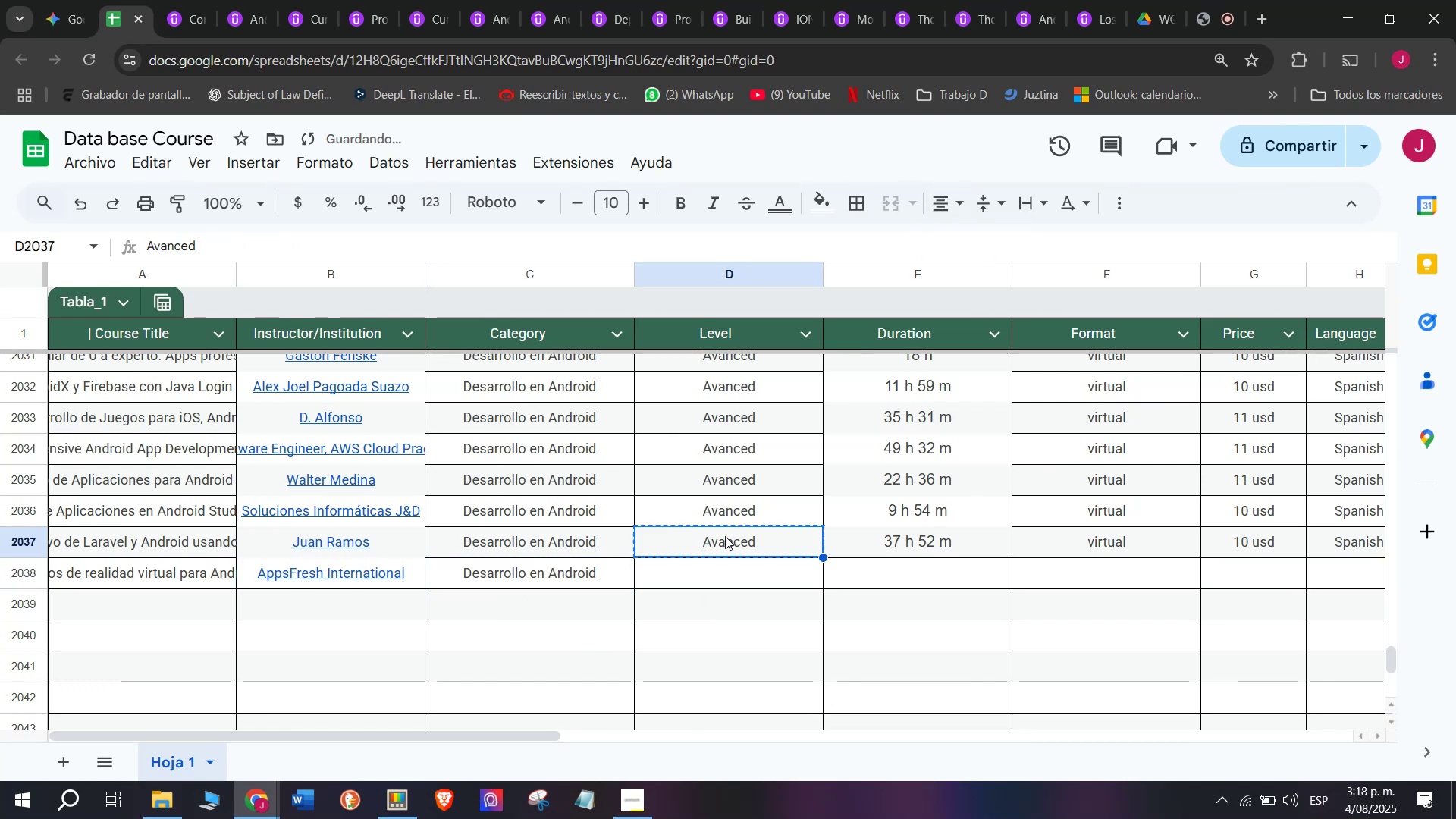 
key(Control+C)
 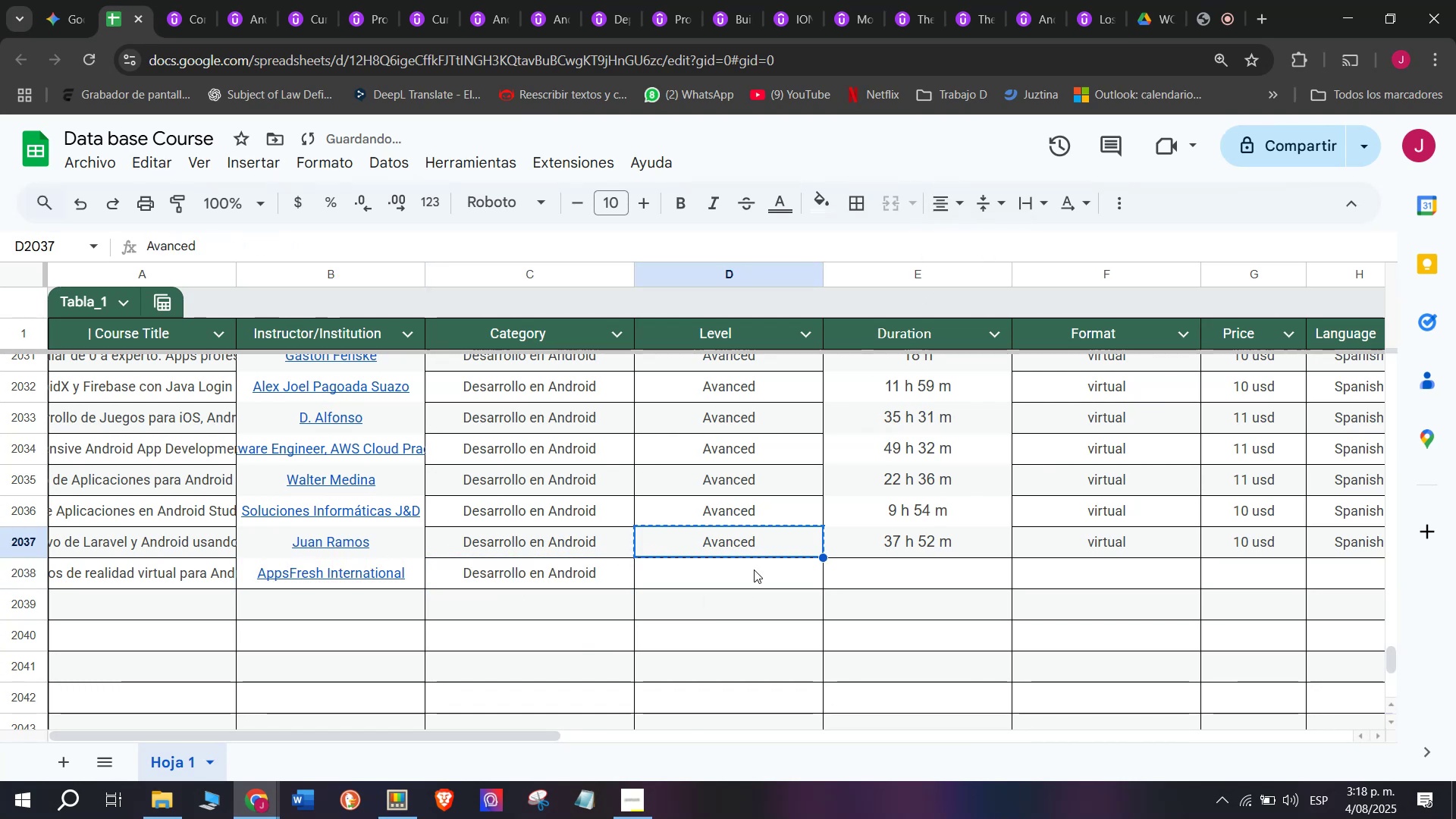 
key(Z)
 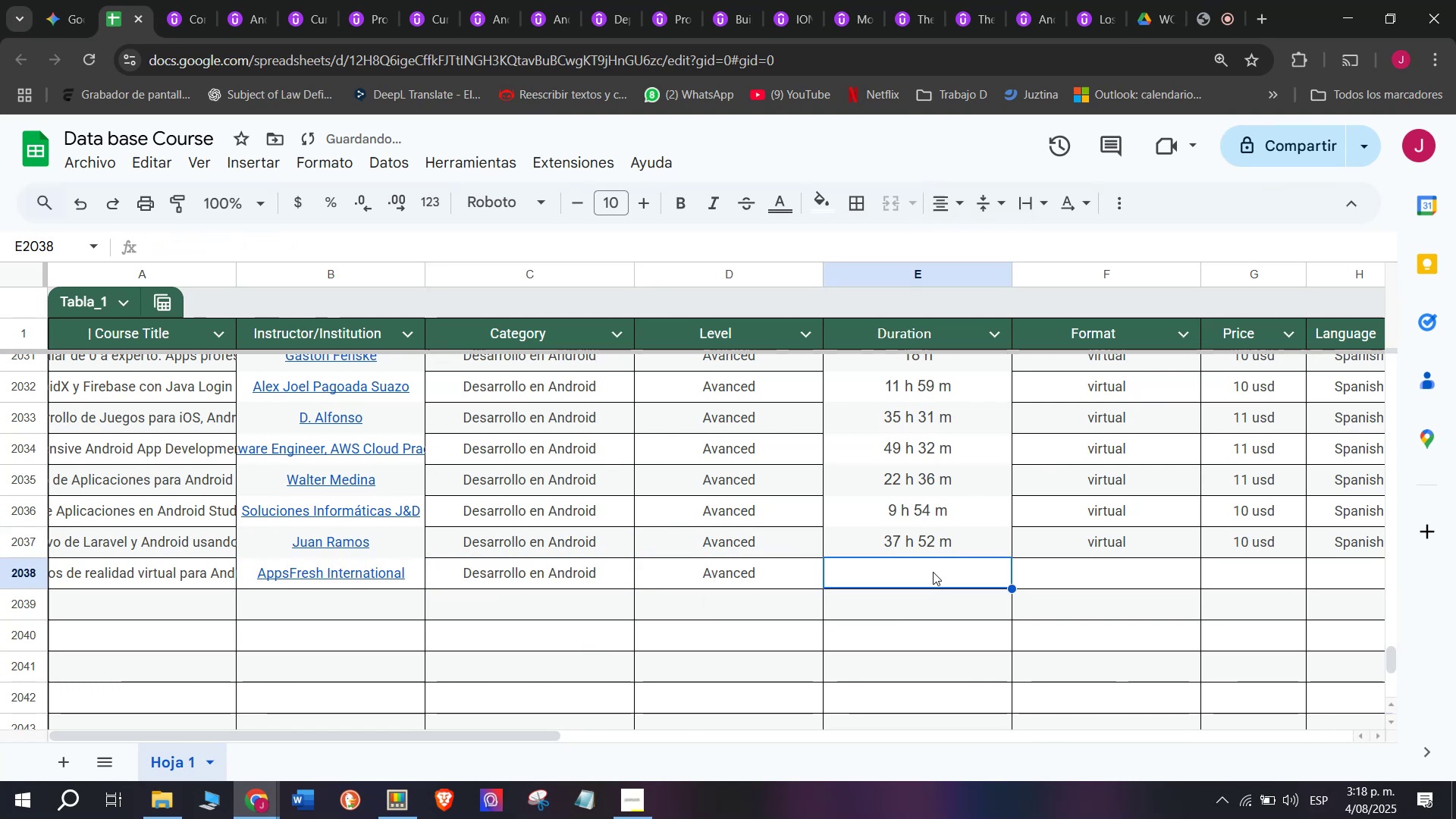 
key(Control+V)
 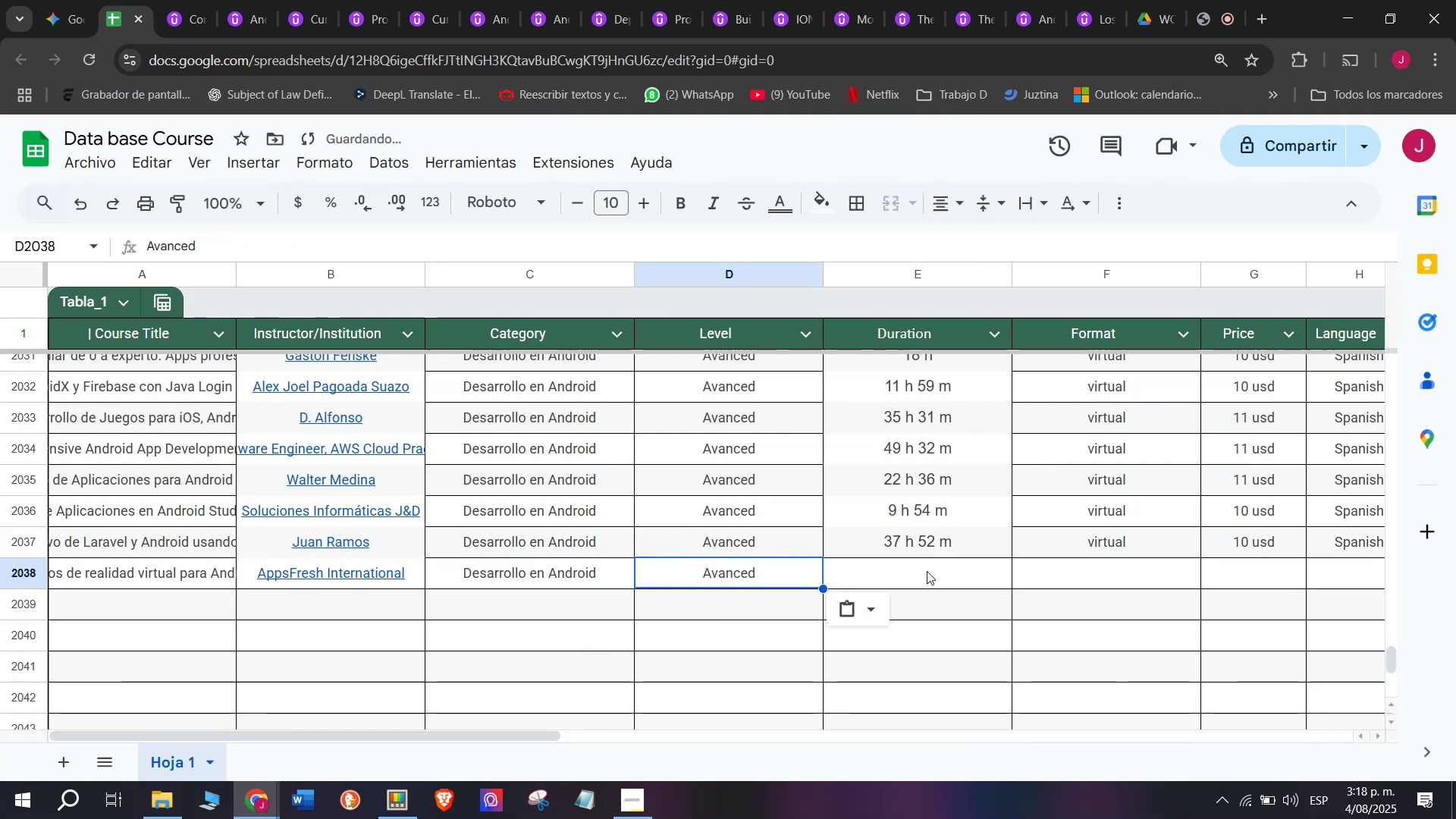 
key(Control+ControlLeft)
 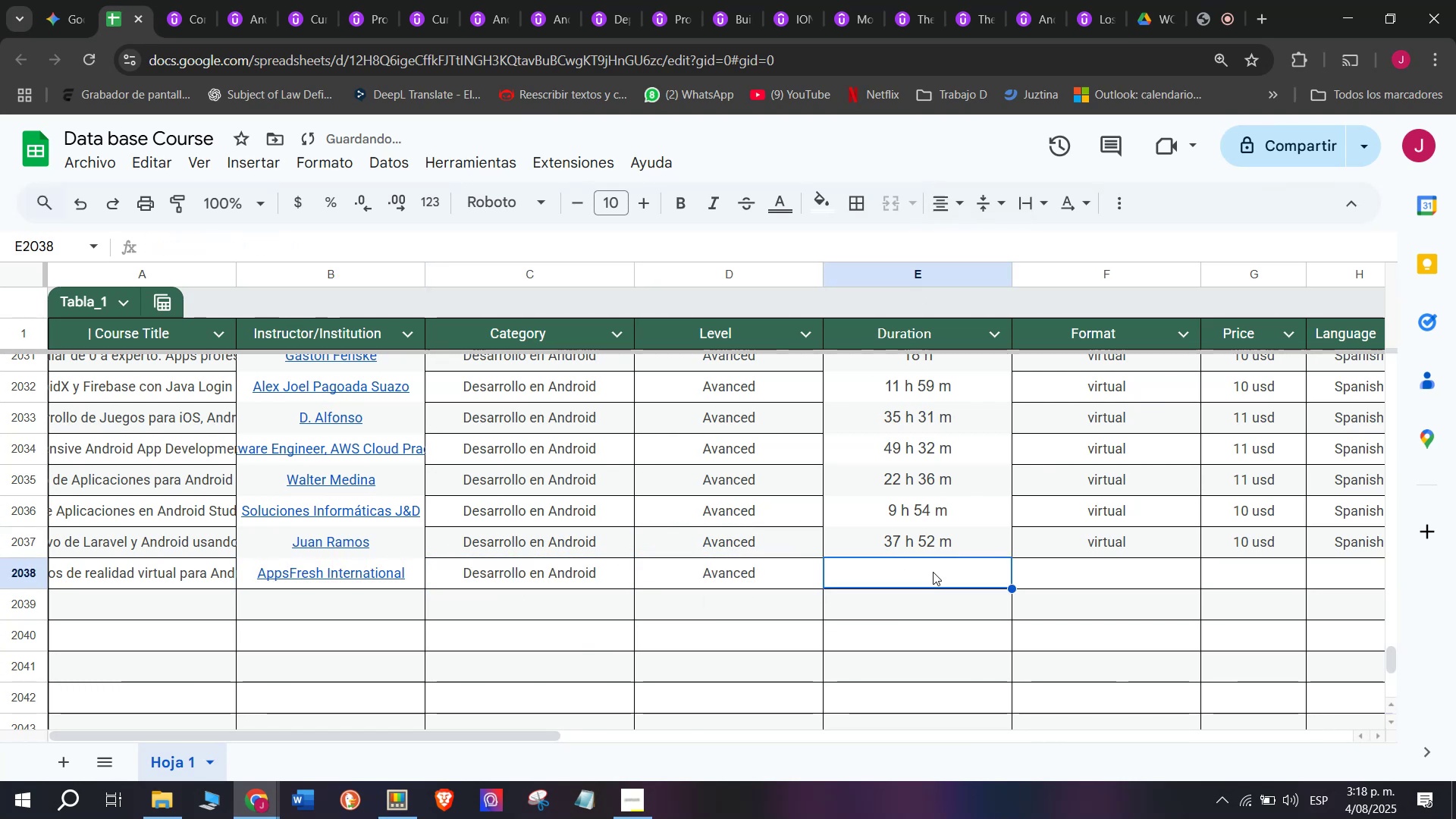 
triple_click([933, 571])
 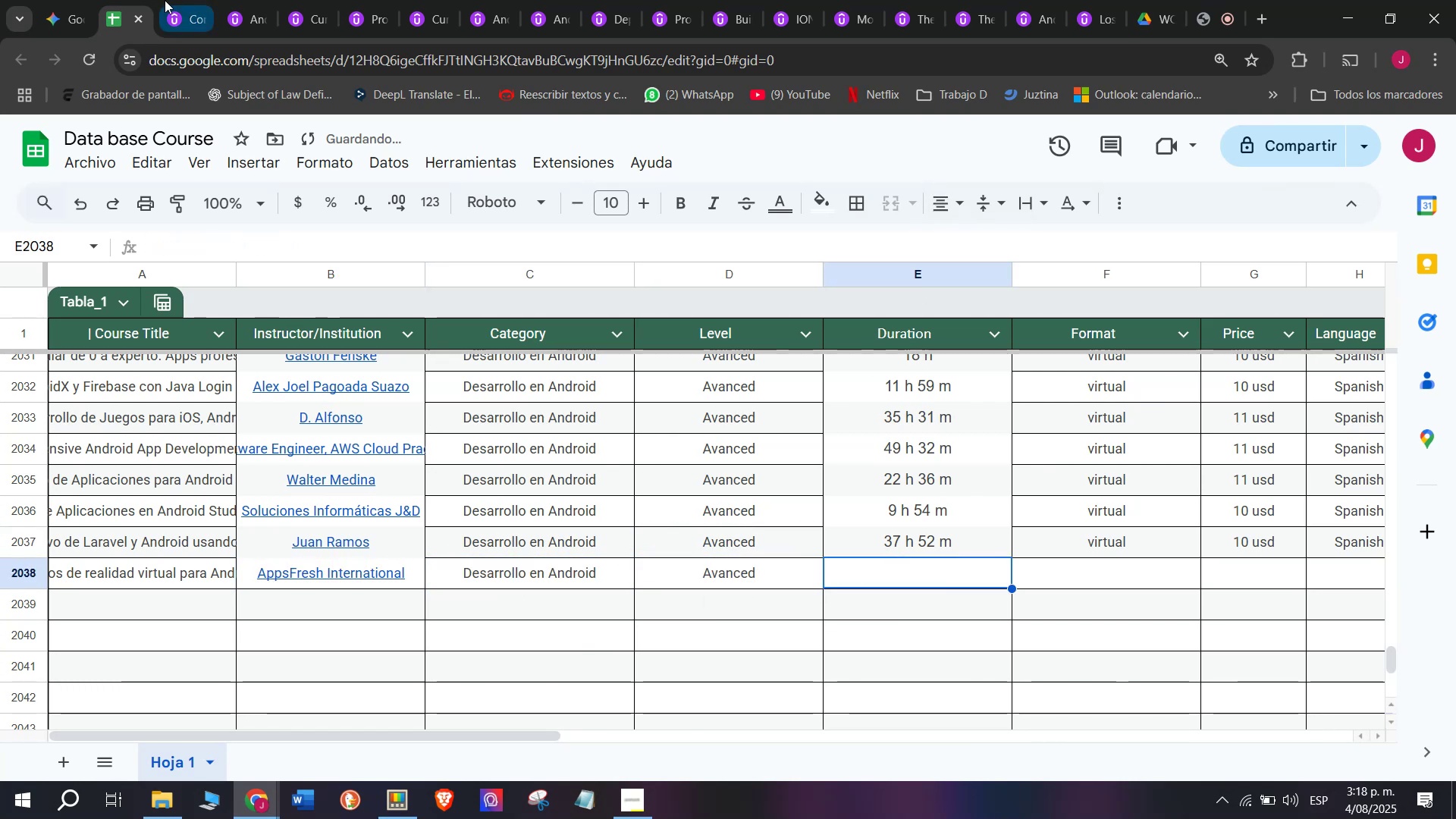 
left_click([209, 0])
 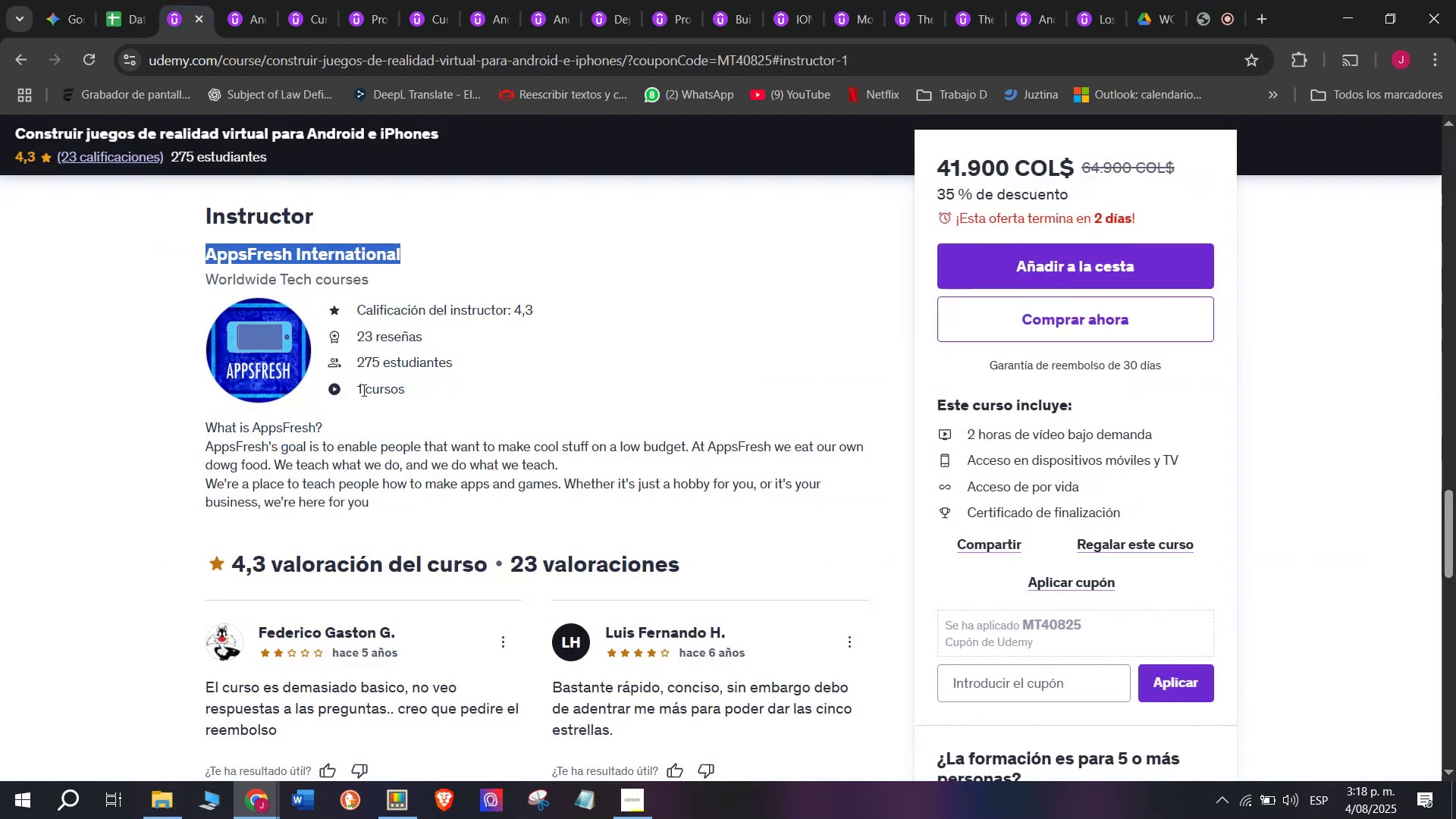 
scroll: coordinate [395, 513], scroll_direction: up, amount: 8.0
 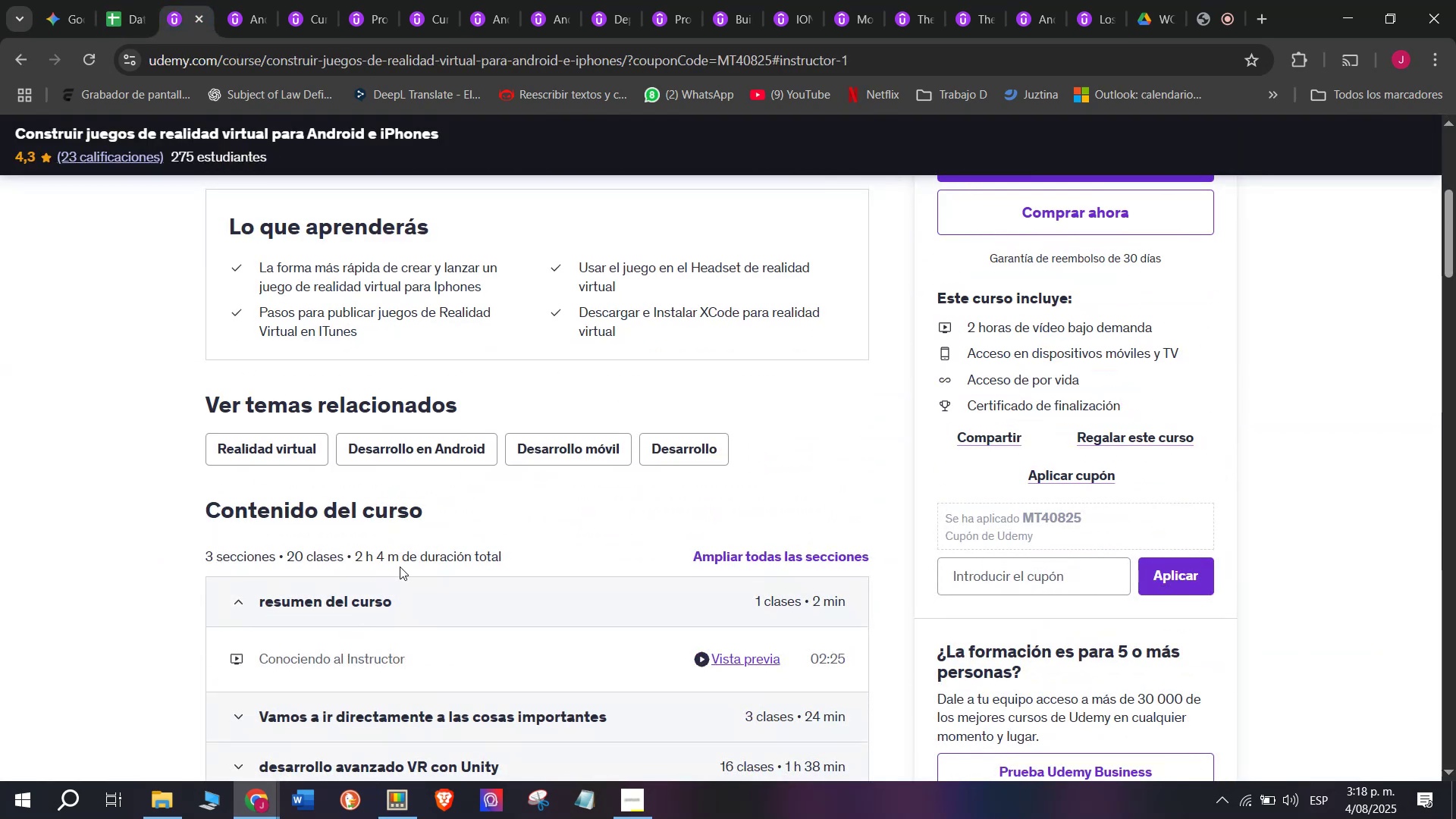 
left_click_drag(start_coordinate=[400, 563], to_coordinate=[355, 559])
 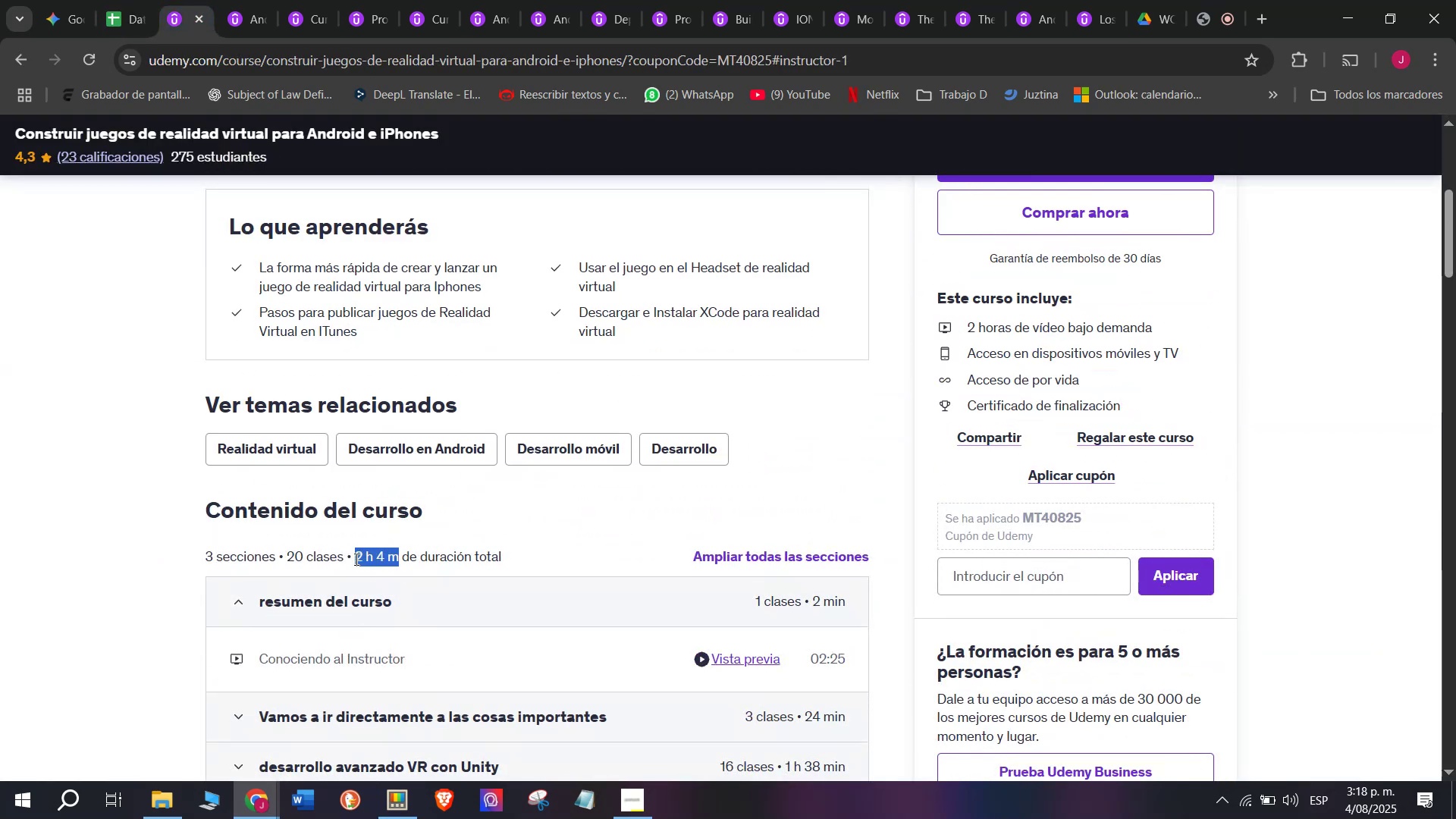 
key(Control+C)
 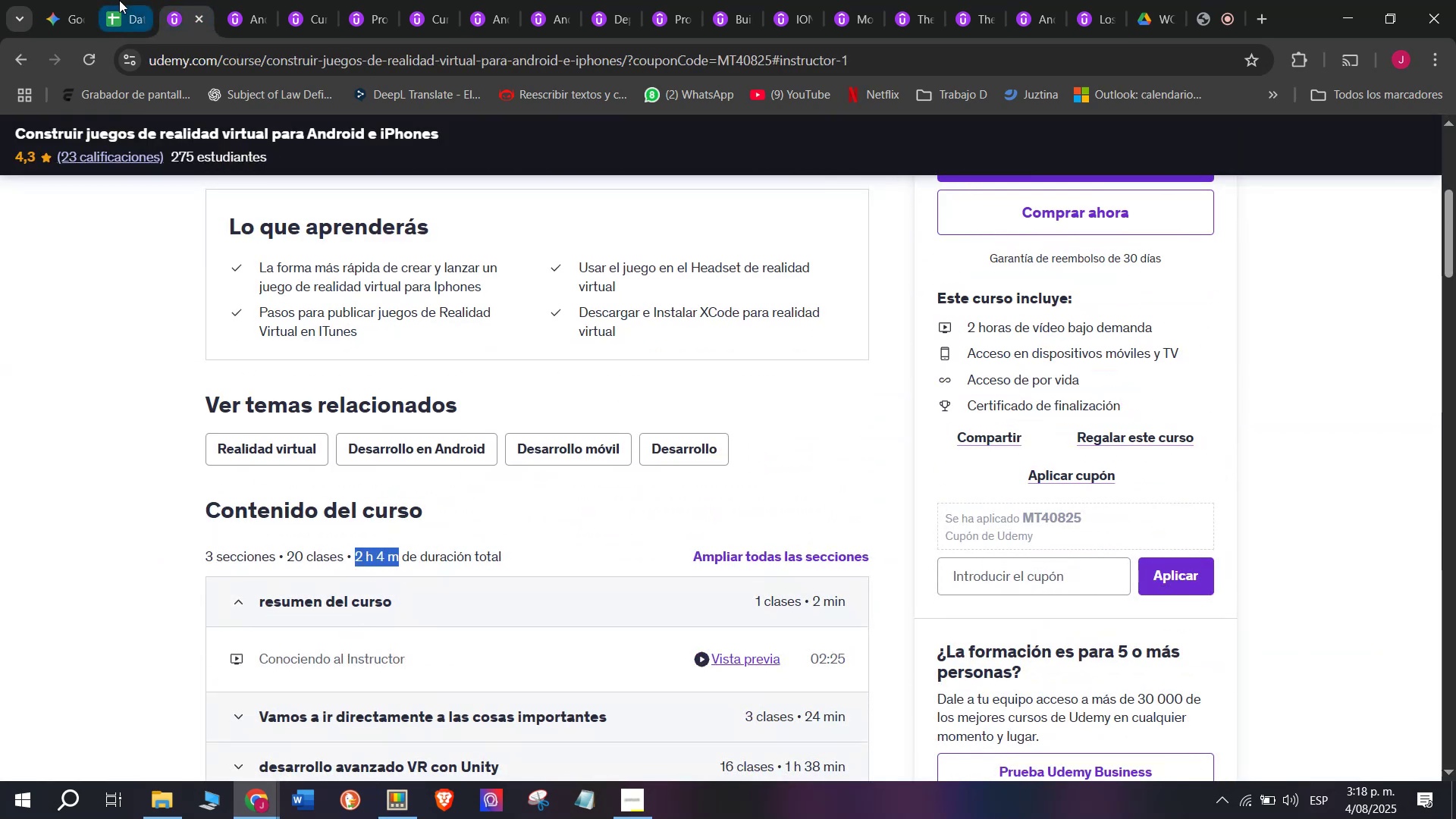 
key(Break)
 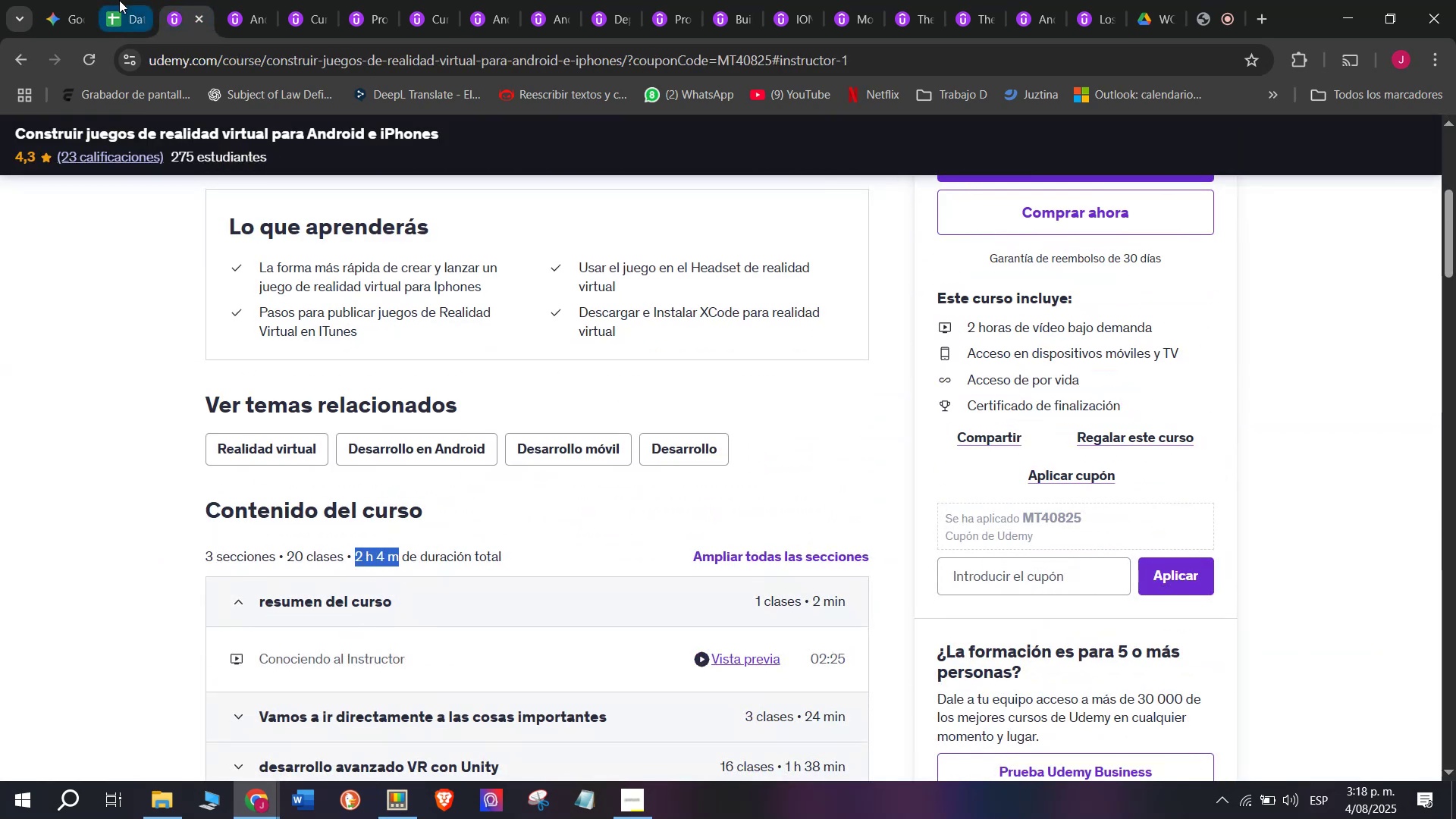 
key(Control+ControlLeft)
 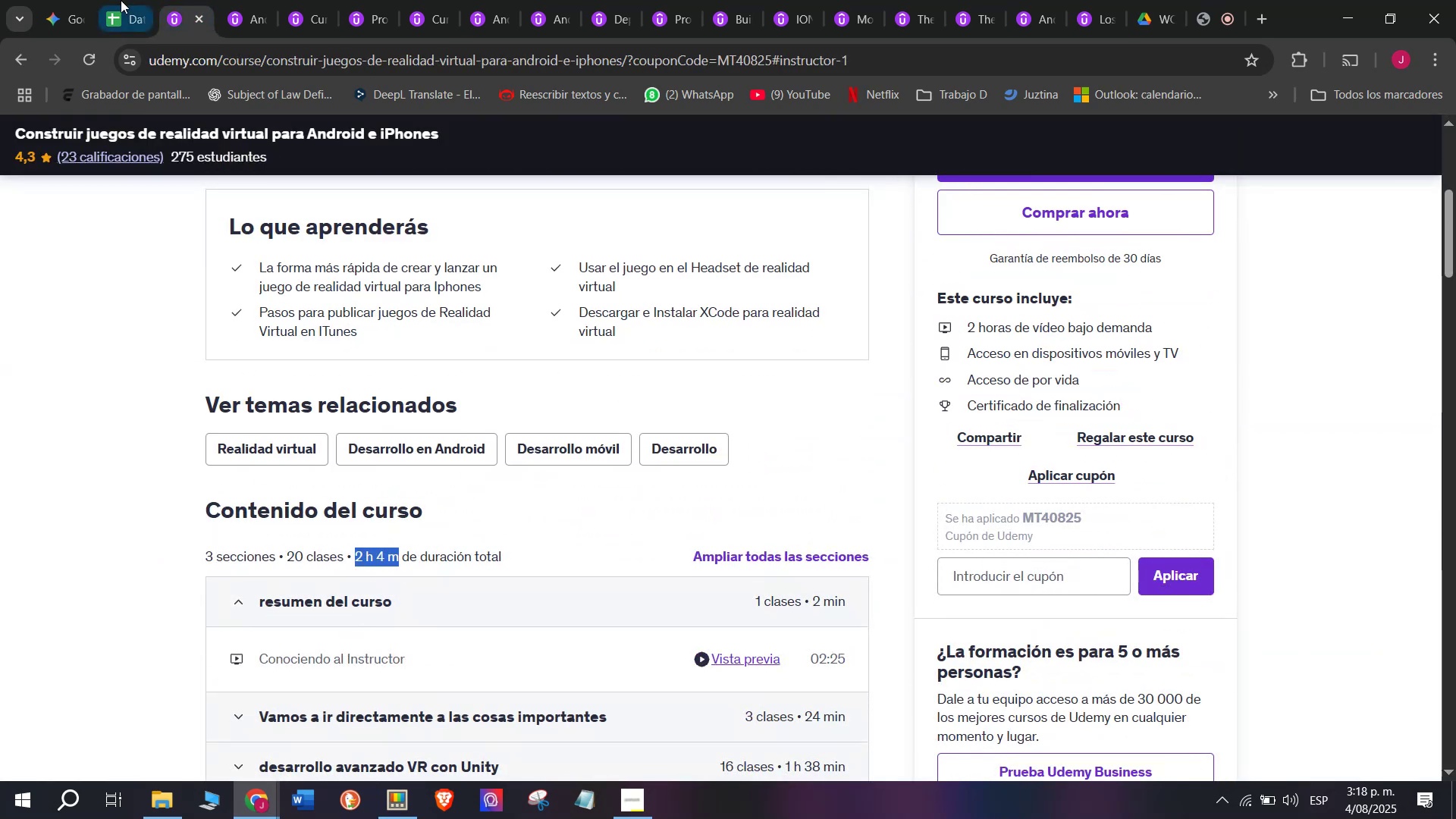 
left_click([119, 0])
 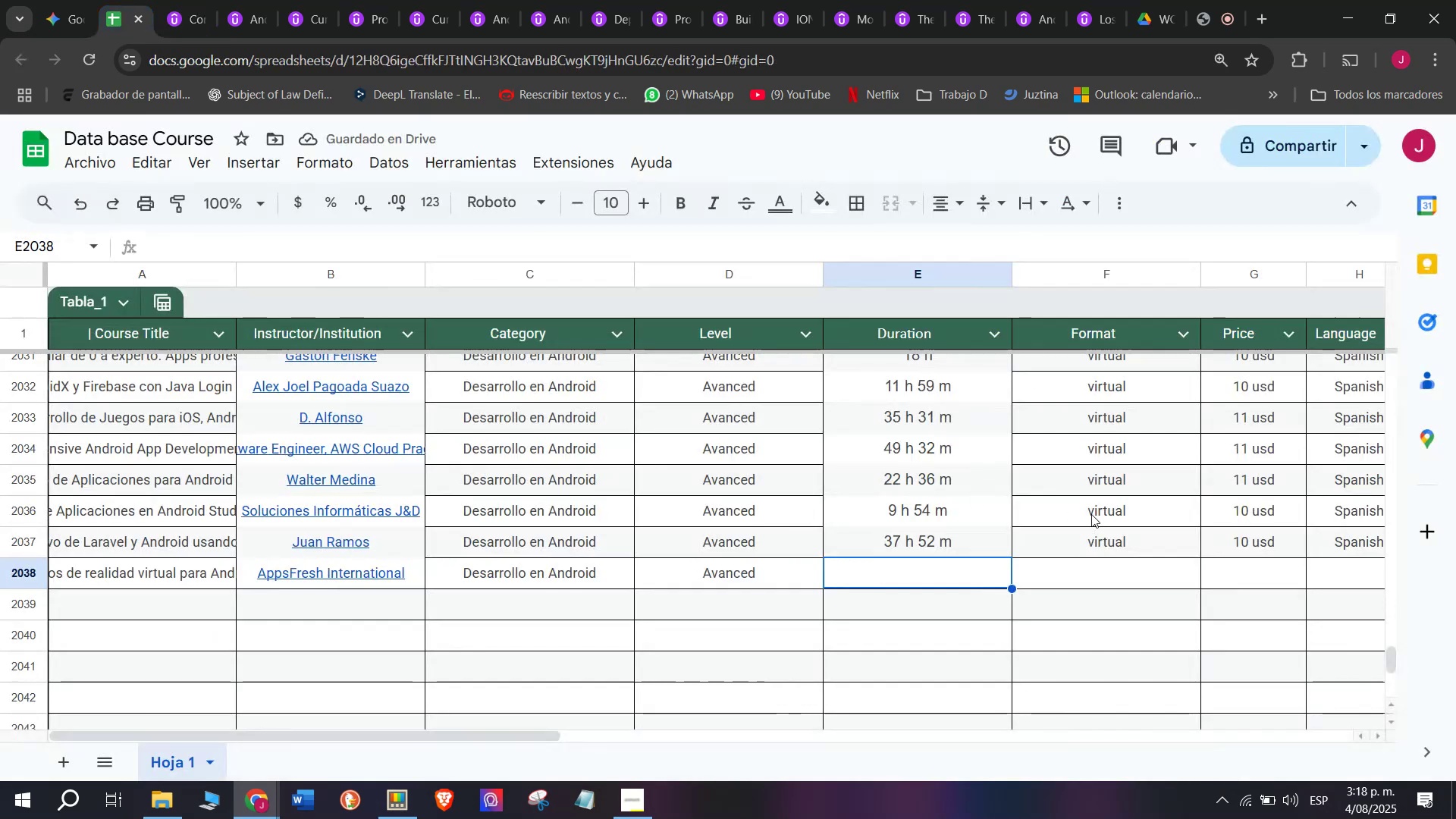 
key(Control+ControlLeft)
 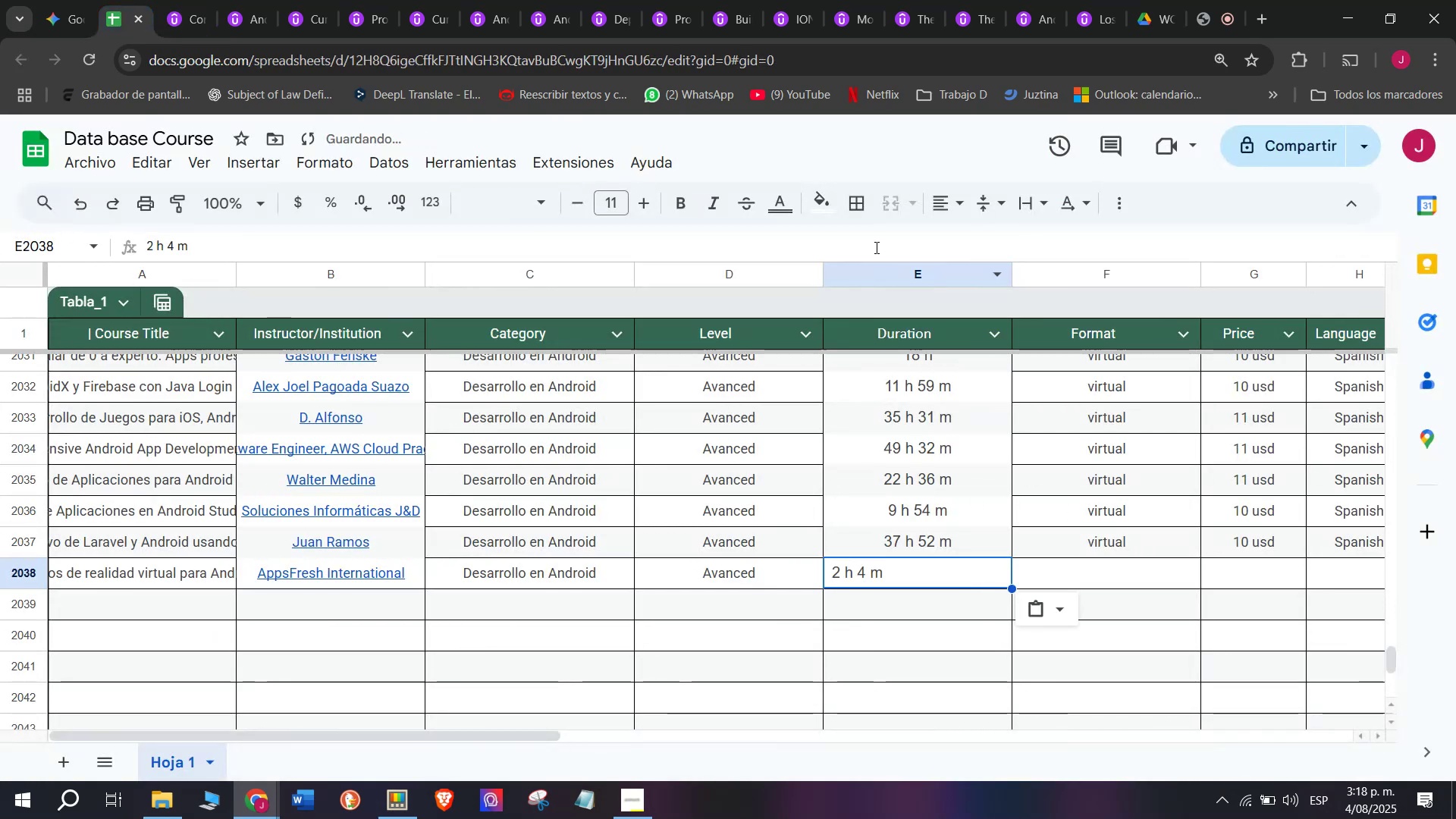 
key(Z)
 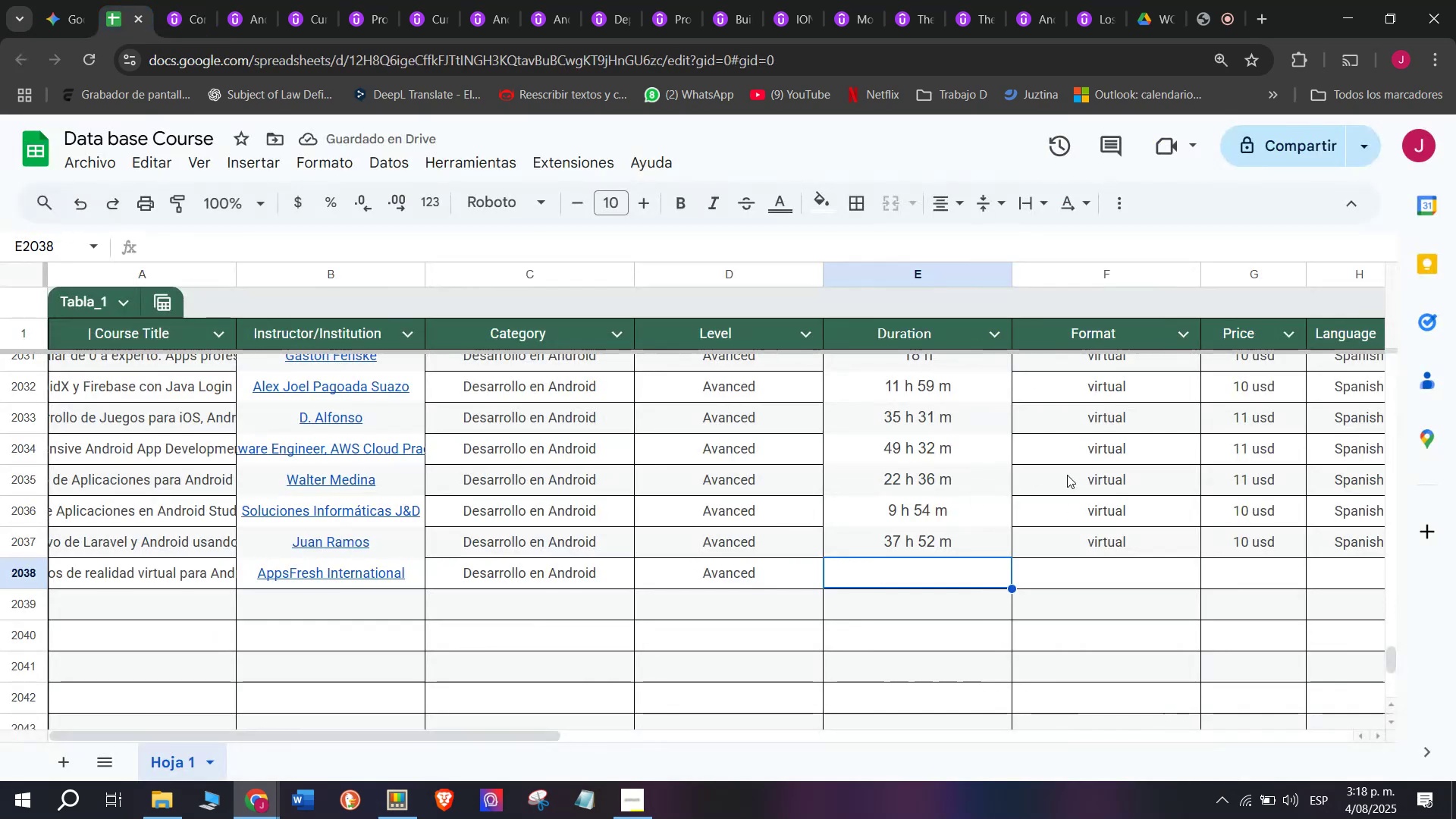 
key(Control+V)
 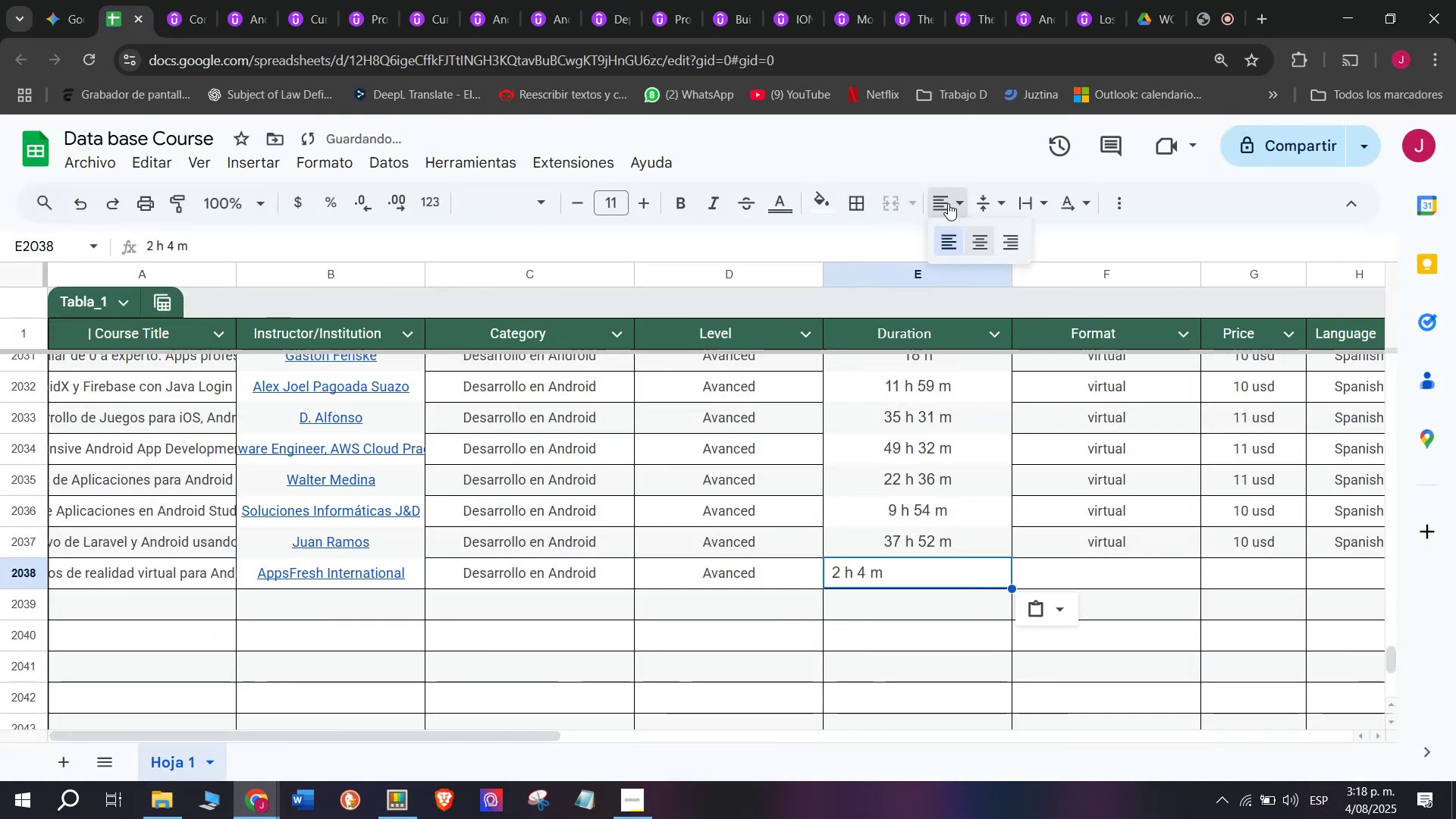 
double_click([973, 236])
 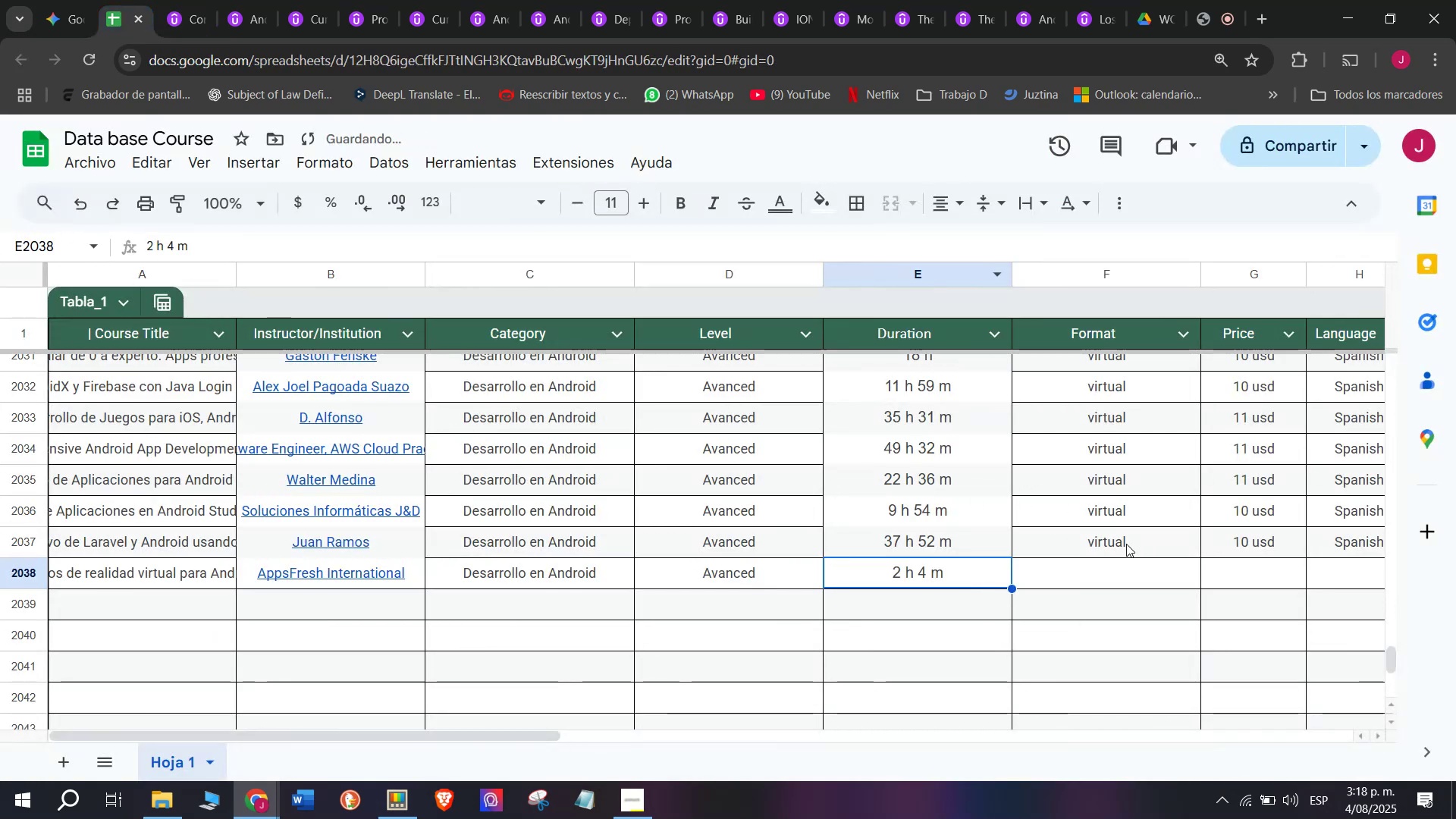 
left_click([1139, 557])
 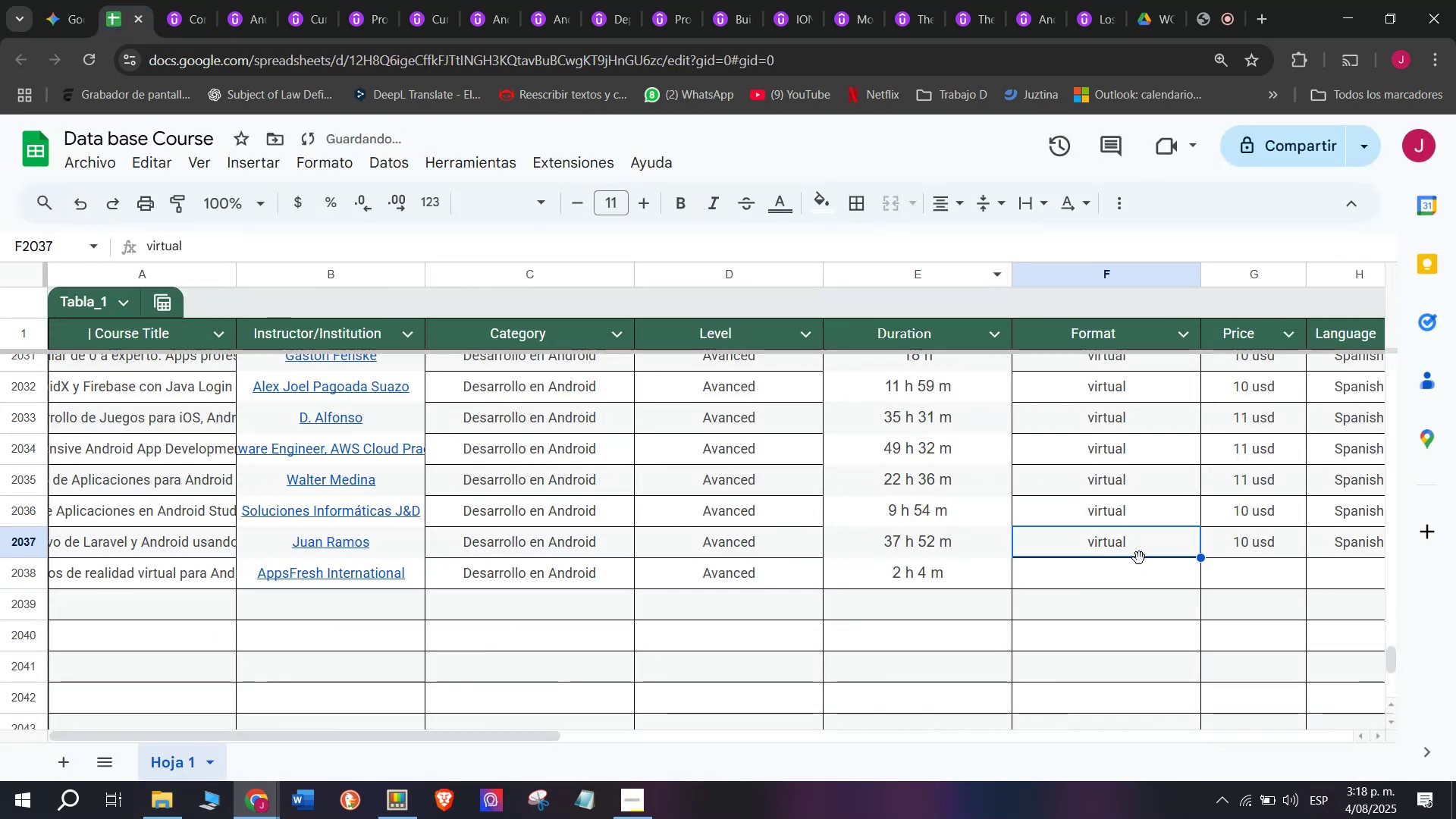 
key(Break)
 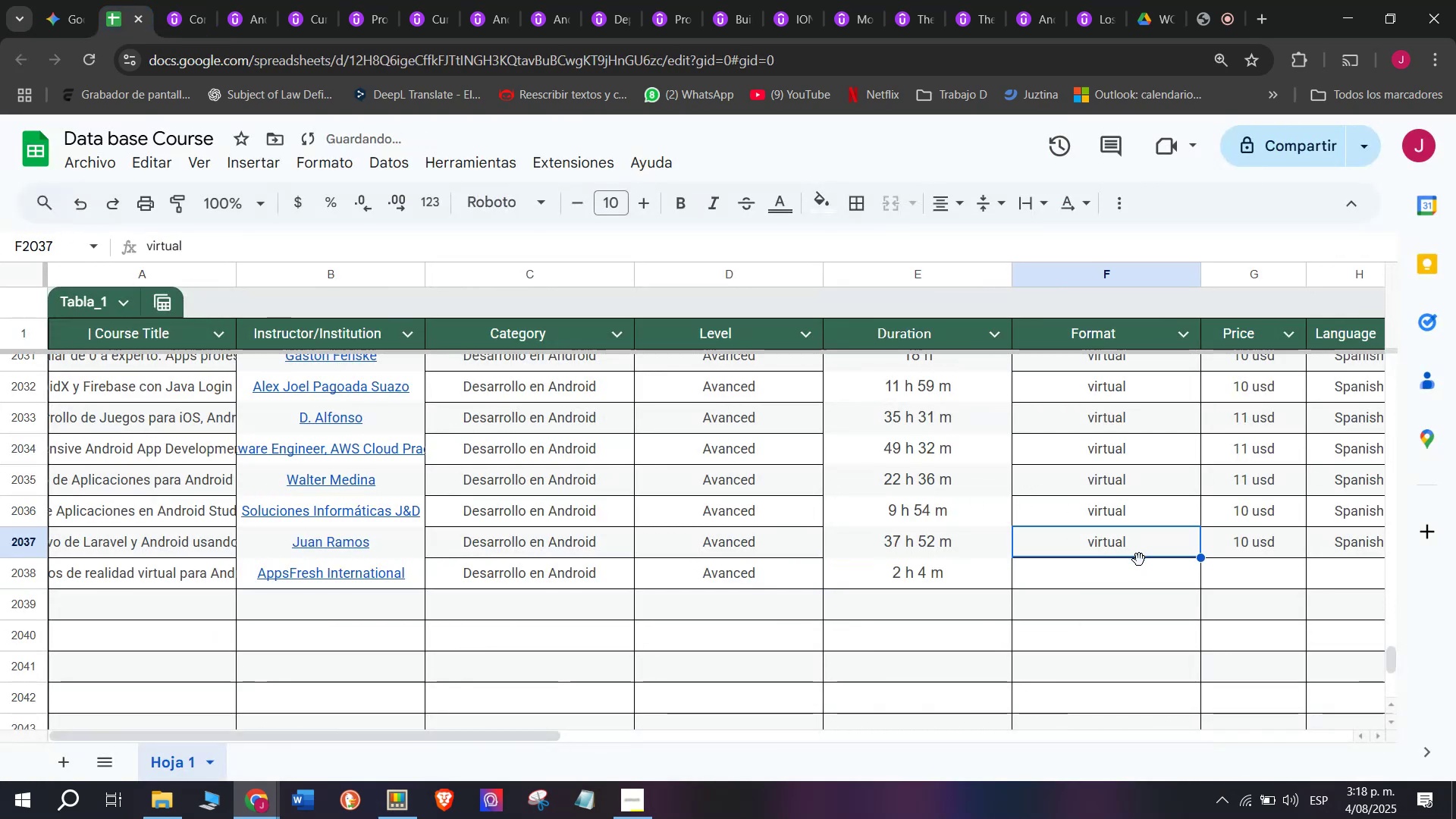 
key(Control+ControlLeft)
 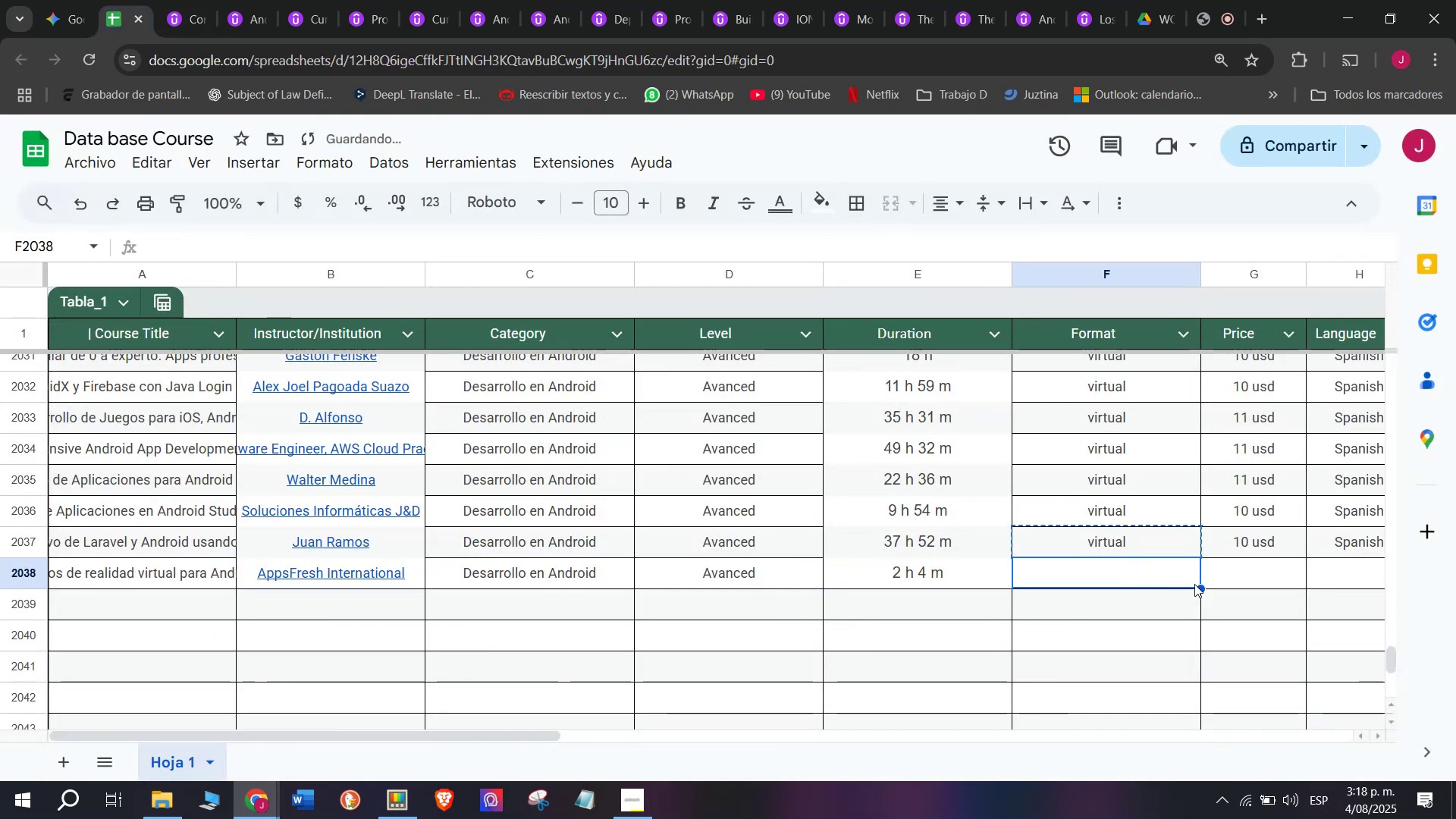 
key(Control+C)
 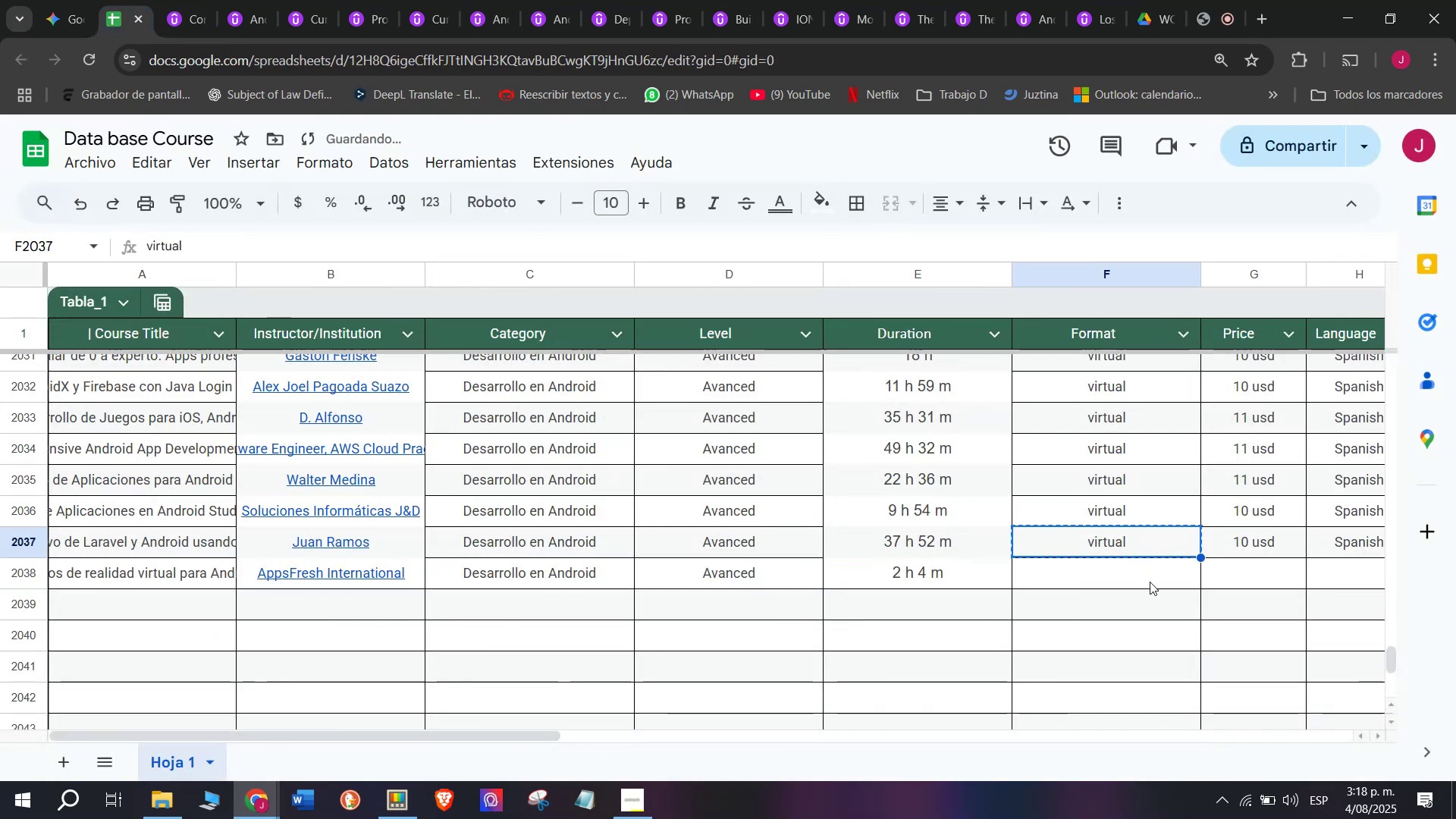 
left_click([1150, 580])
 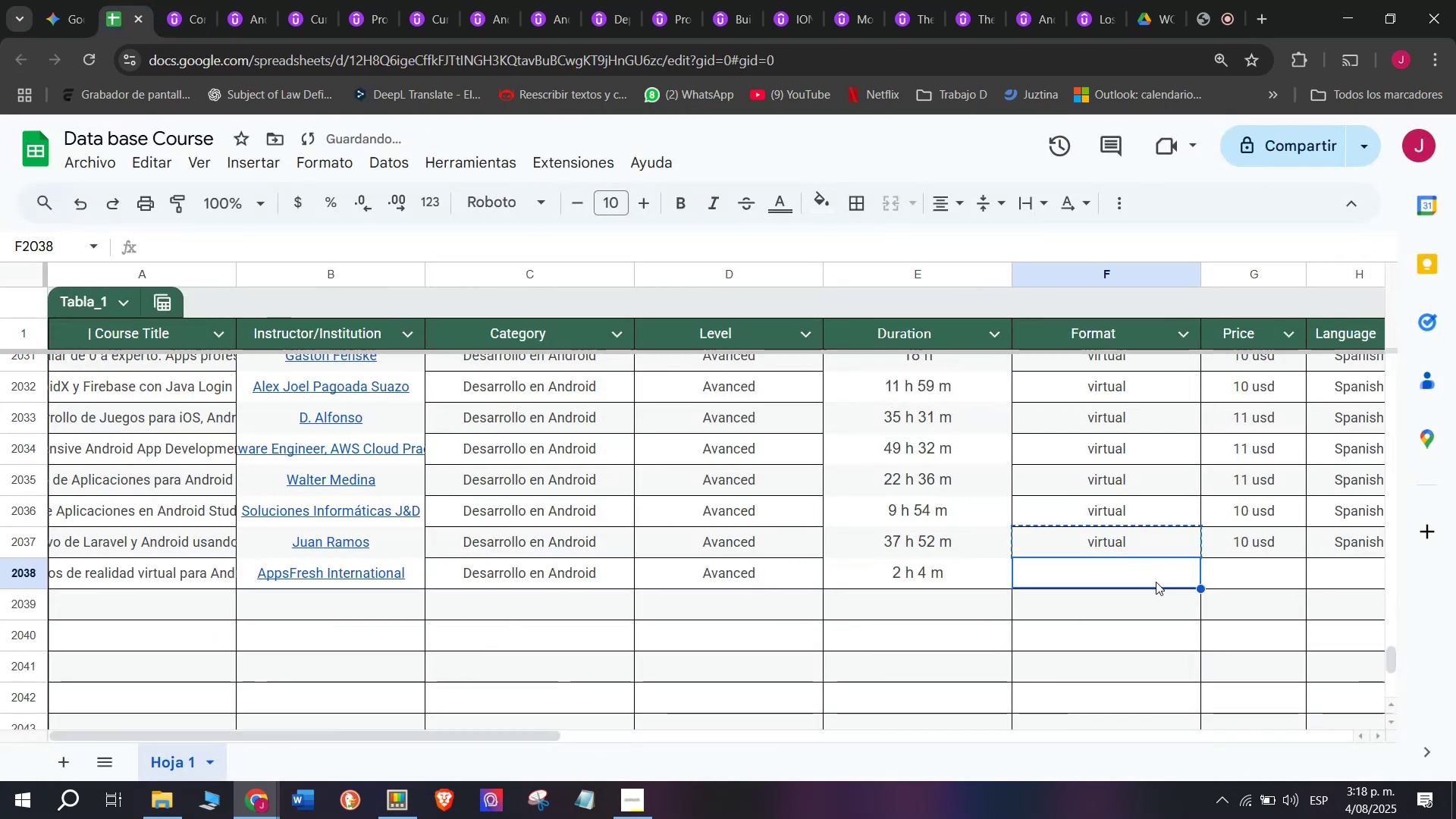 
key(Control+ControlLeft)
 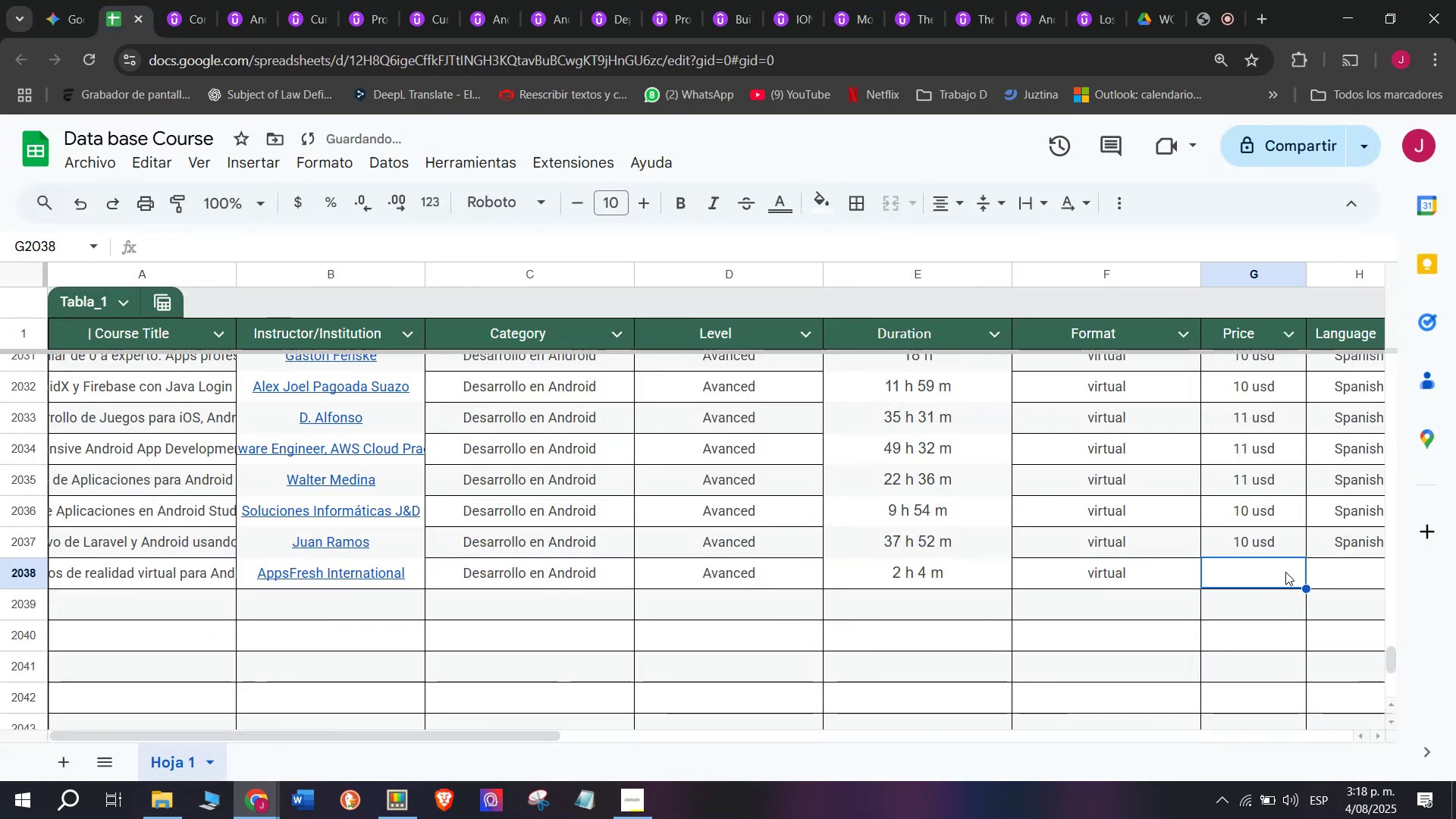 
key(Z)
 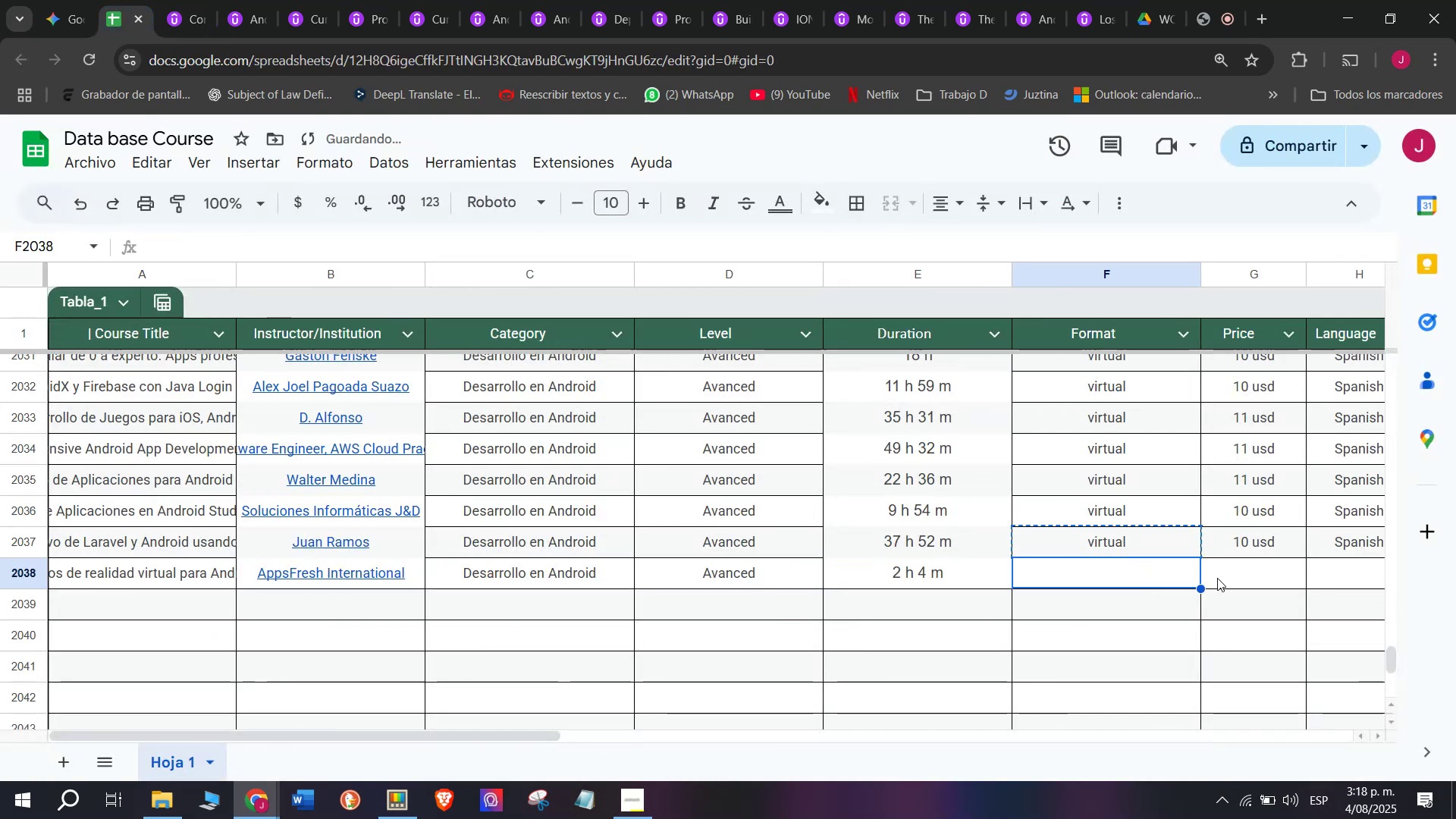 
key(Control+V)
 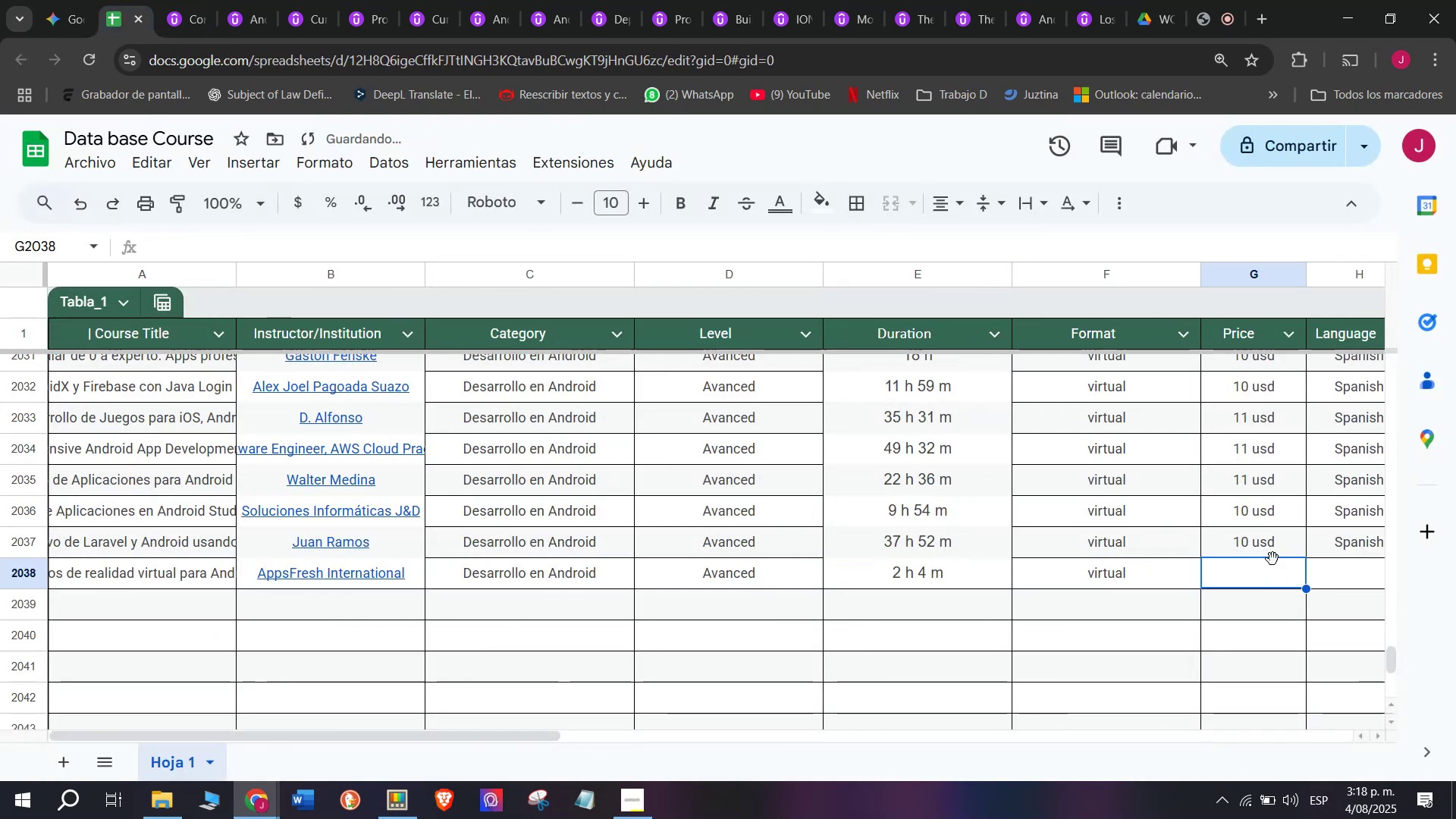 
left_click([1264, 544])
 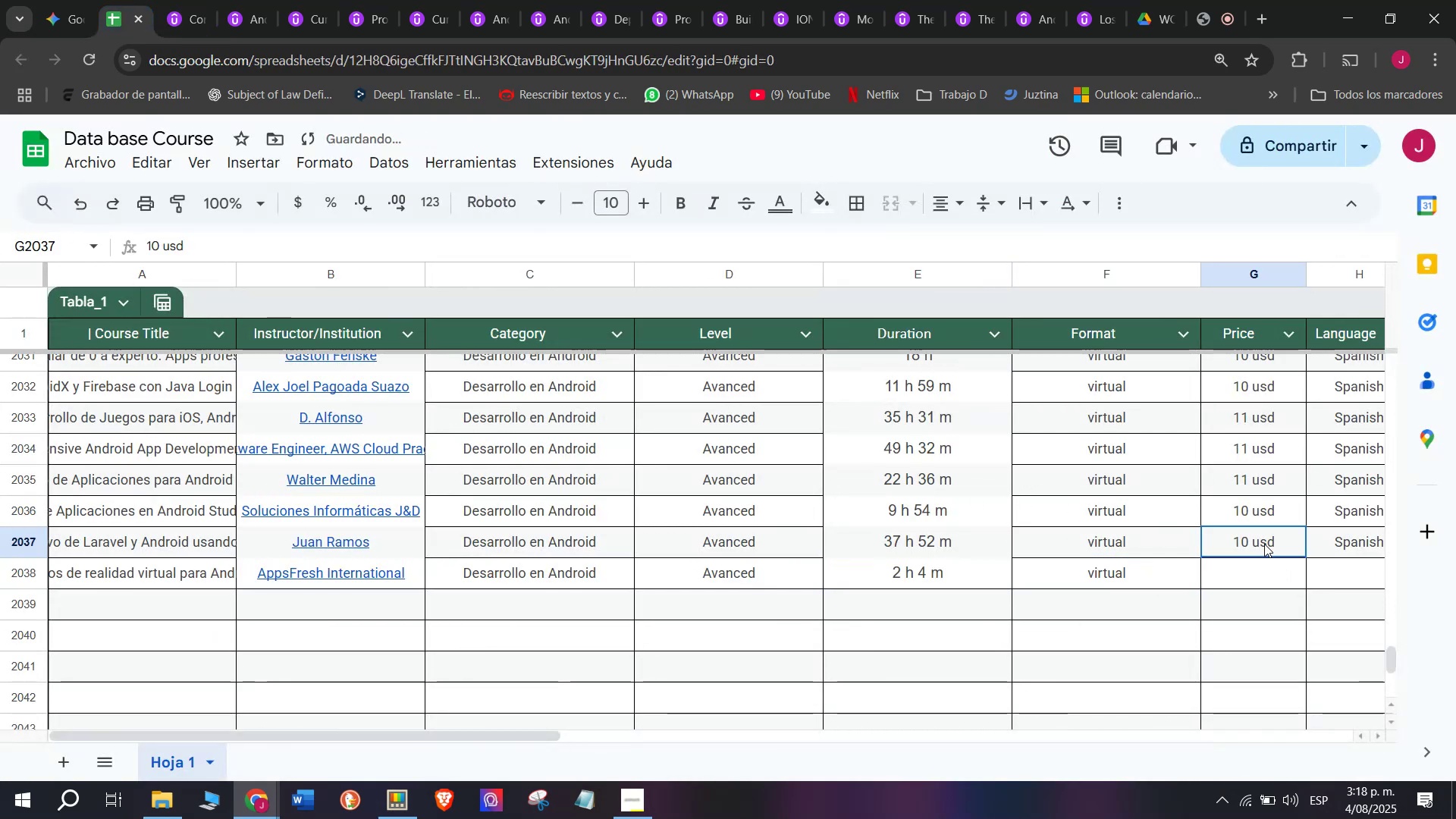 
key(Break)
 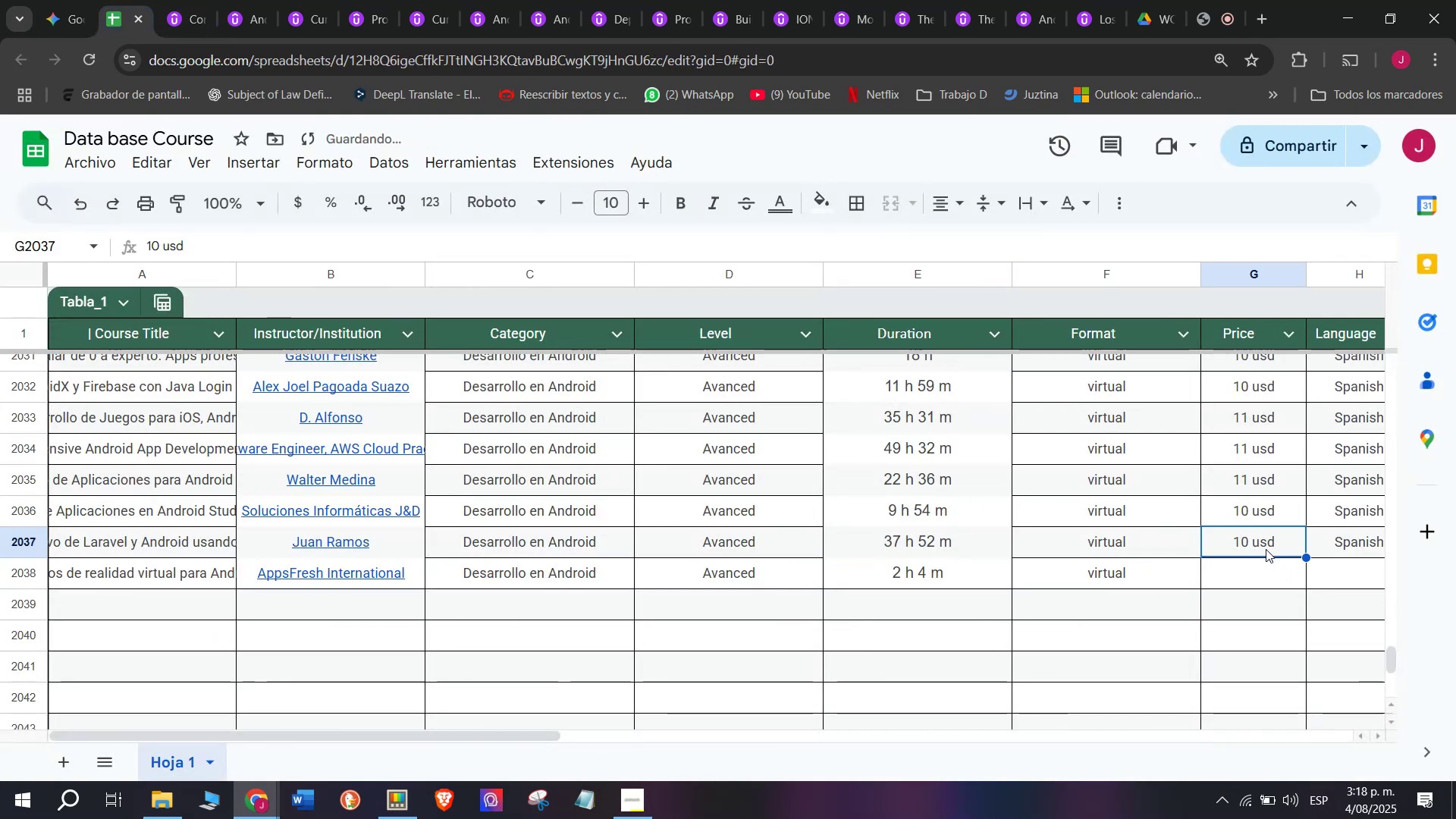 
key(Control+ControlLeft)
 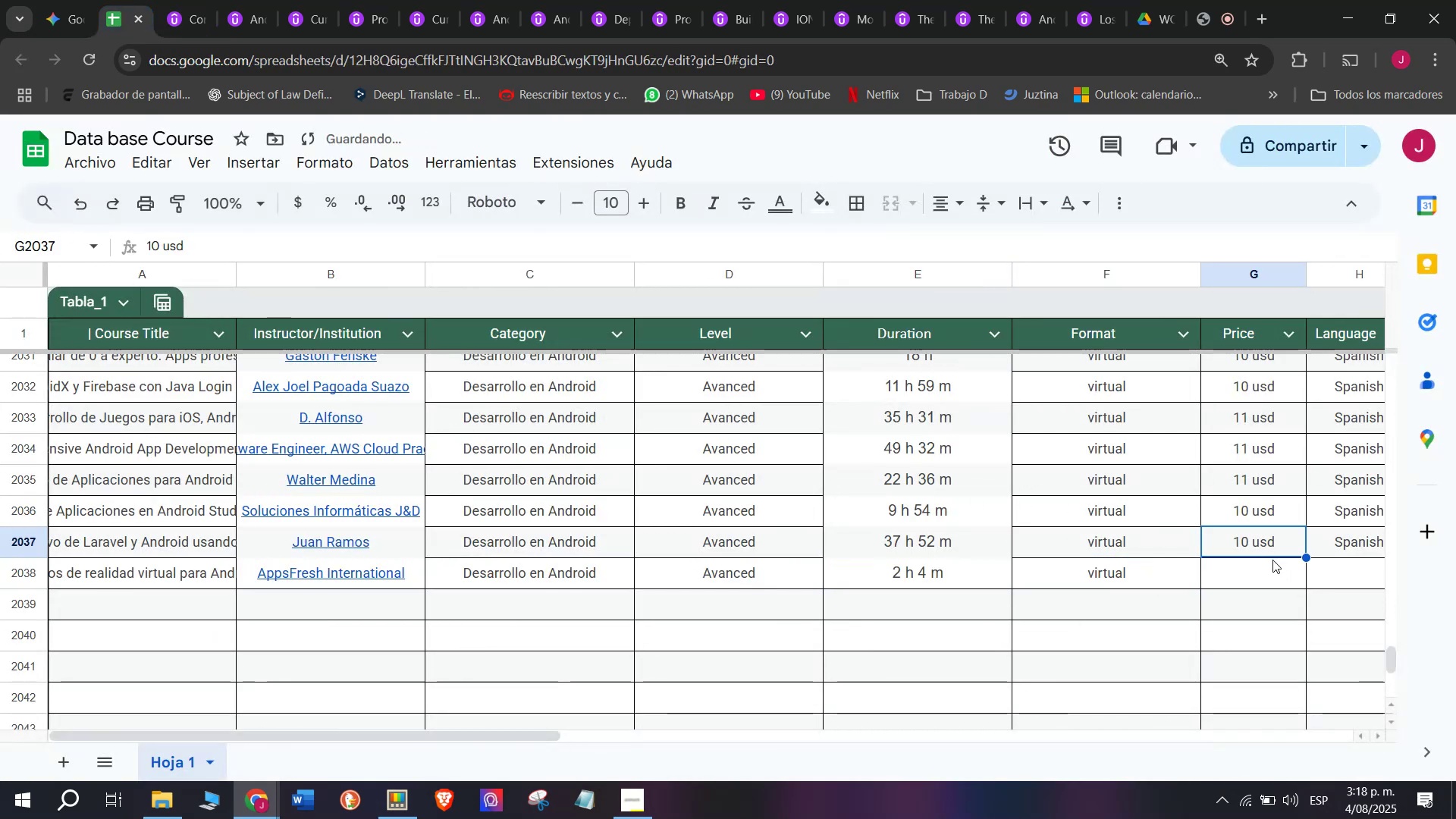 
key(Control+C)
 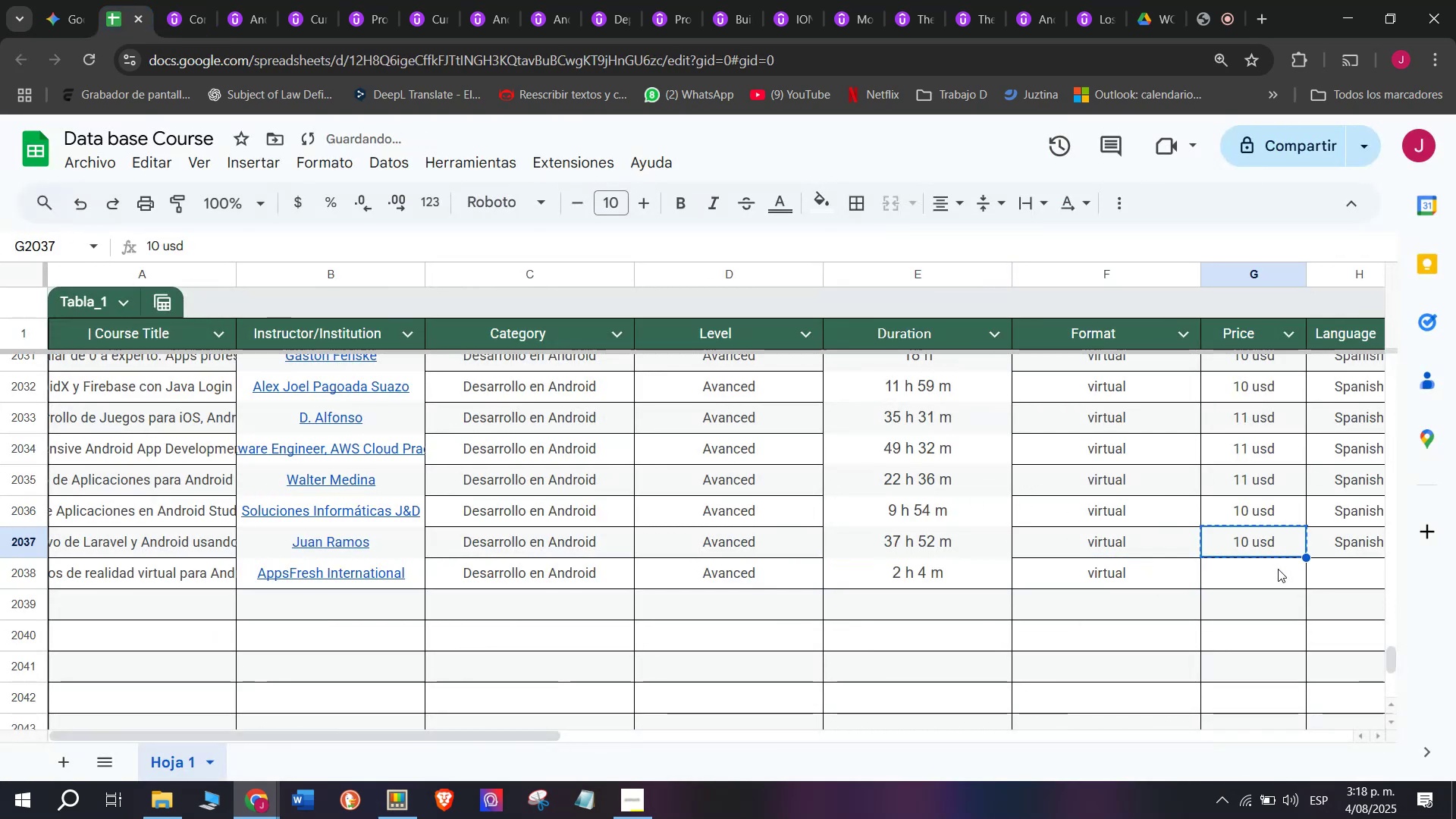 
double_click([1278, 570])
 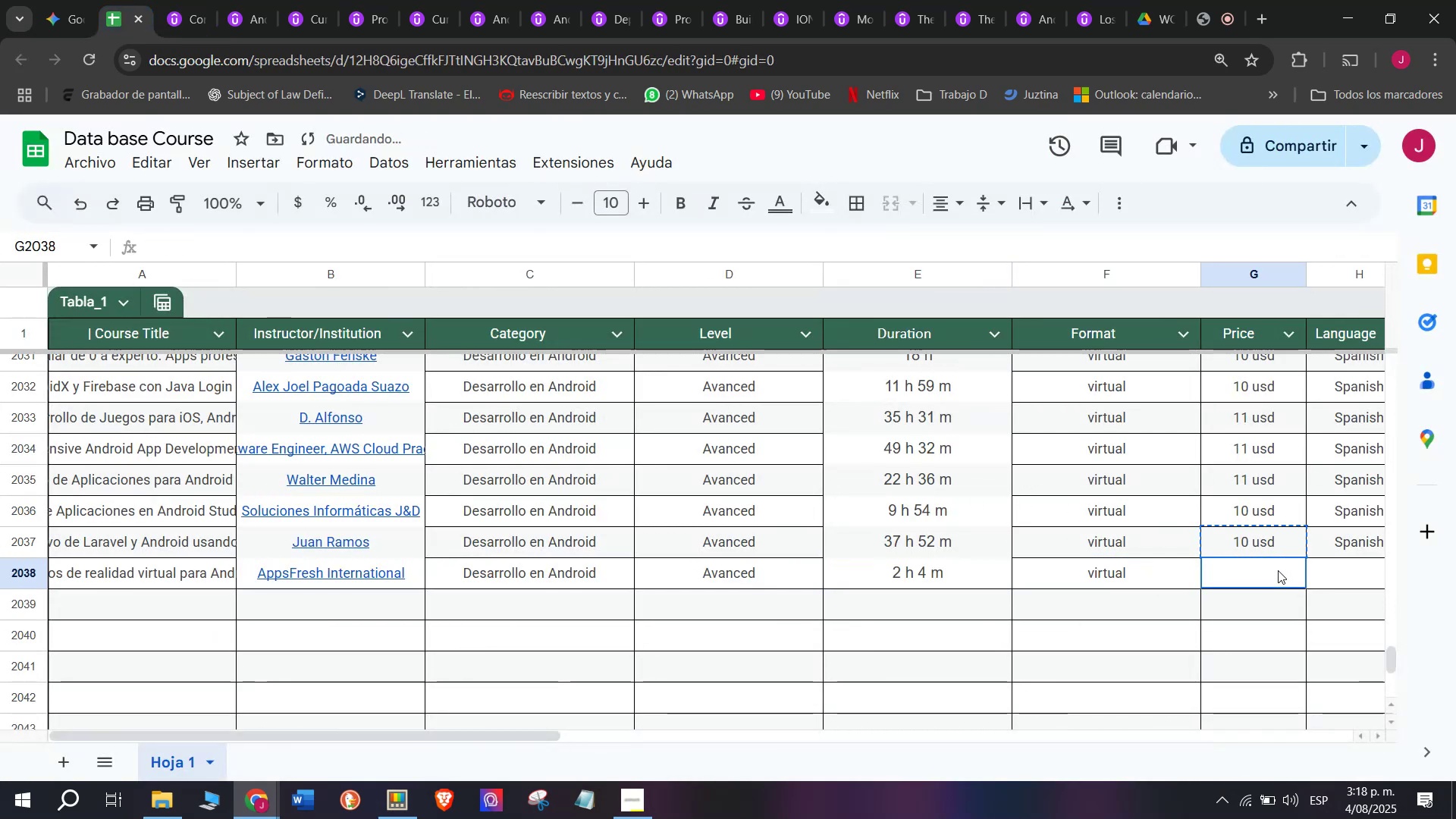 
key(Z)
 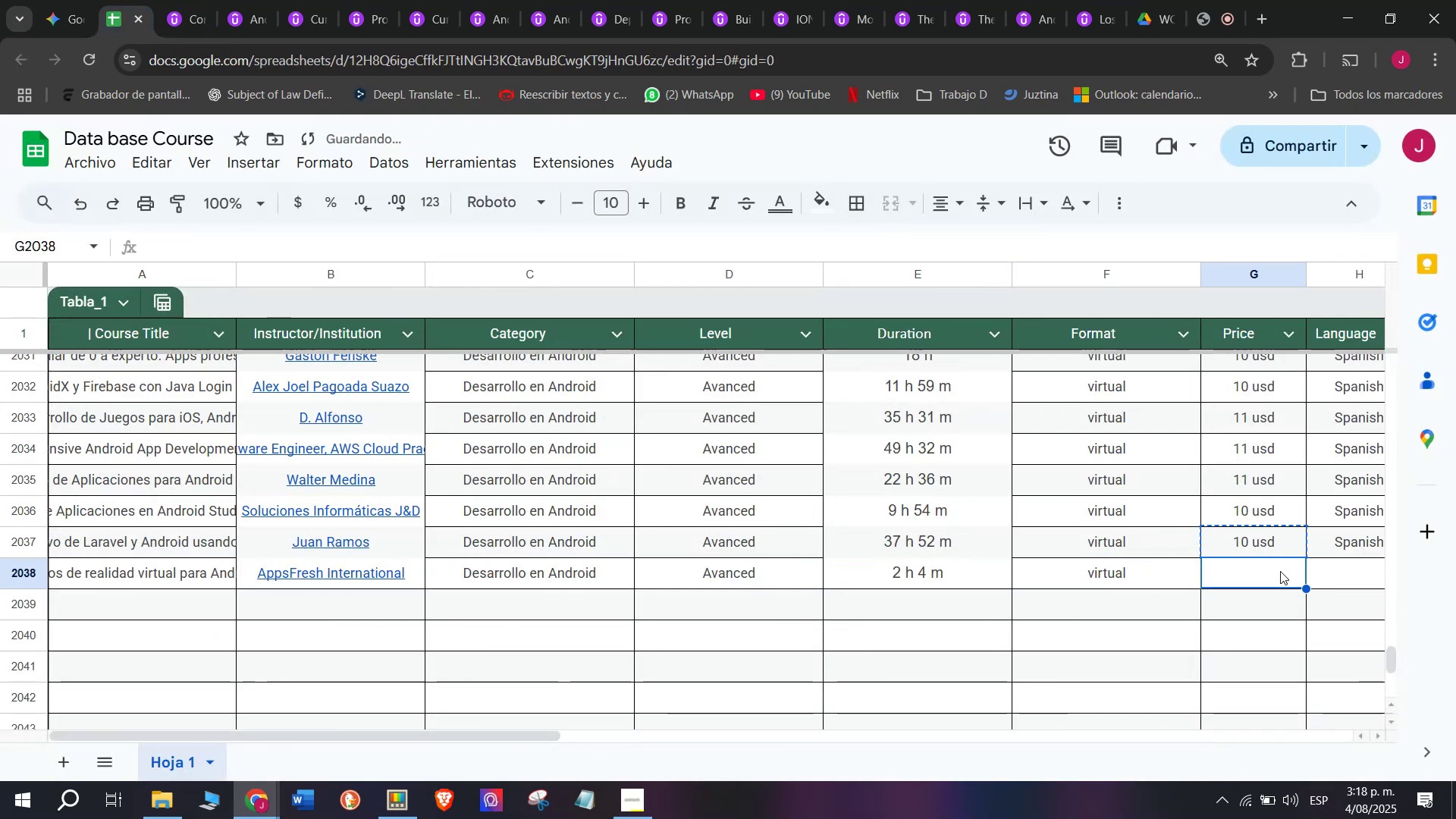 
key(Control+ControlLeft)
 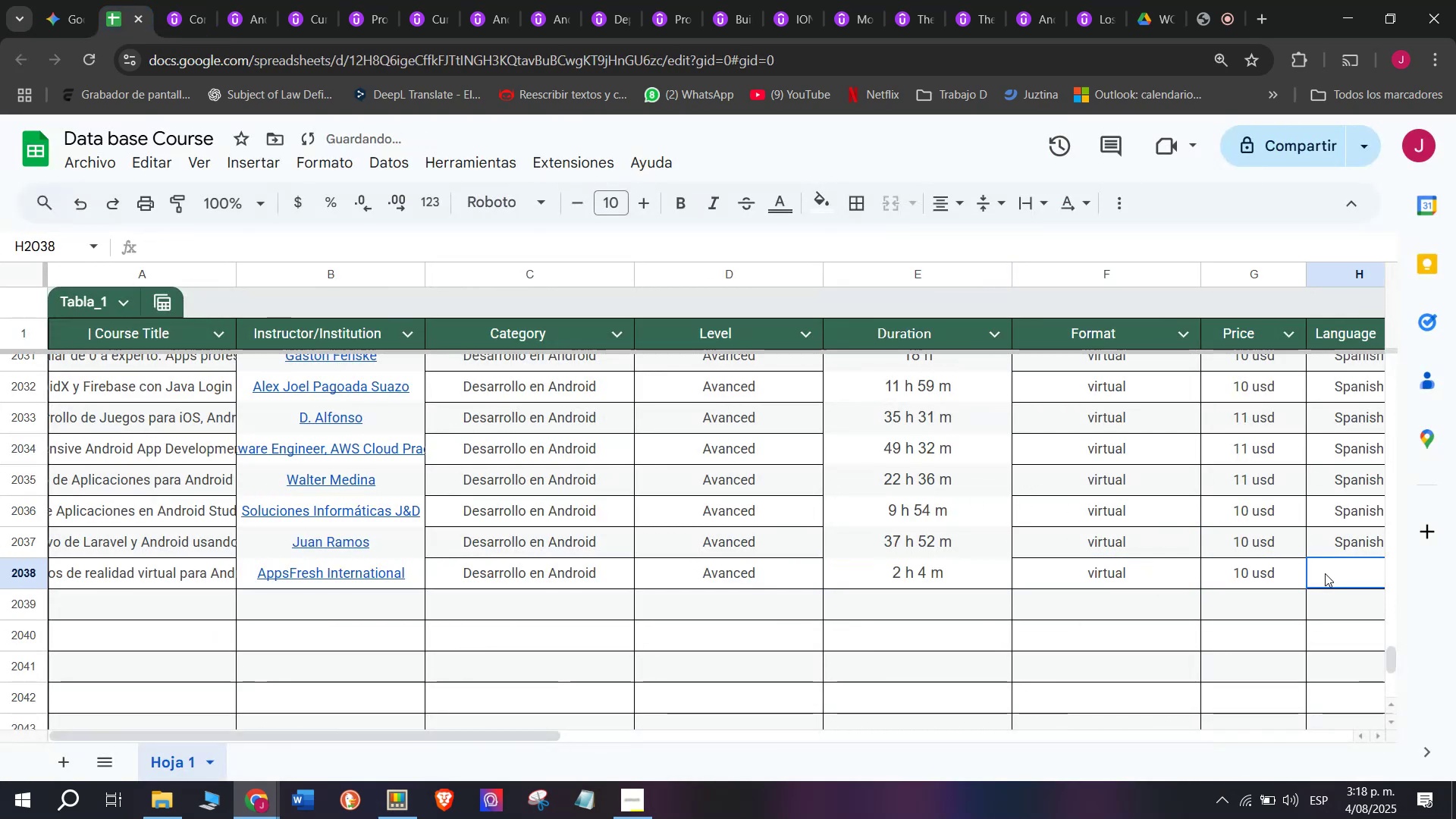 
key(Control+V)
 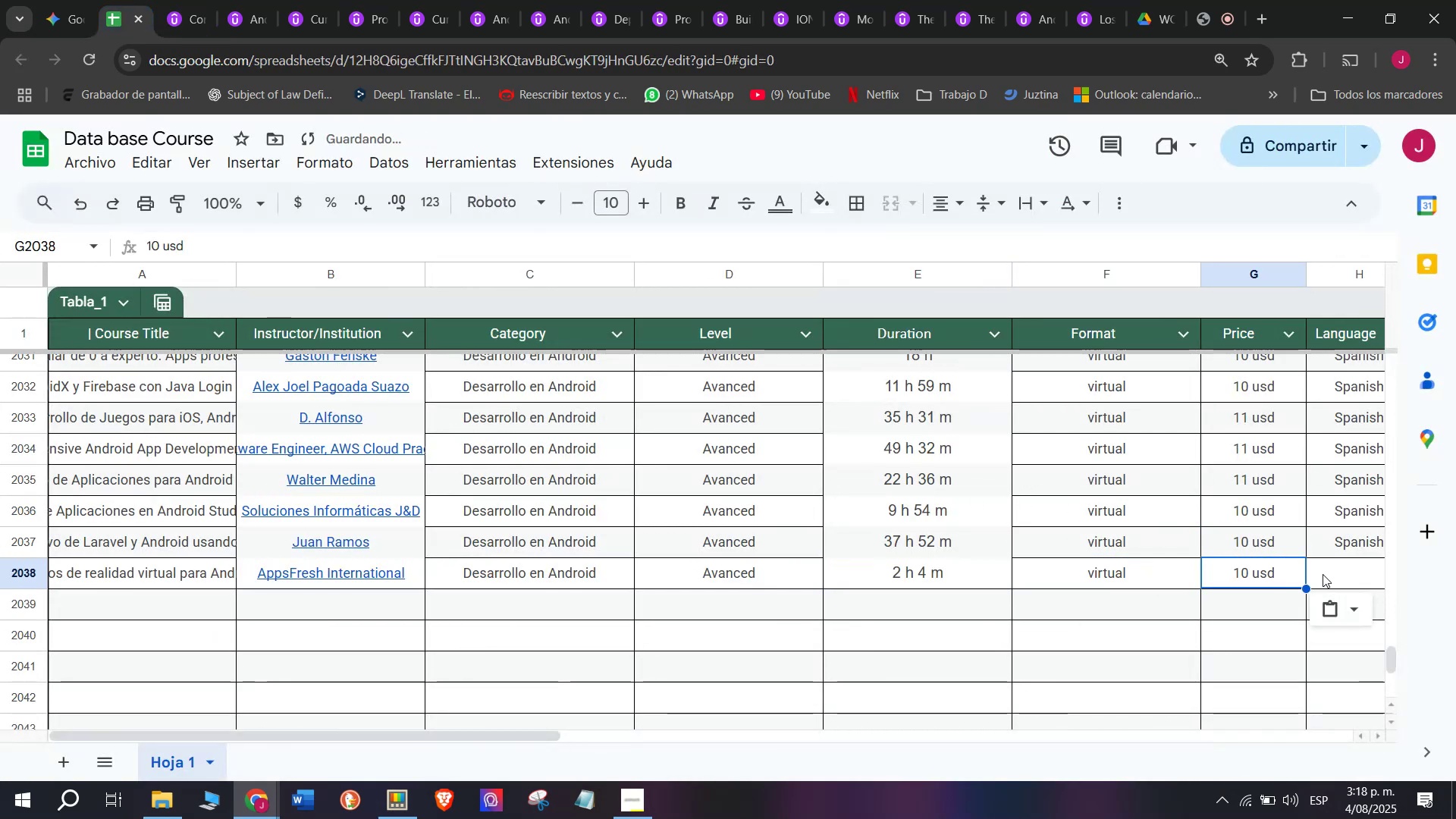 
left_click([1325, 573])
 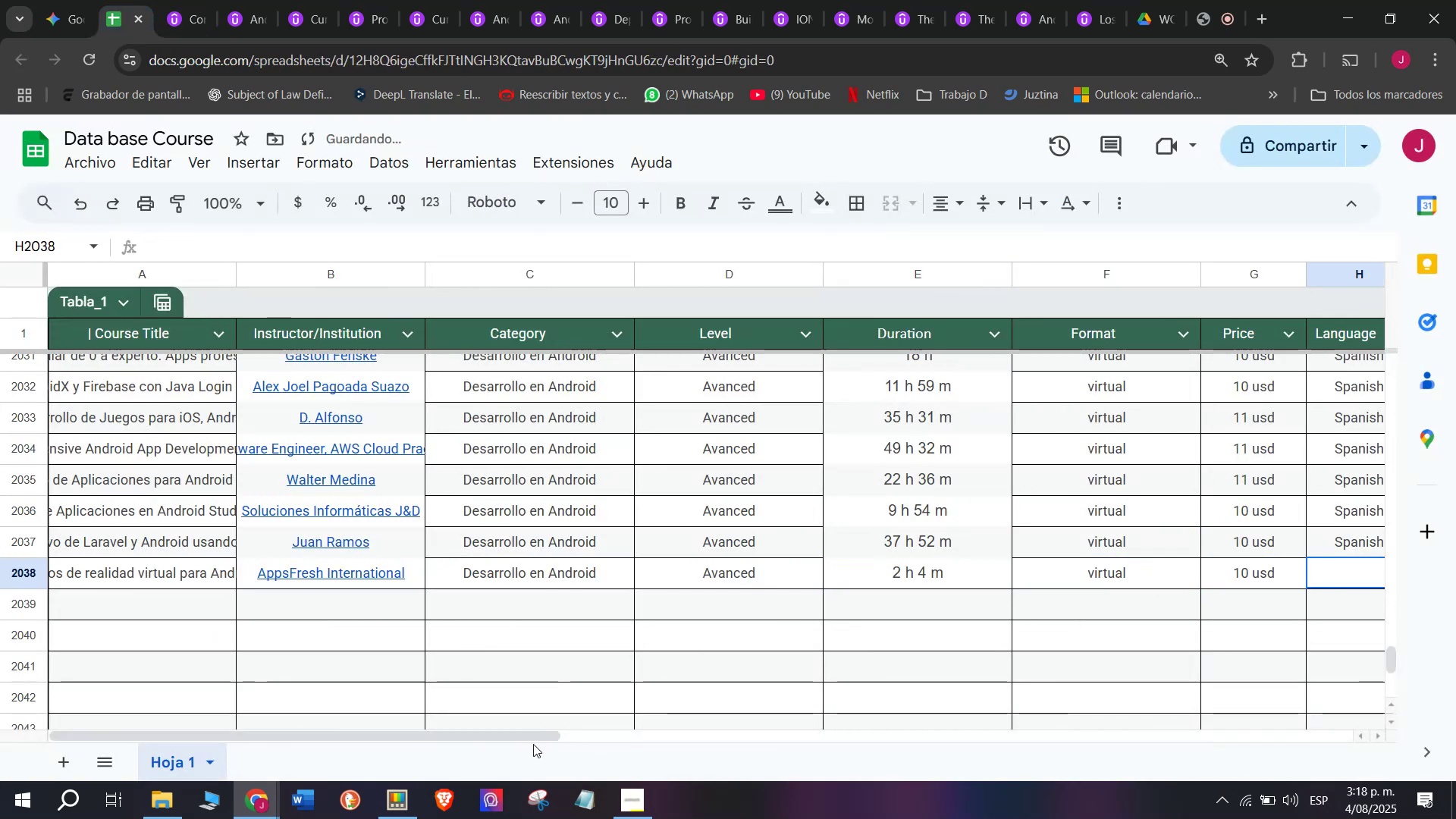 
left_click_drag(start_coordinate=[533, 736], to_coordinate=[695, 730])
 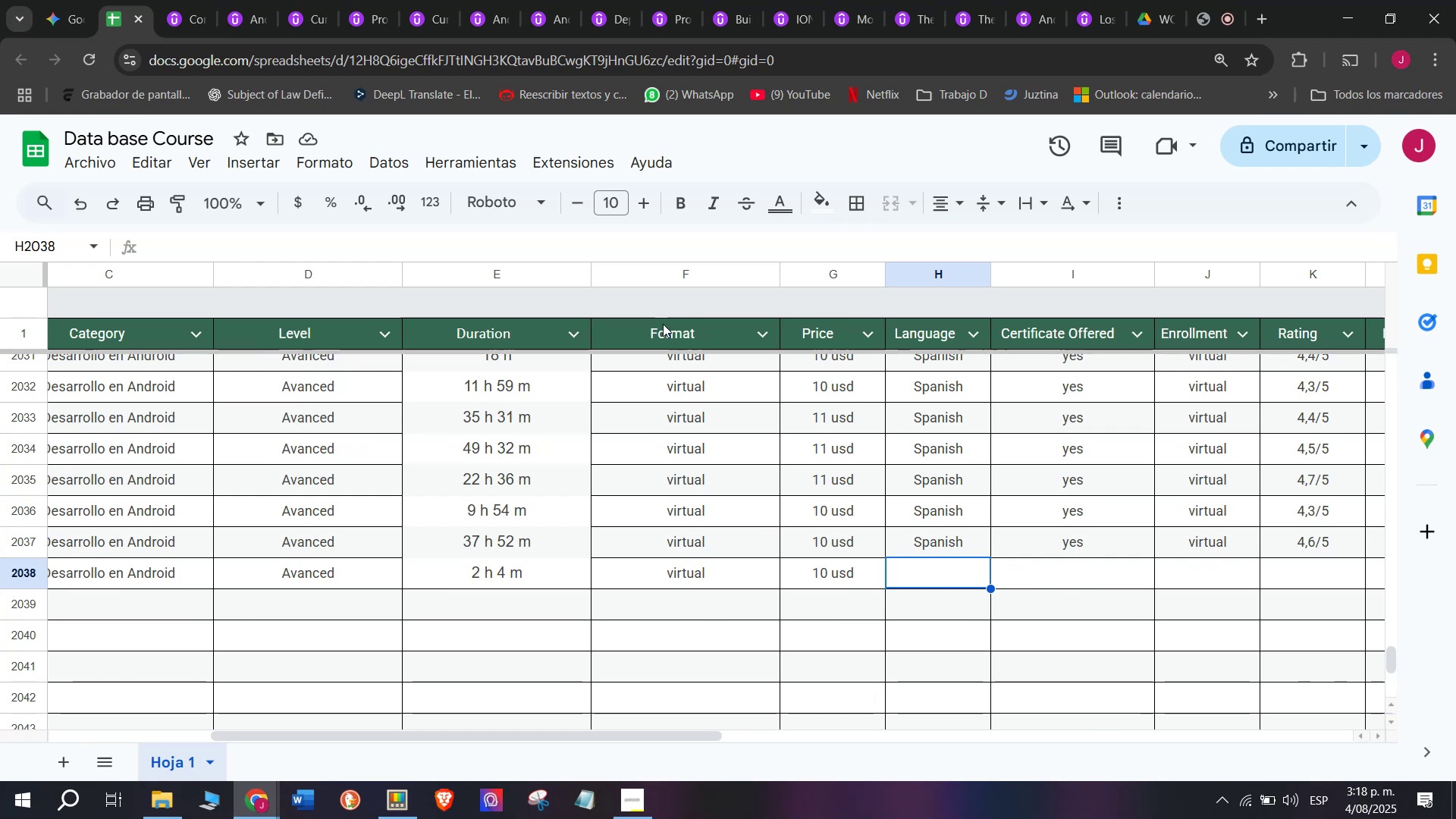 
wait(13.2)
 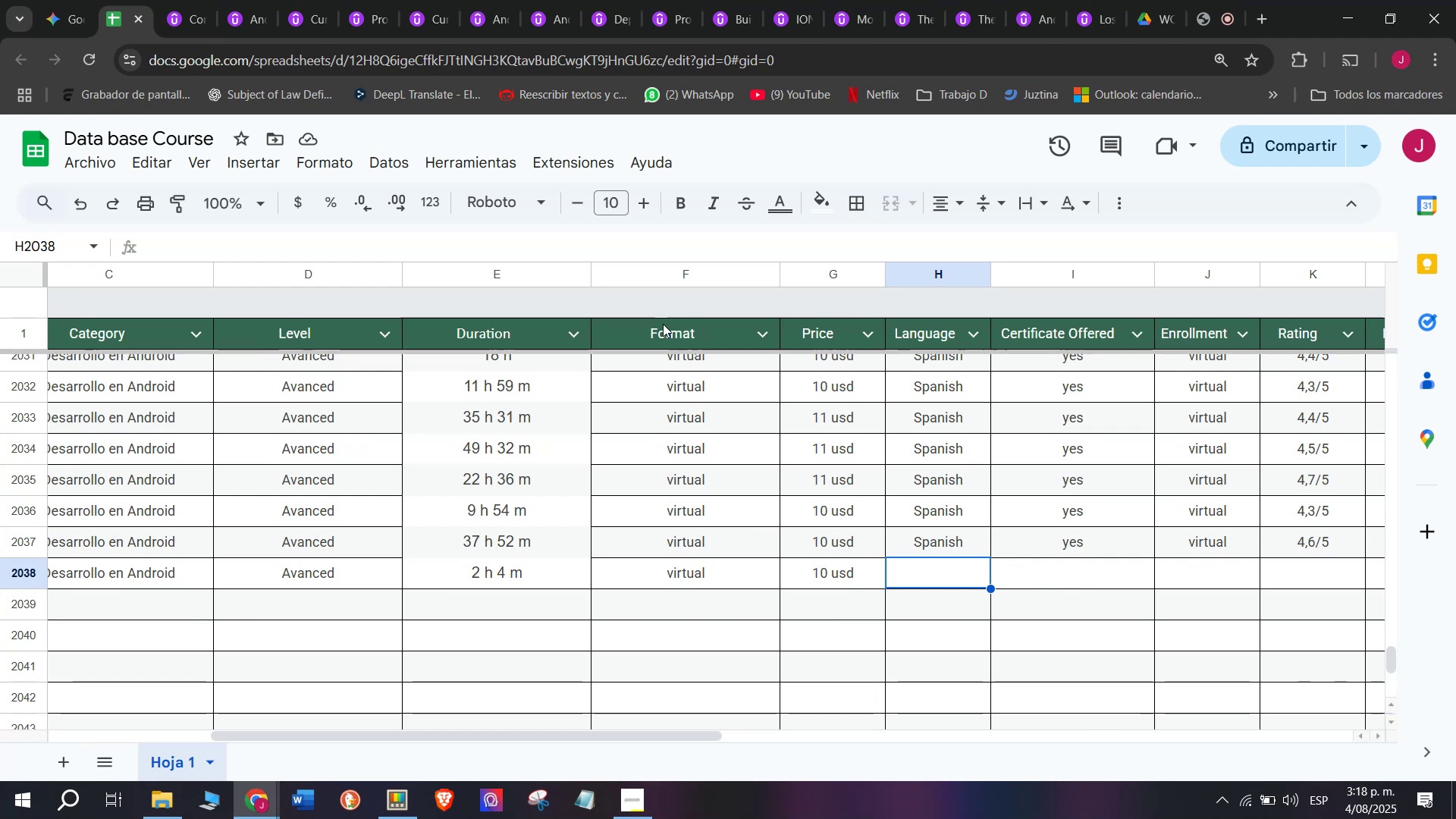 
key(Break)
 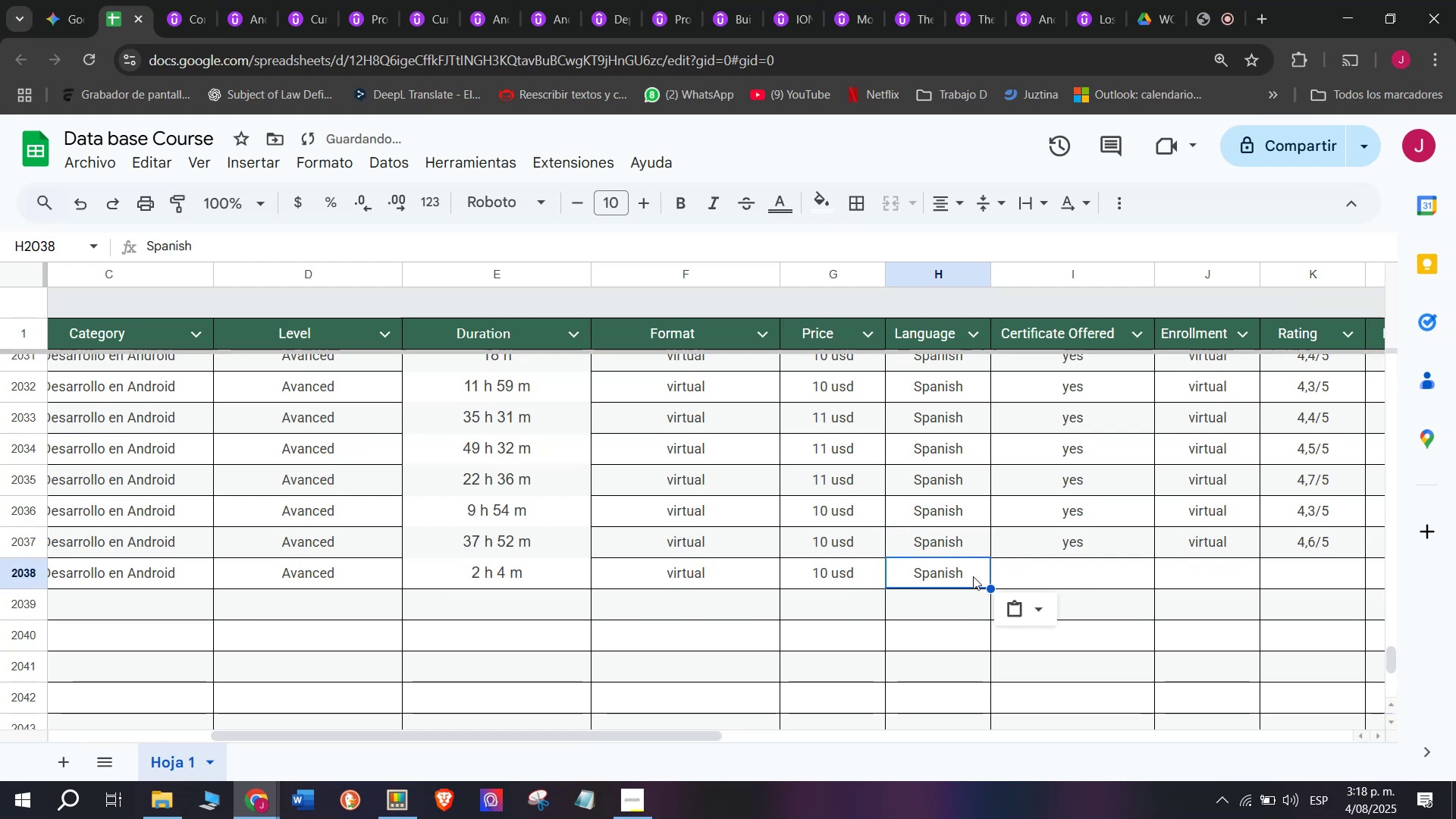 
key(Control+ControlLeft)
 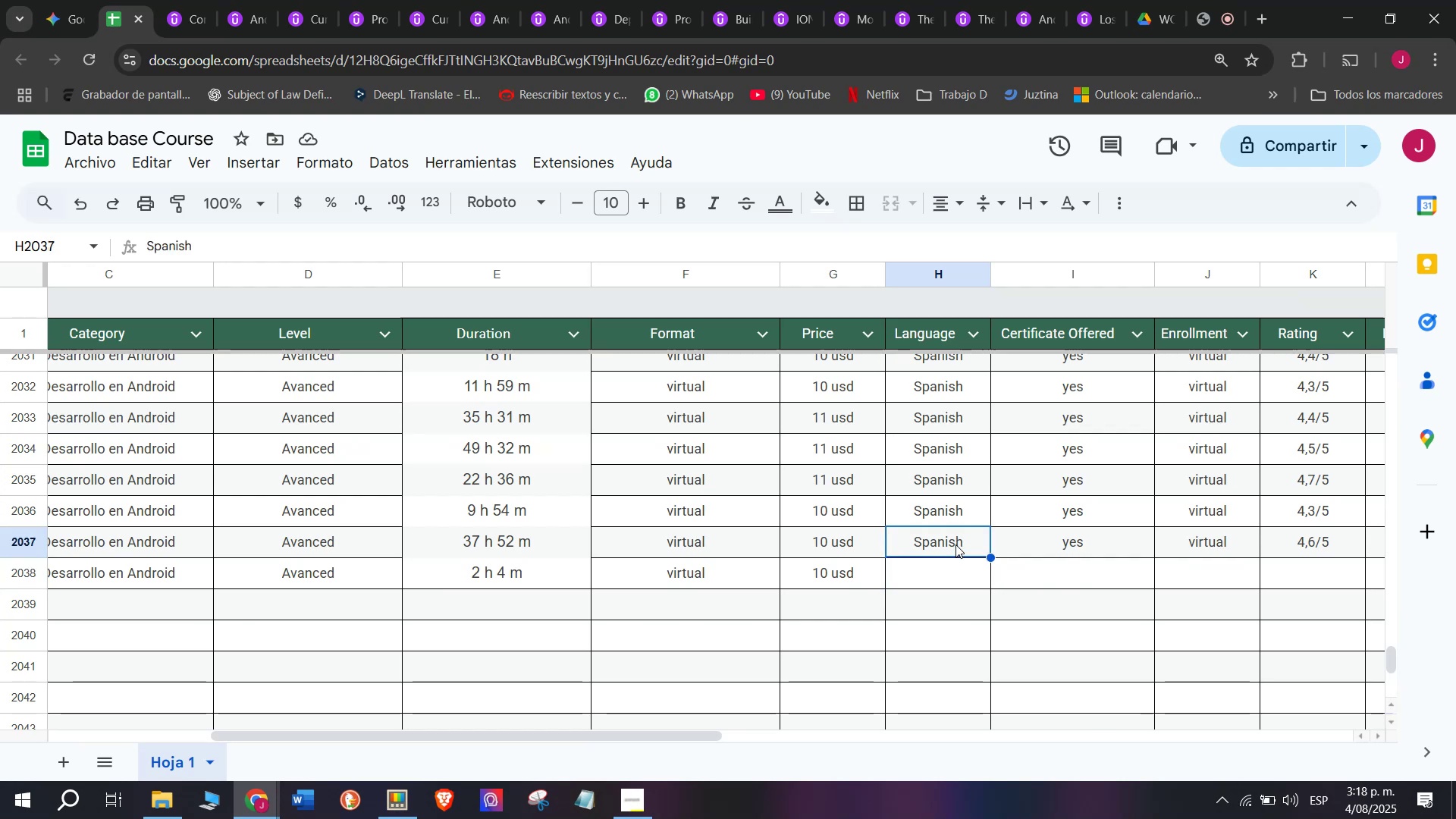 
key(Control+C)
 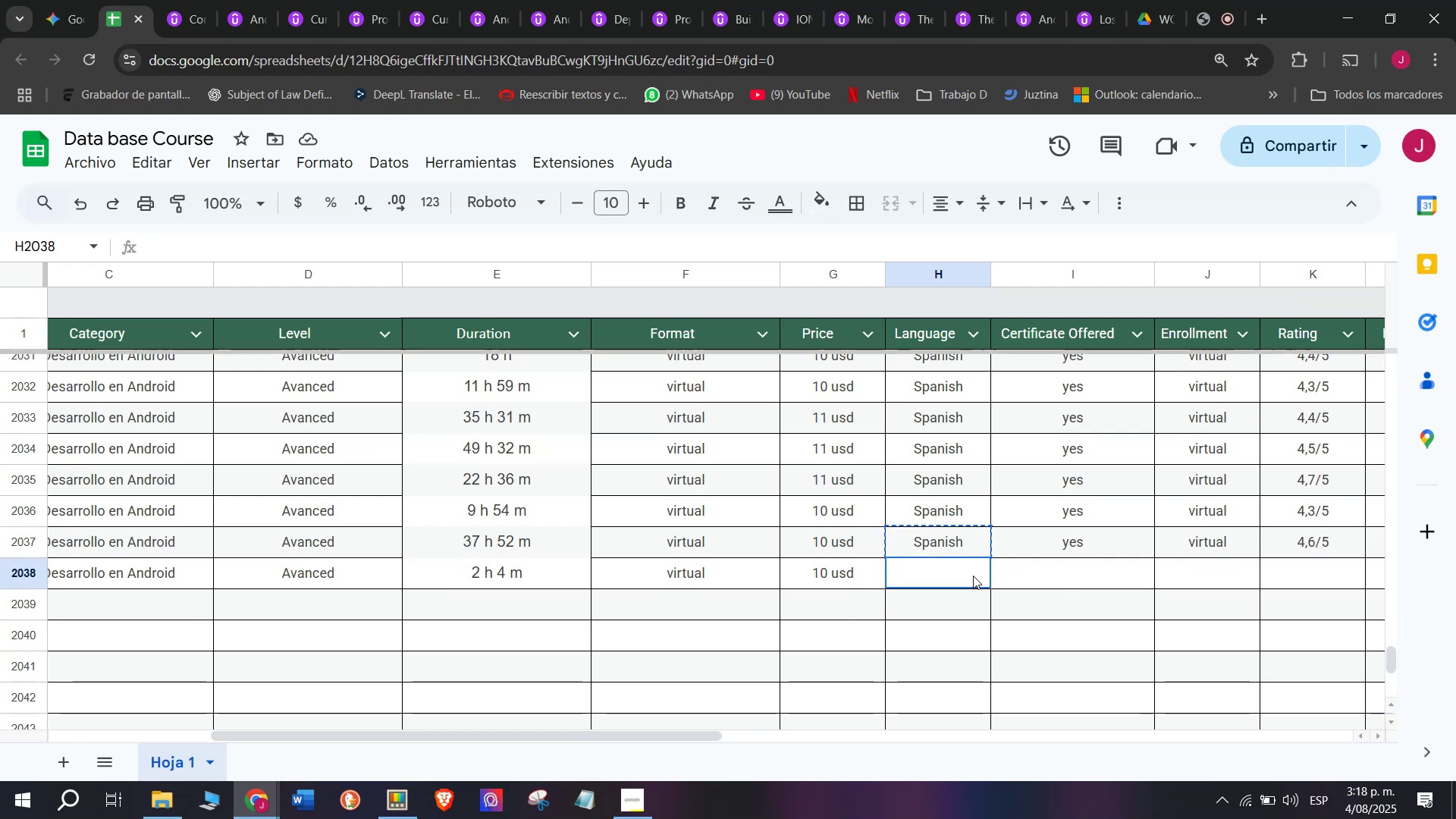 
key(Control+ControlLeft)
 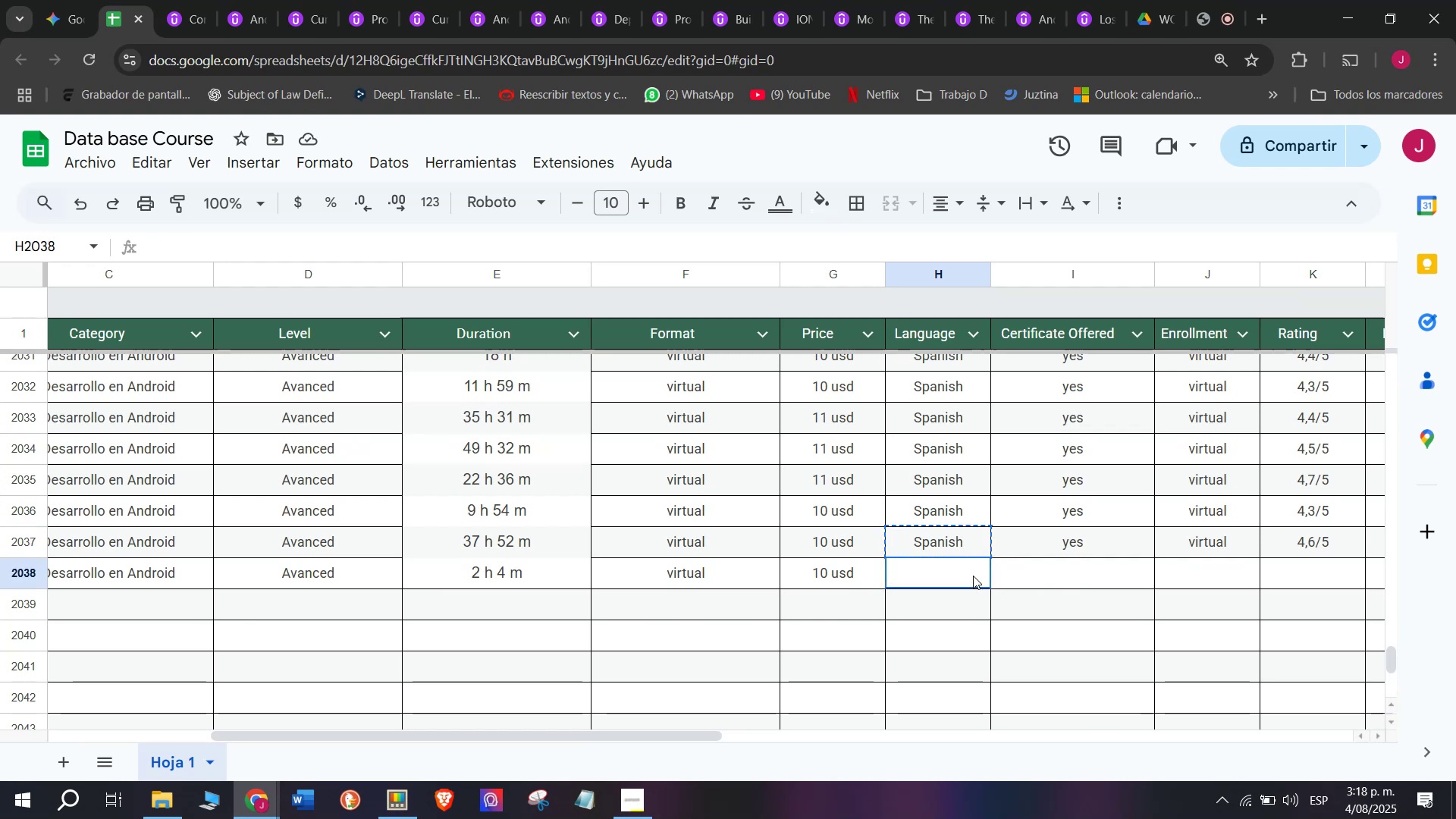 
key(Z)
 